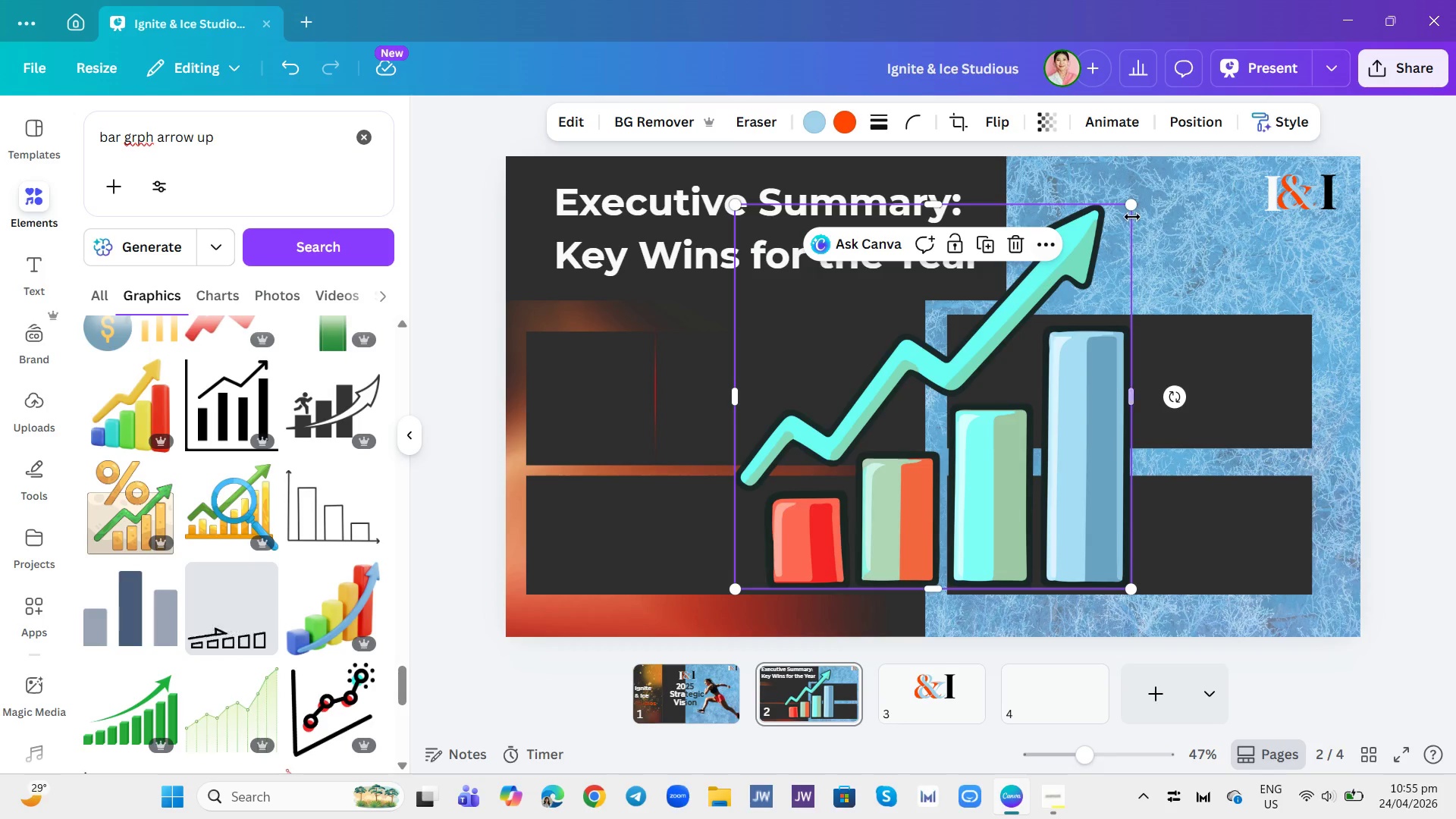 
left_click_drag(start_coordinate=[1134, 206], to_coordinate=[781, 489])
 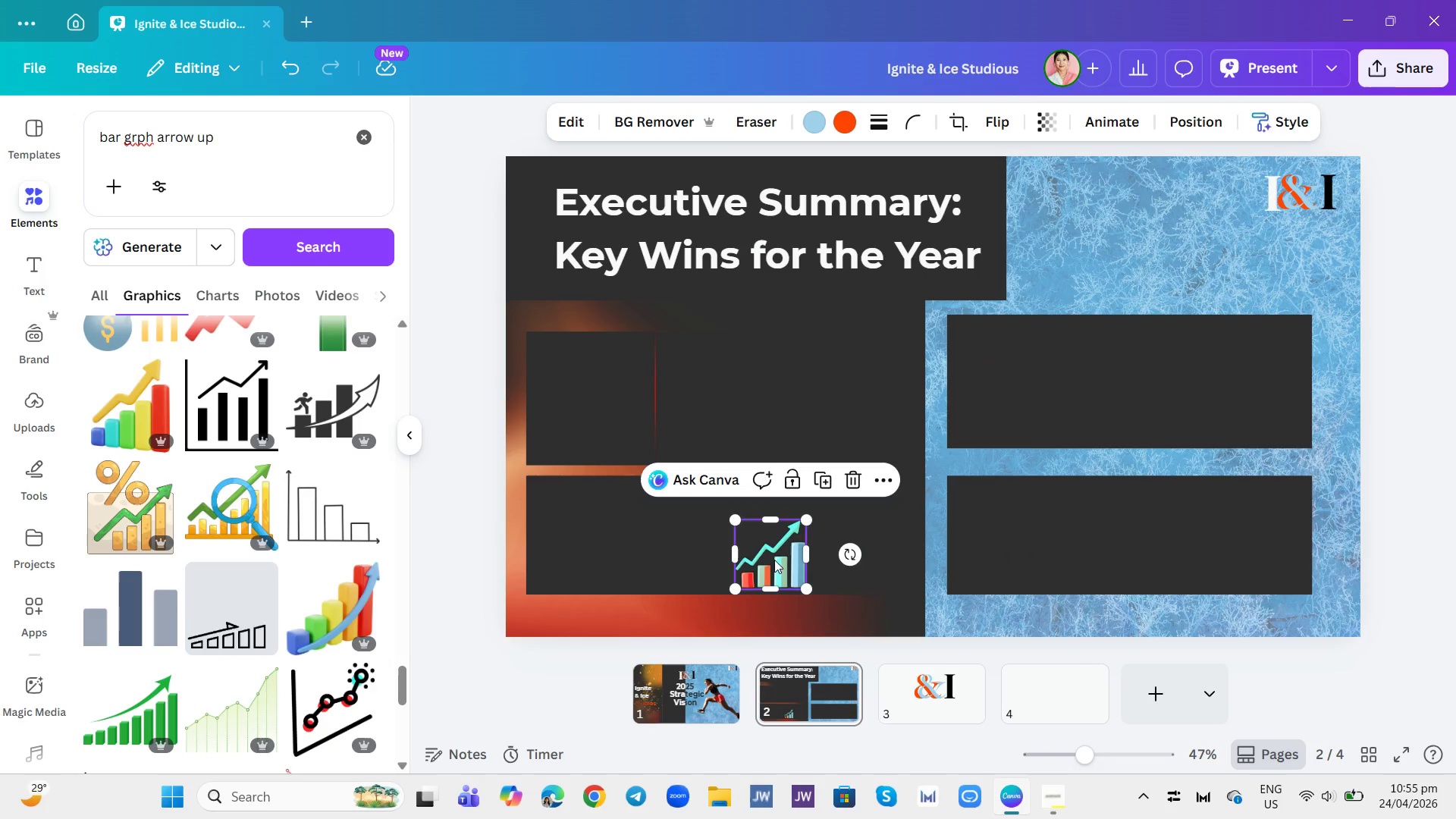 
left_click_drag(start_coordinate=[775, 560], to_coordinate=[593, 405])
 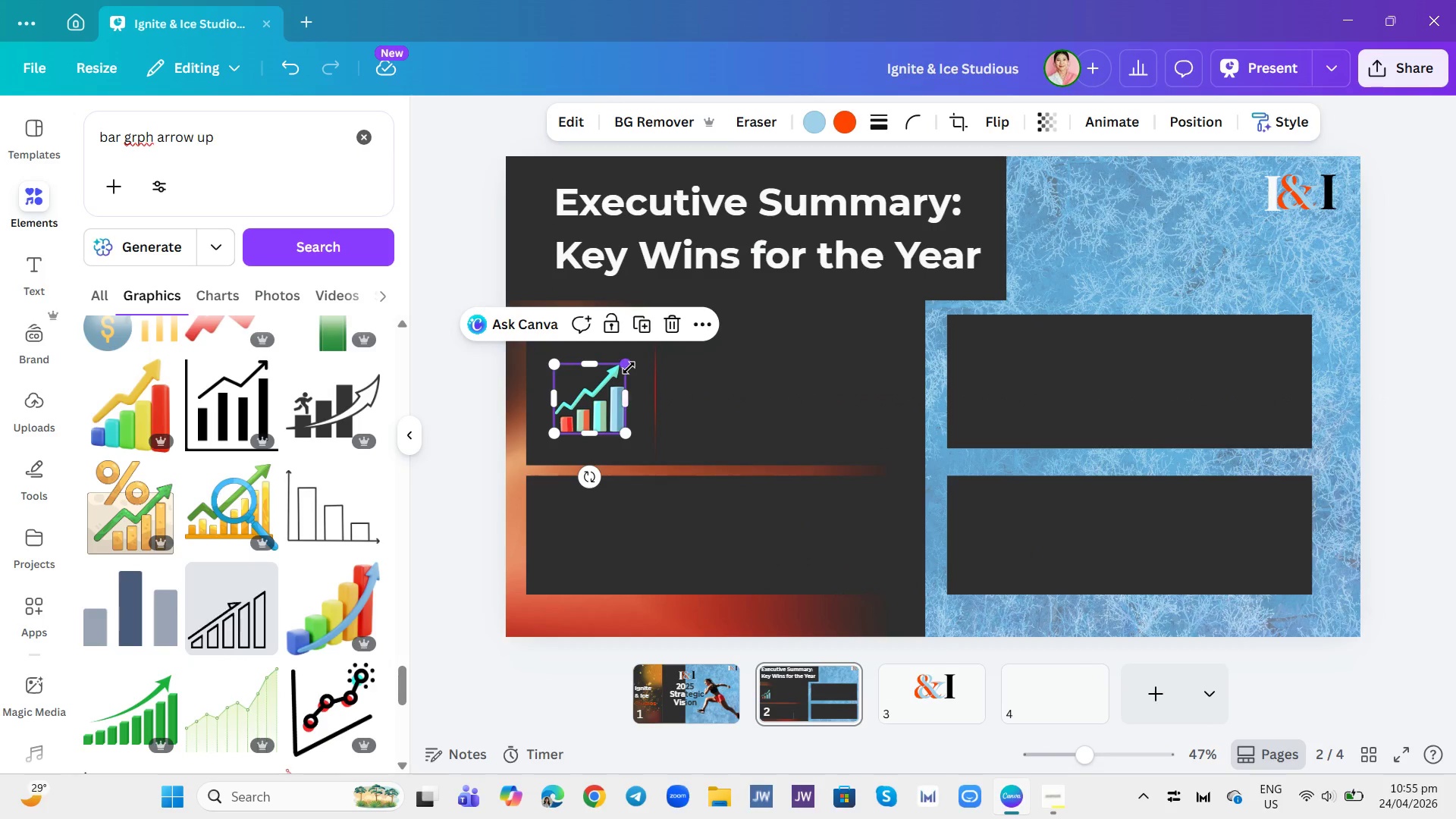 
left_click_drag(start_coordinate=[629, 368], to_coordinate=[651, 351])
 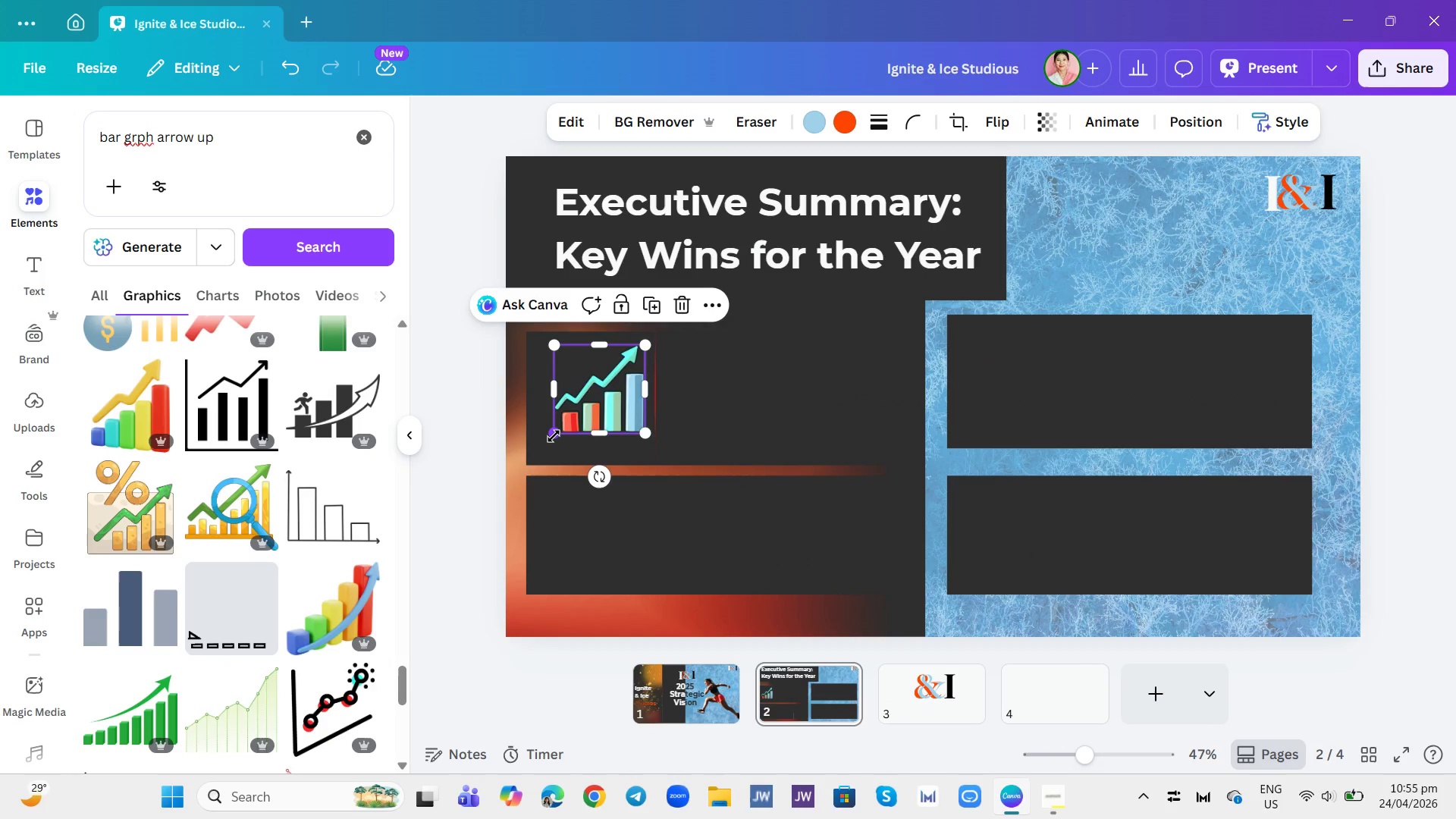 
left_click_drag(start_coordinate=[559, 430], to_coordinate=[549, 443])
 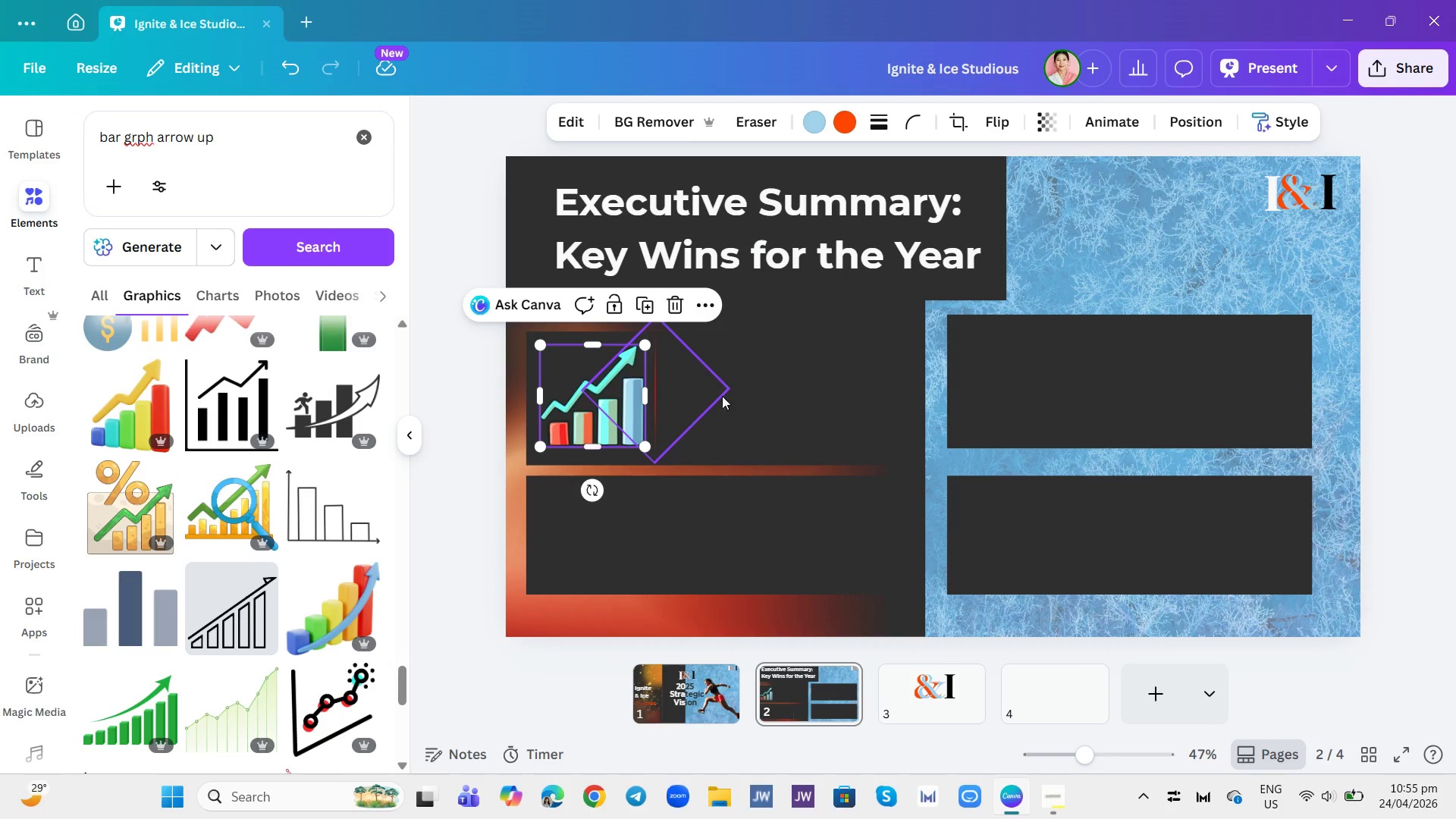 
left_click([745, 391])
 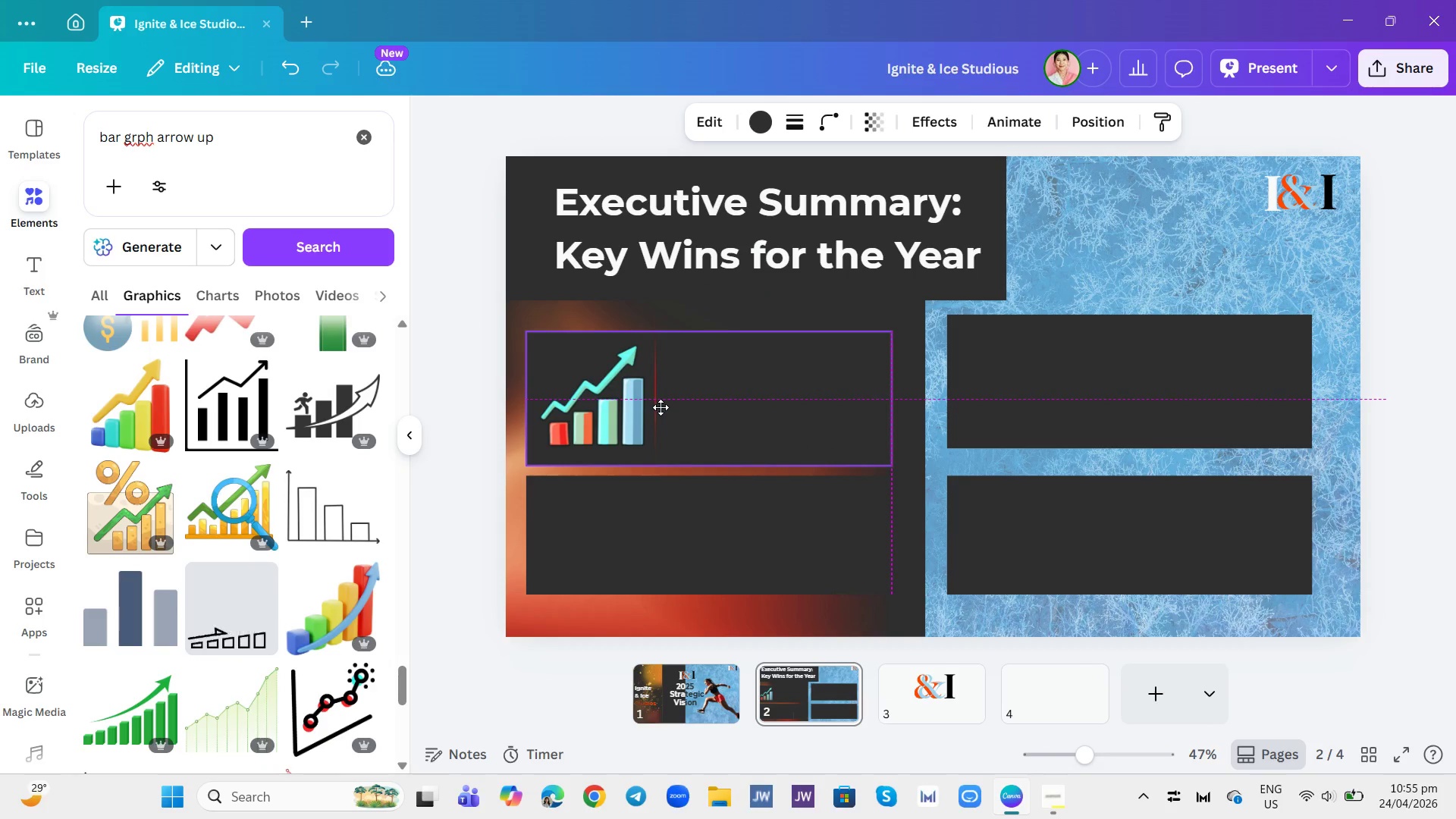 
left_click([673, 375])
 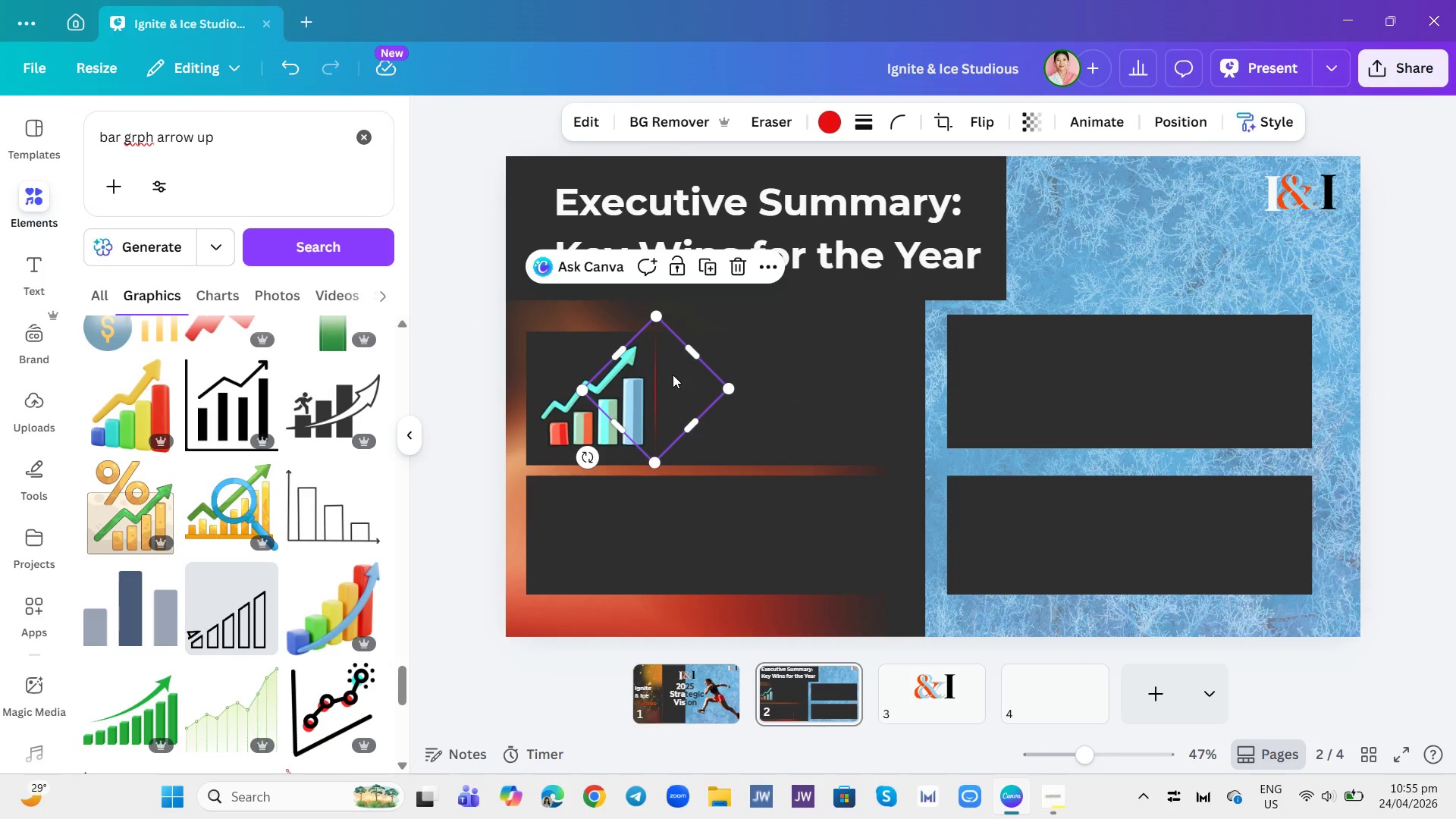 
left_click_drag(start_coordinate=[673, 375], to_coordinate=[689, 386])
 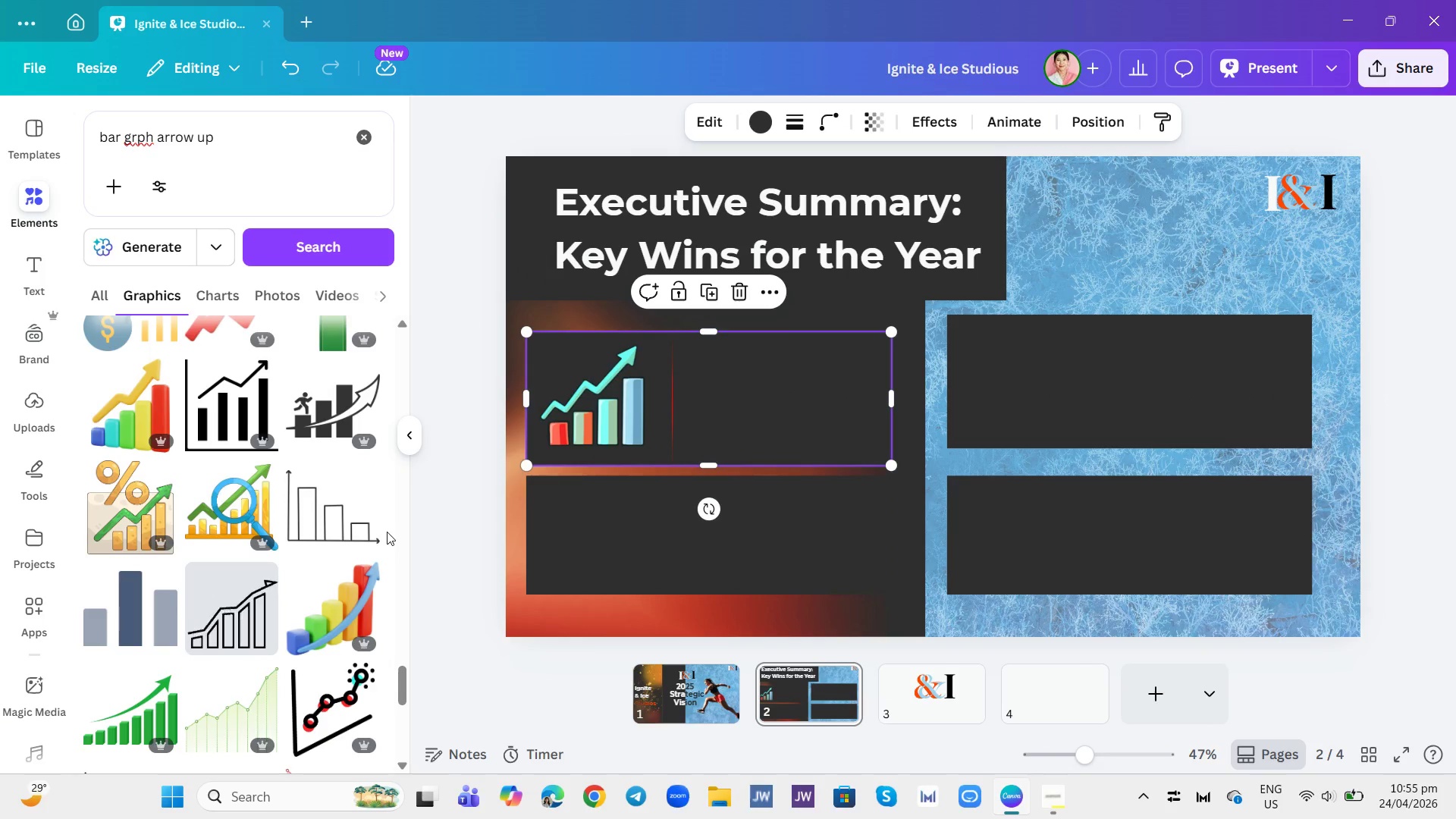 
wait(5.62)
 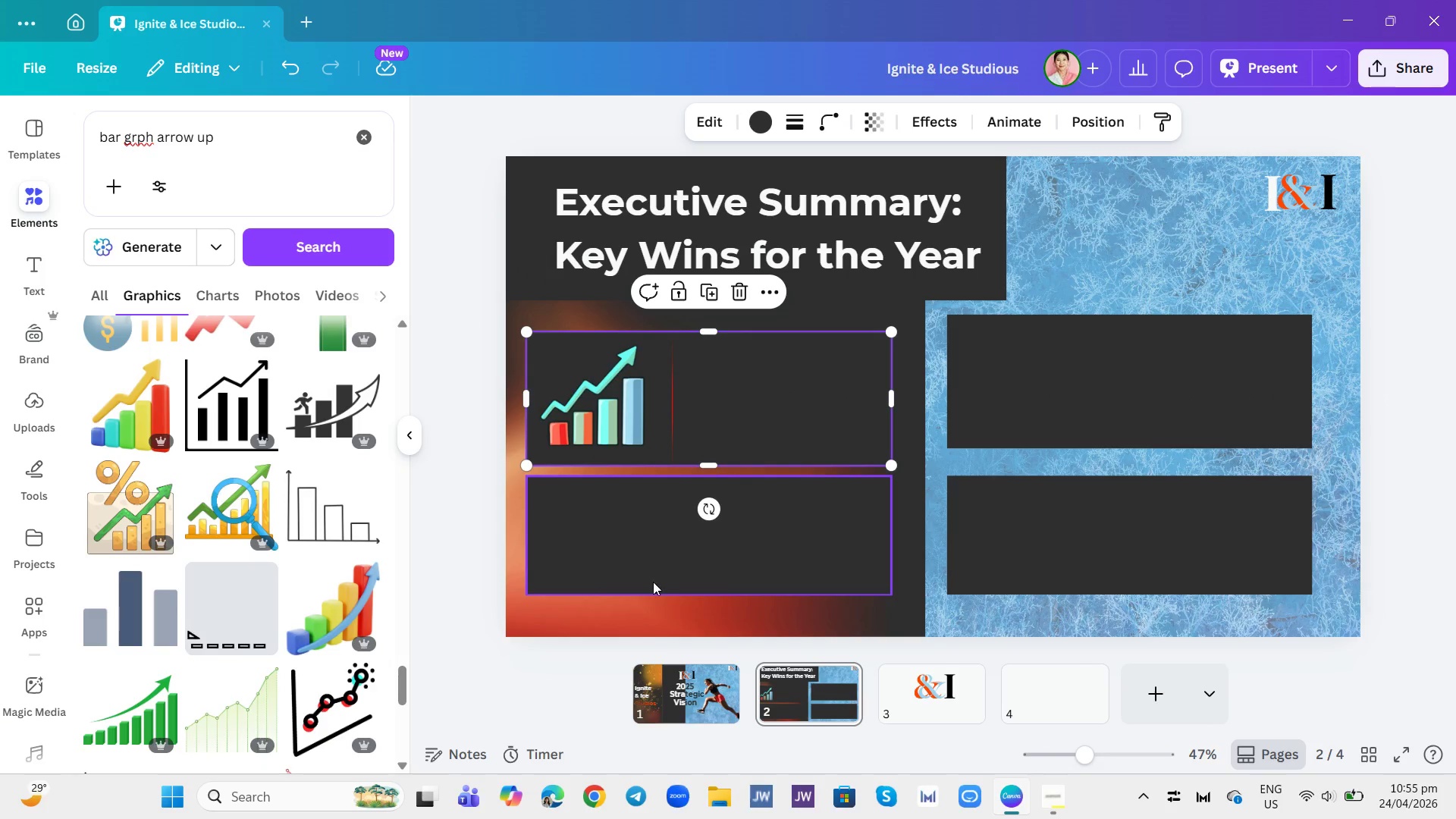 
left_click([243, 146])
 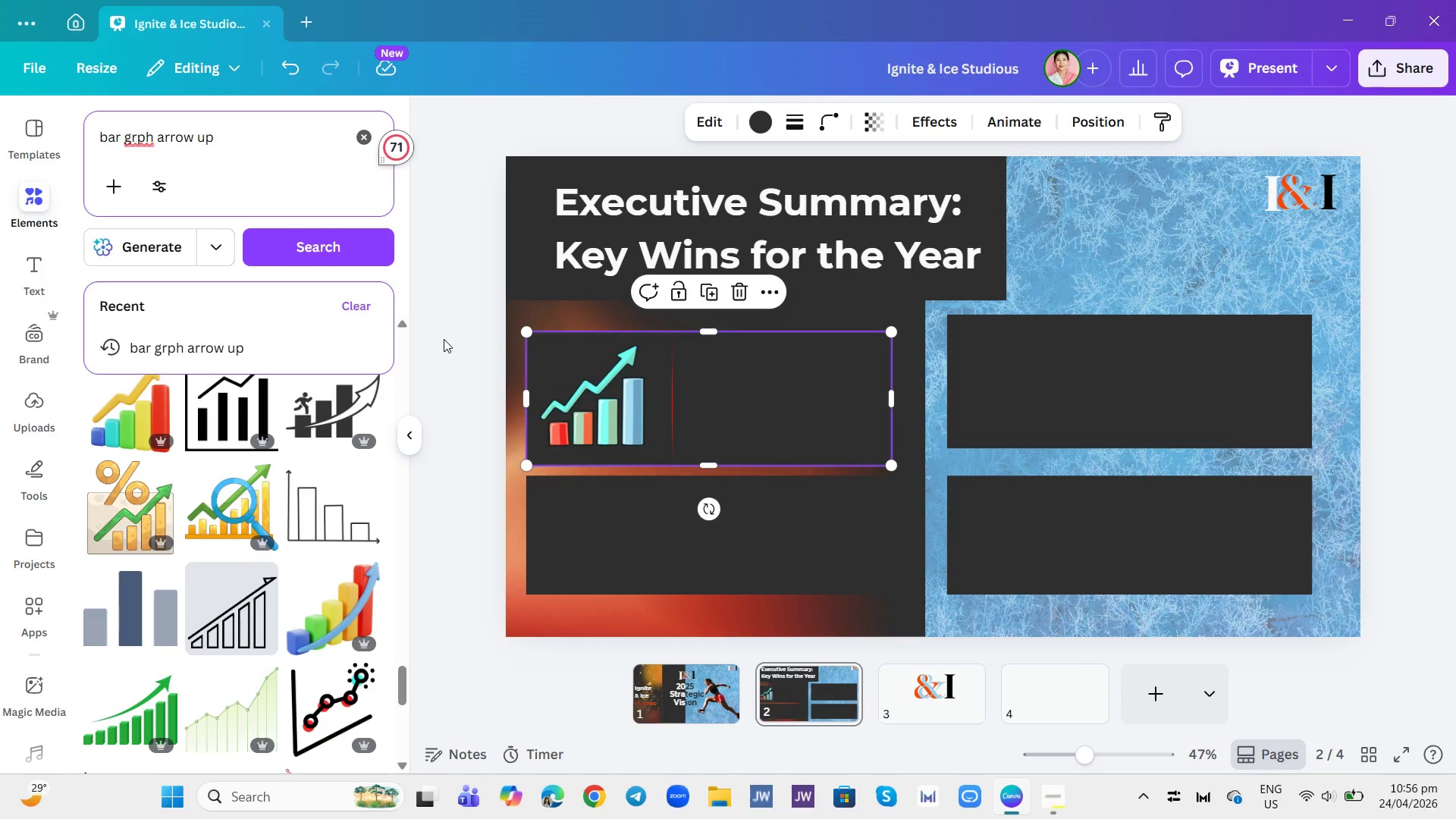 
wait(25.81)
 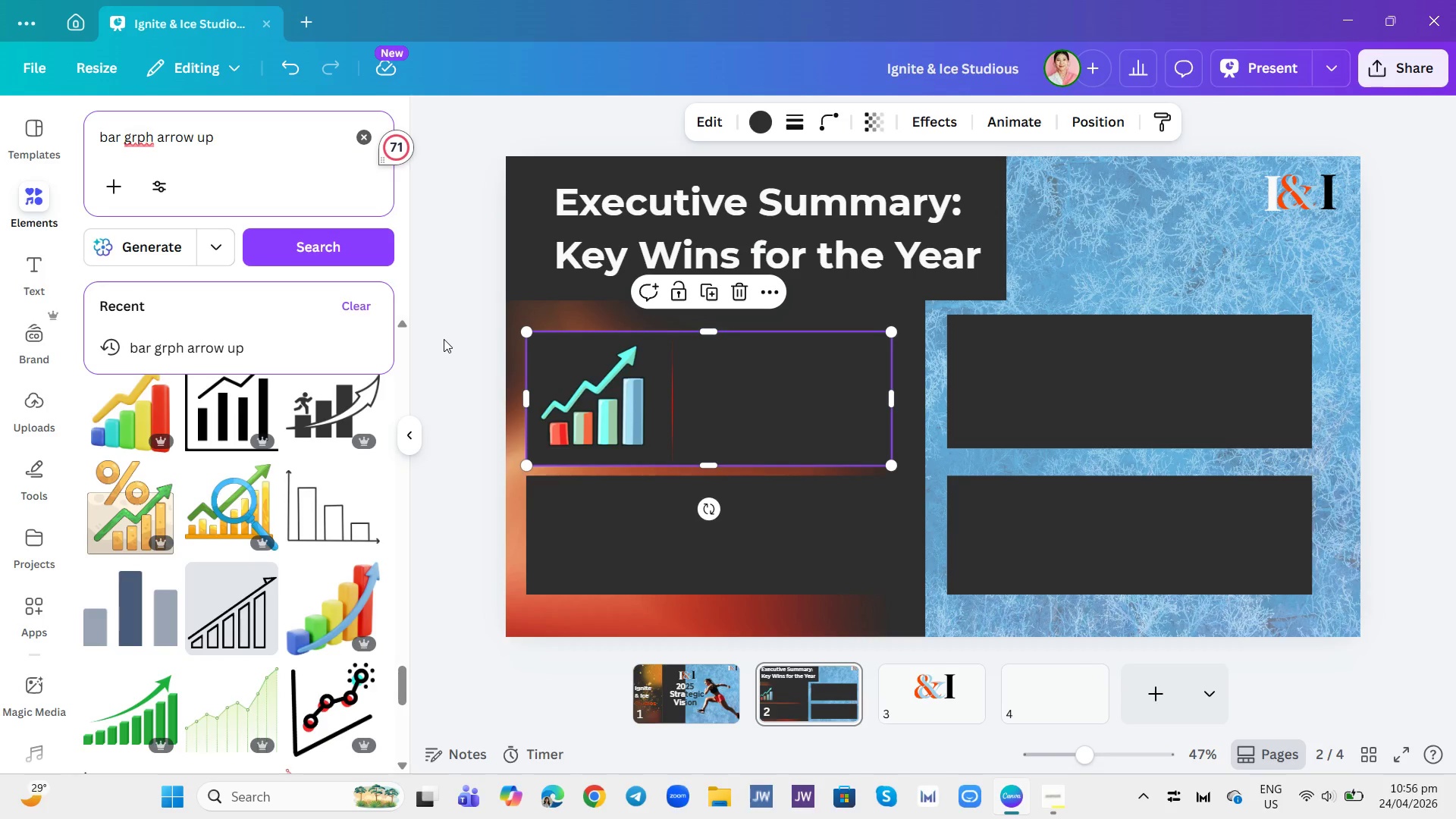 
left_click([1156, 215])
 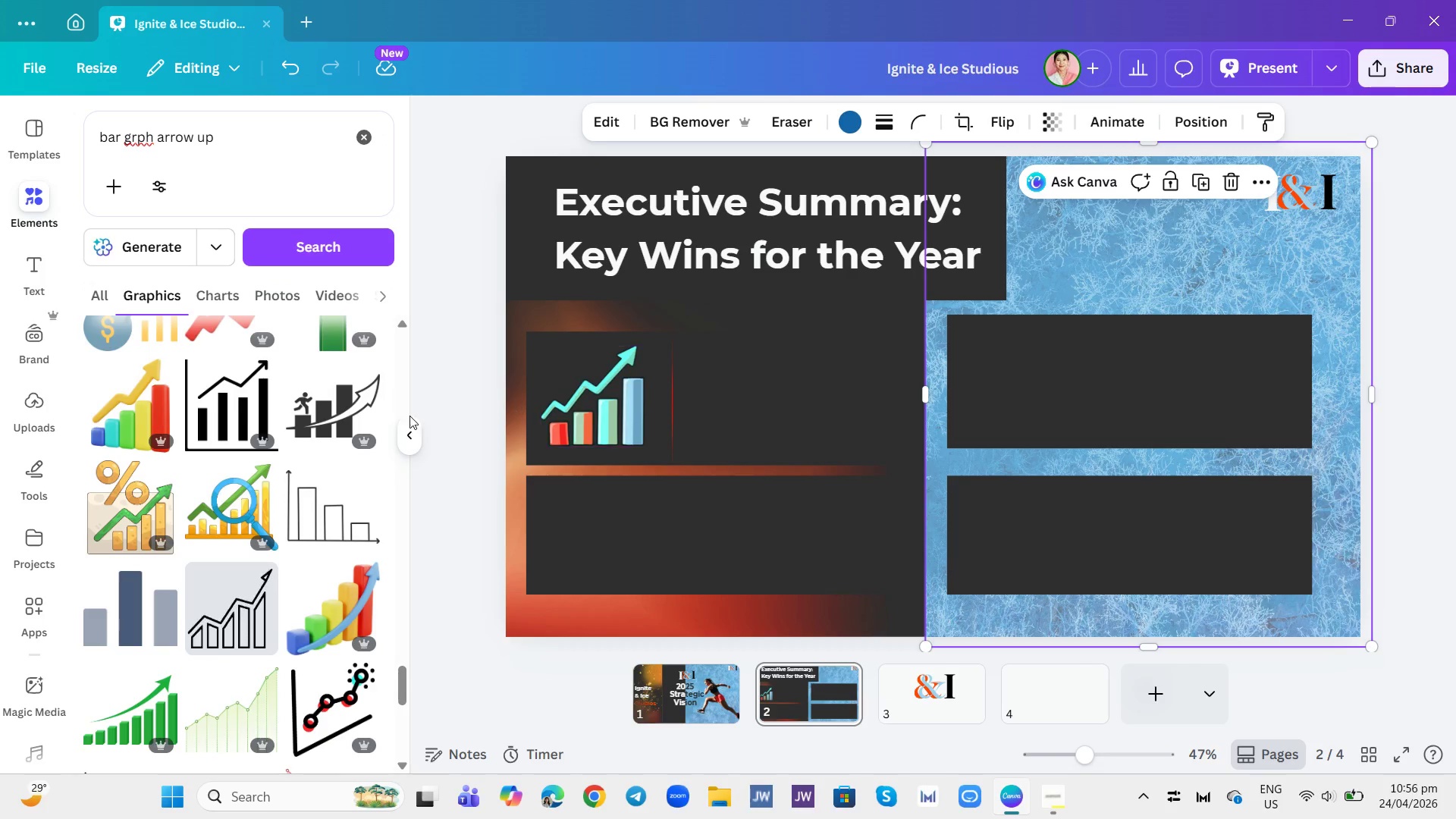 
scroll: coordinate [331, 647], scroll_direction: down, amount: 23.0
 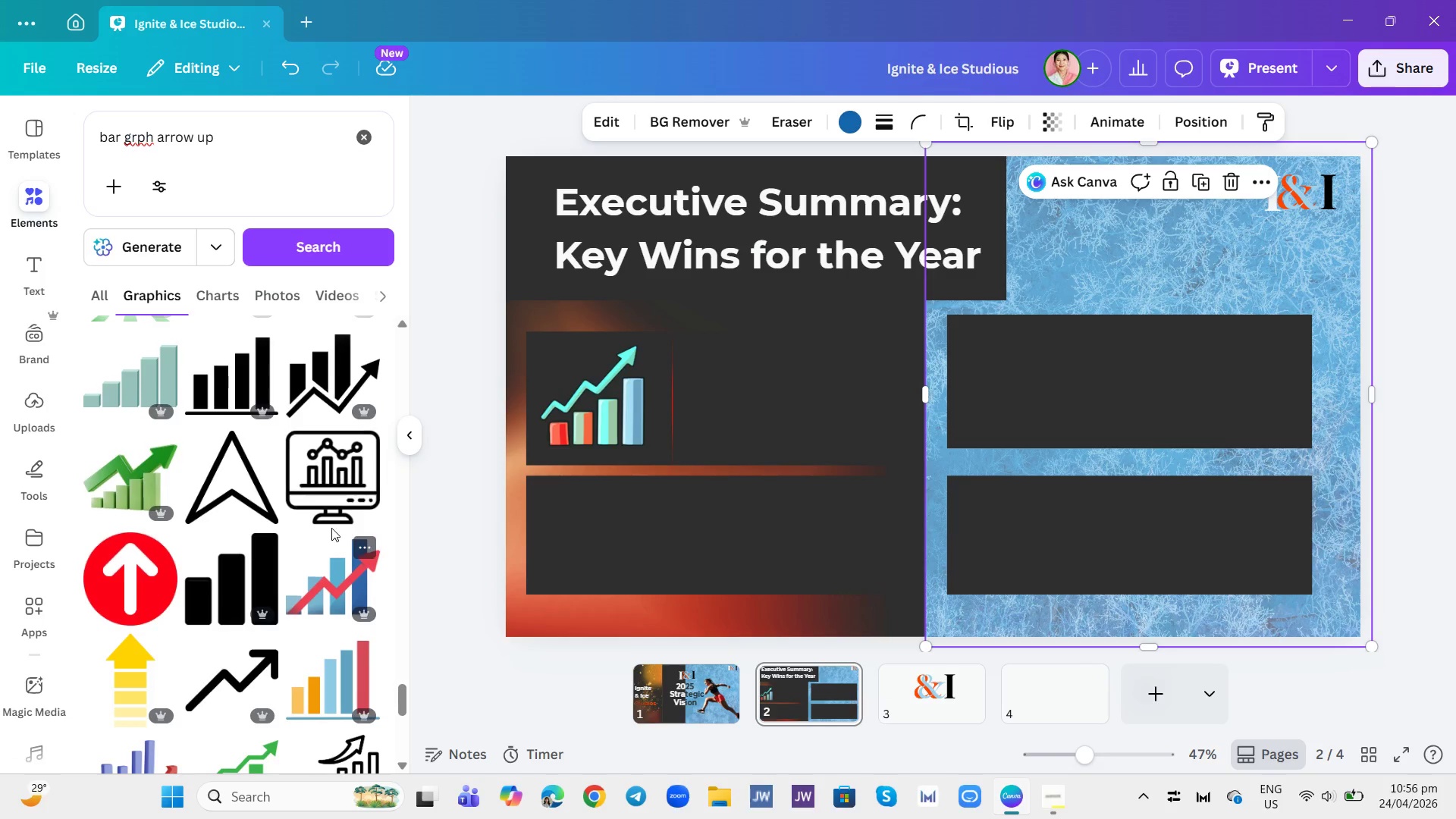 
scroll: coordinate [333, 532], scroll_direction: down, amount: 1.0
 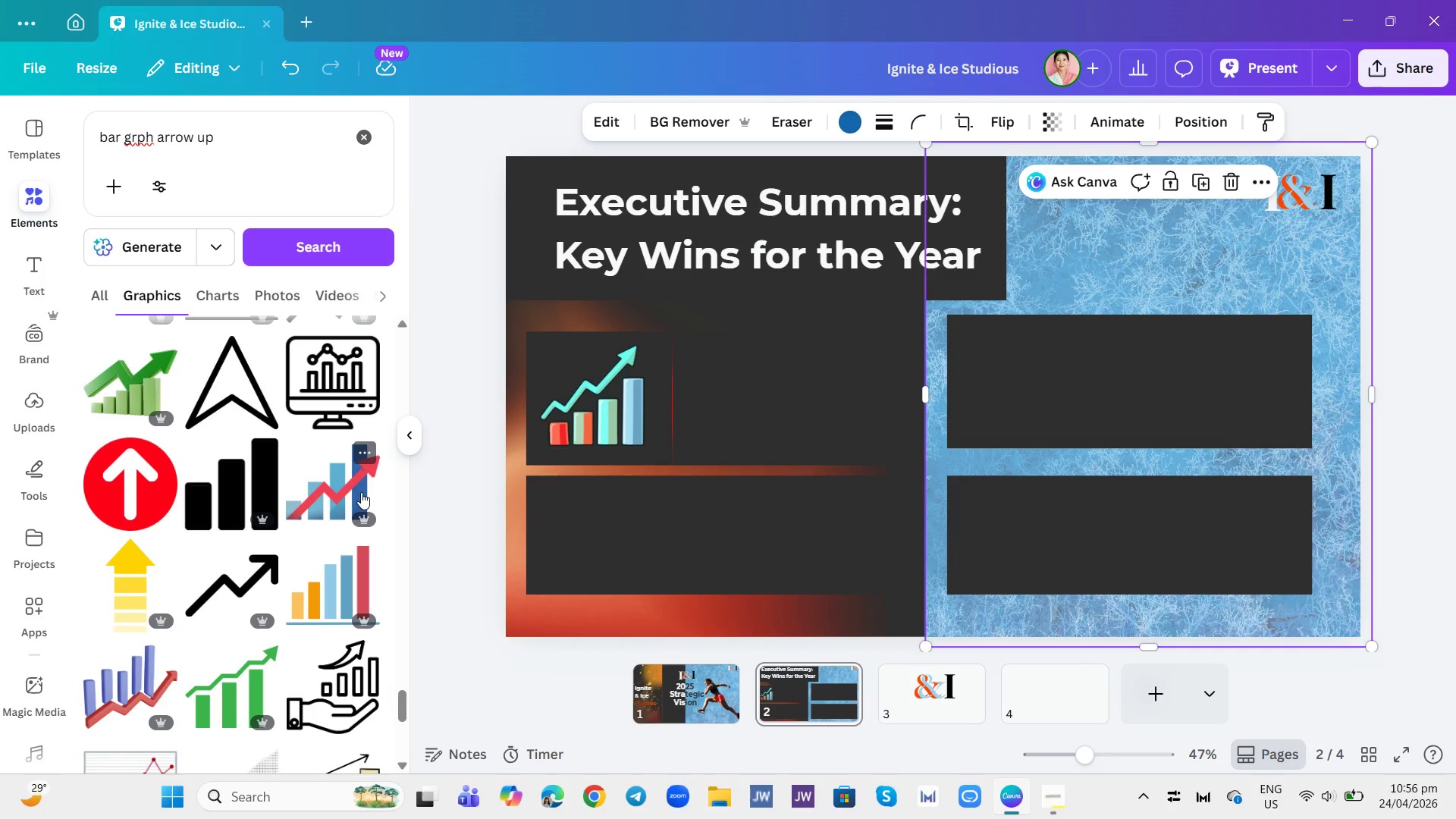 
wait(8.51)
 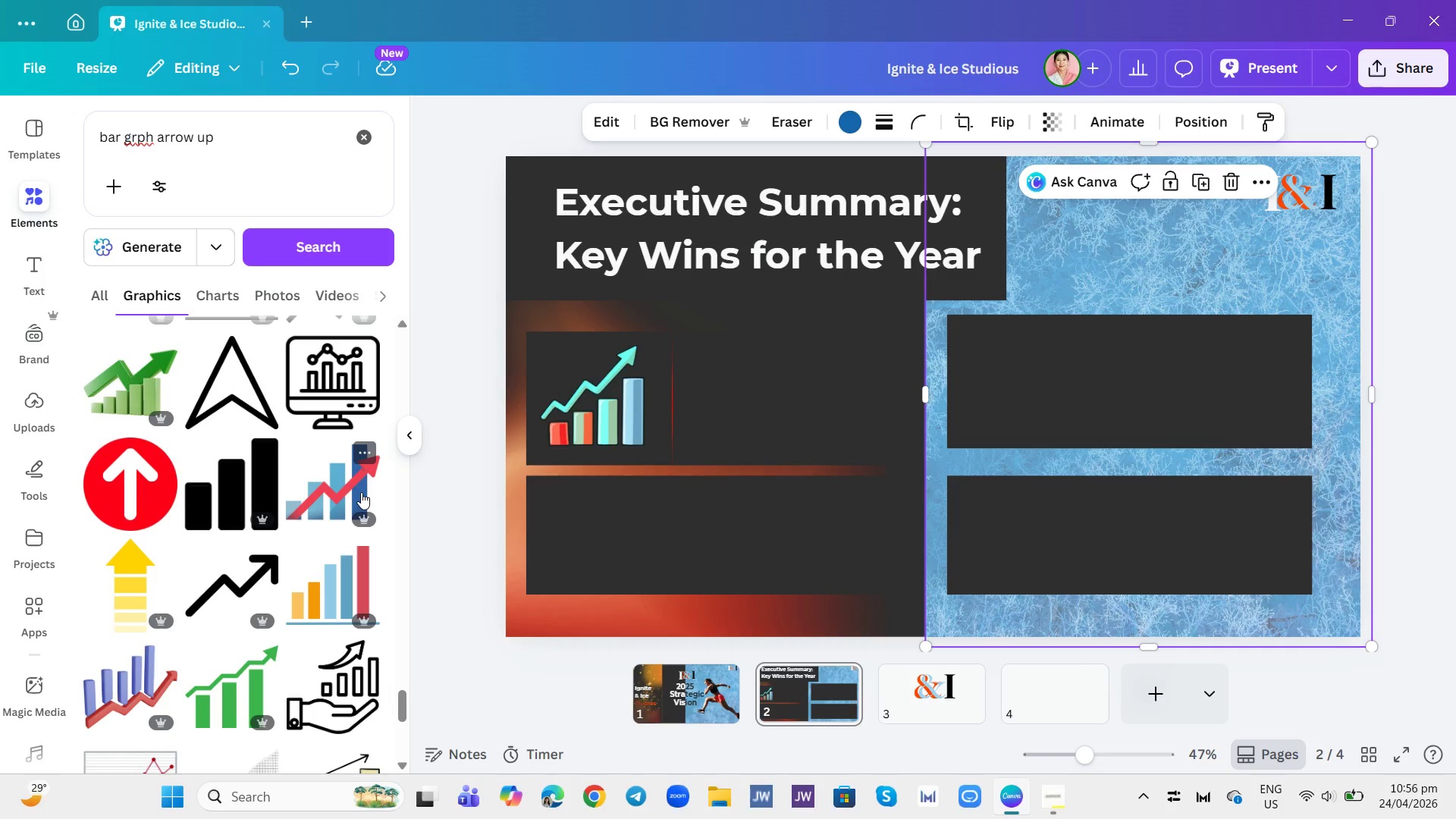 
left_click([262, 135])
 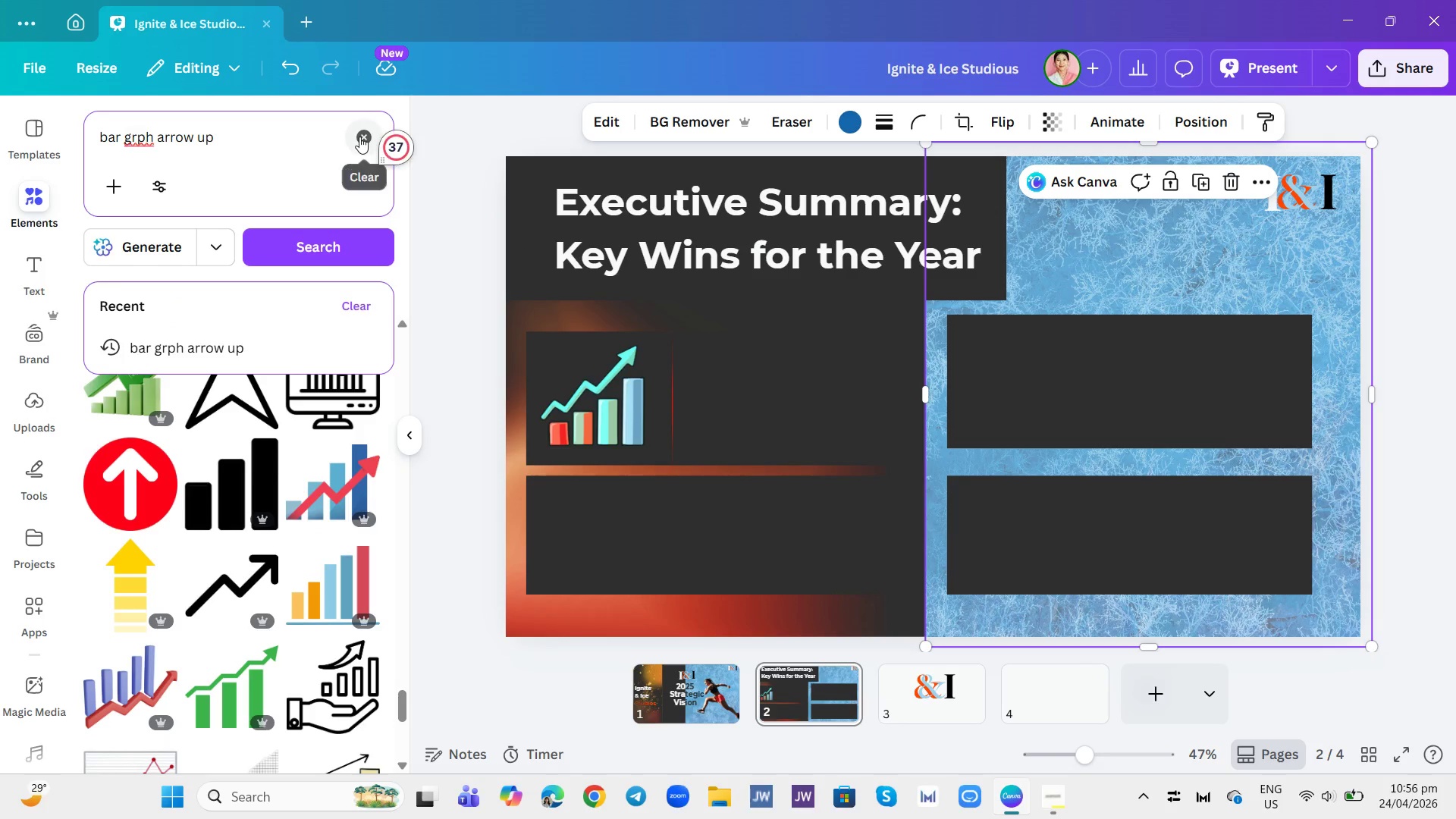 
left_click([359, 136])
 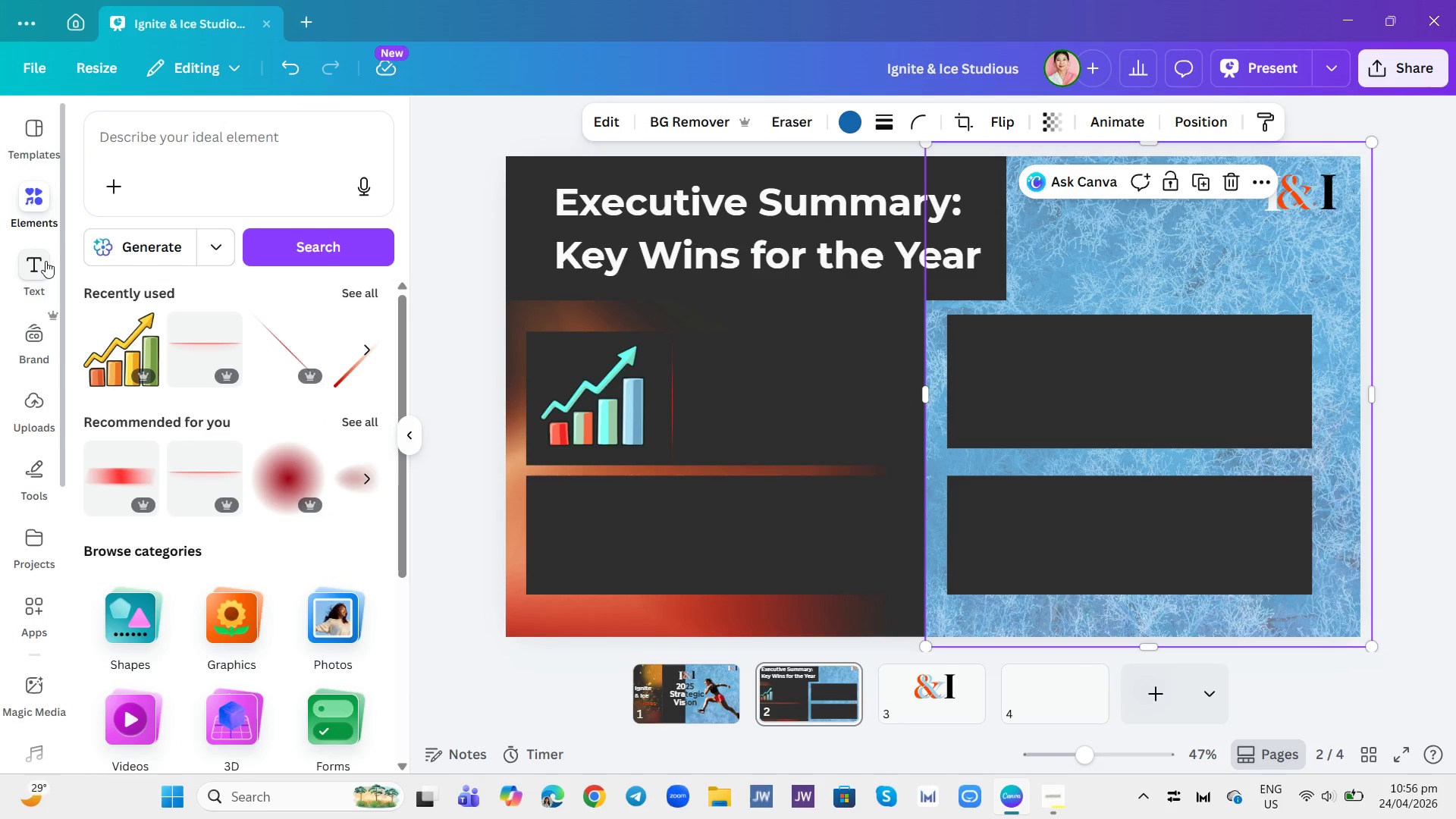 
wait(7.56)
 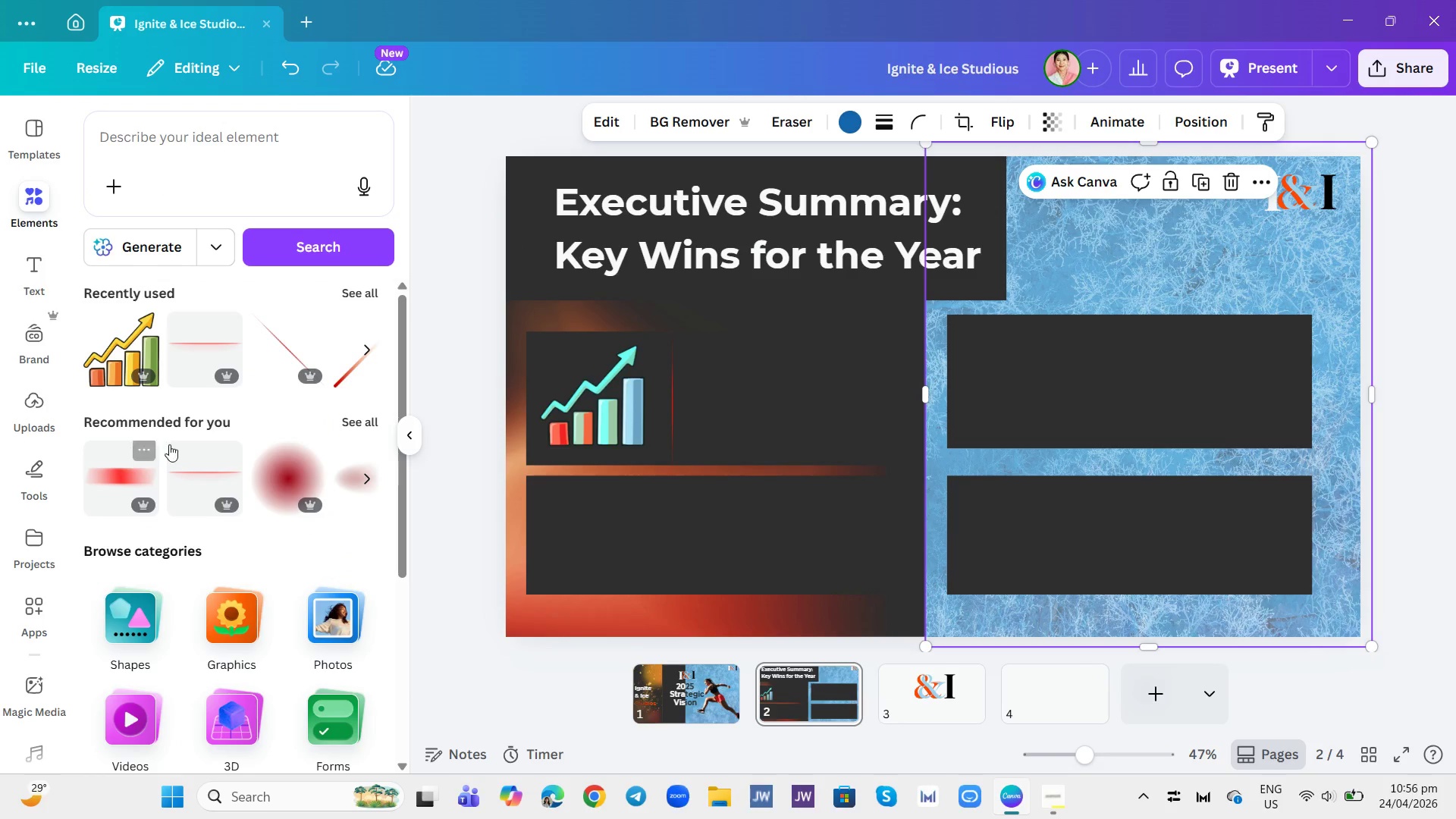 
left_click([32, 273])
 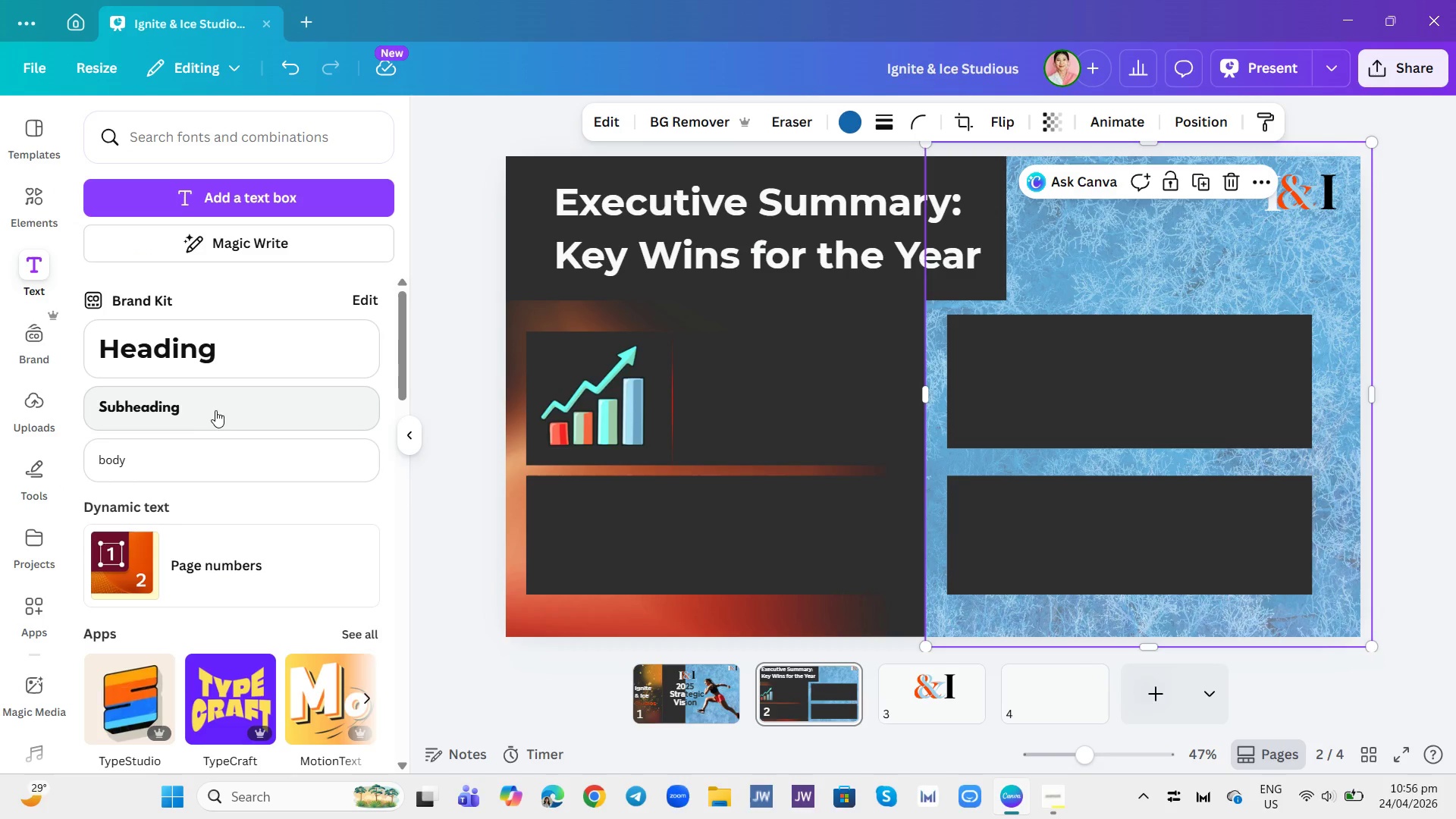 
left_click([215, 408])
 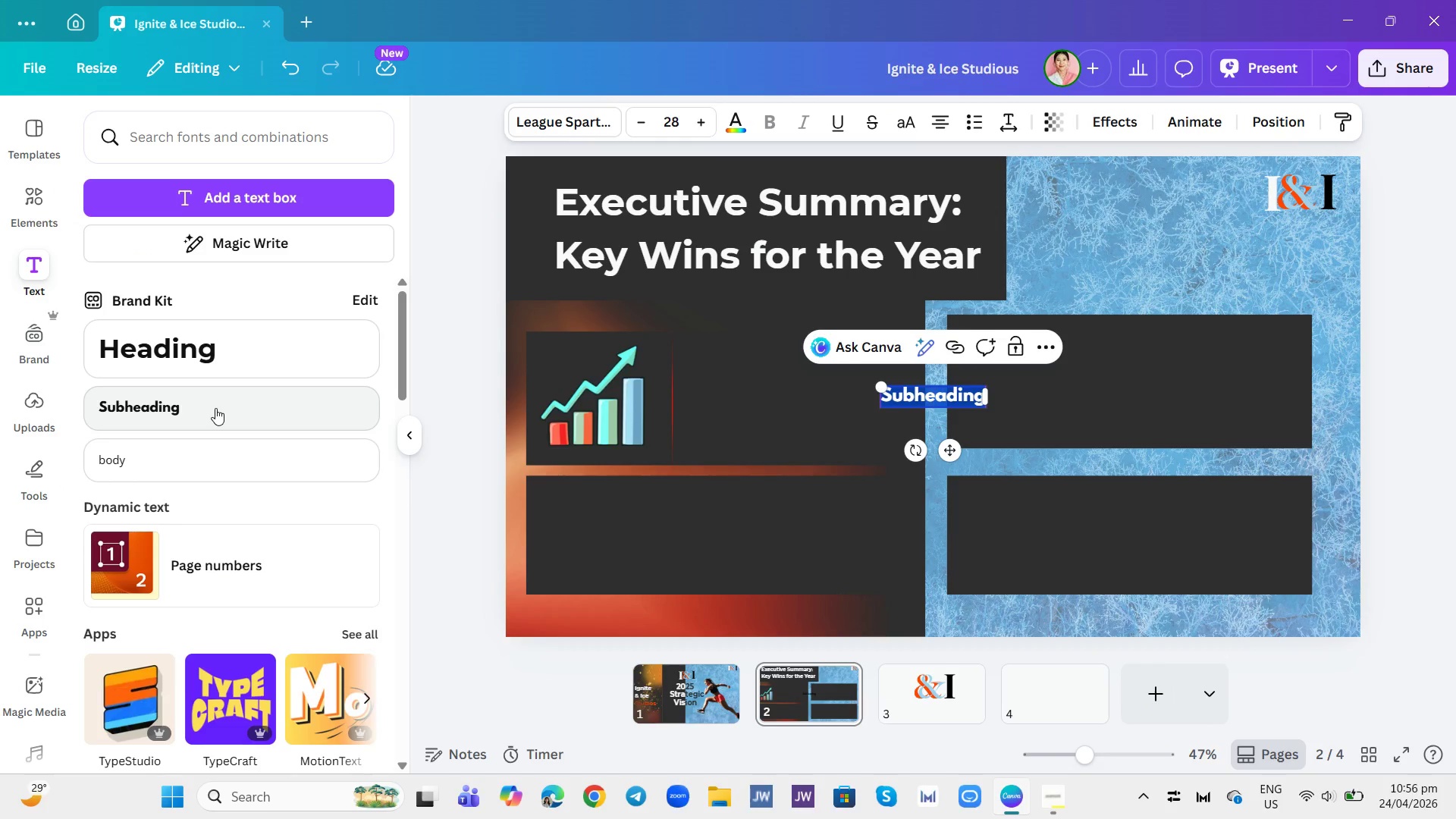 
type(revenue F)
key(Backspace)
type(Growth)
 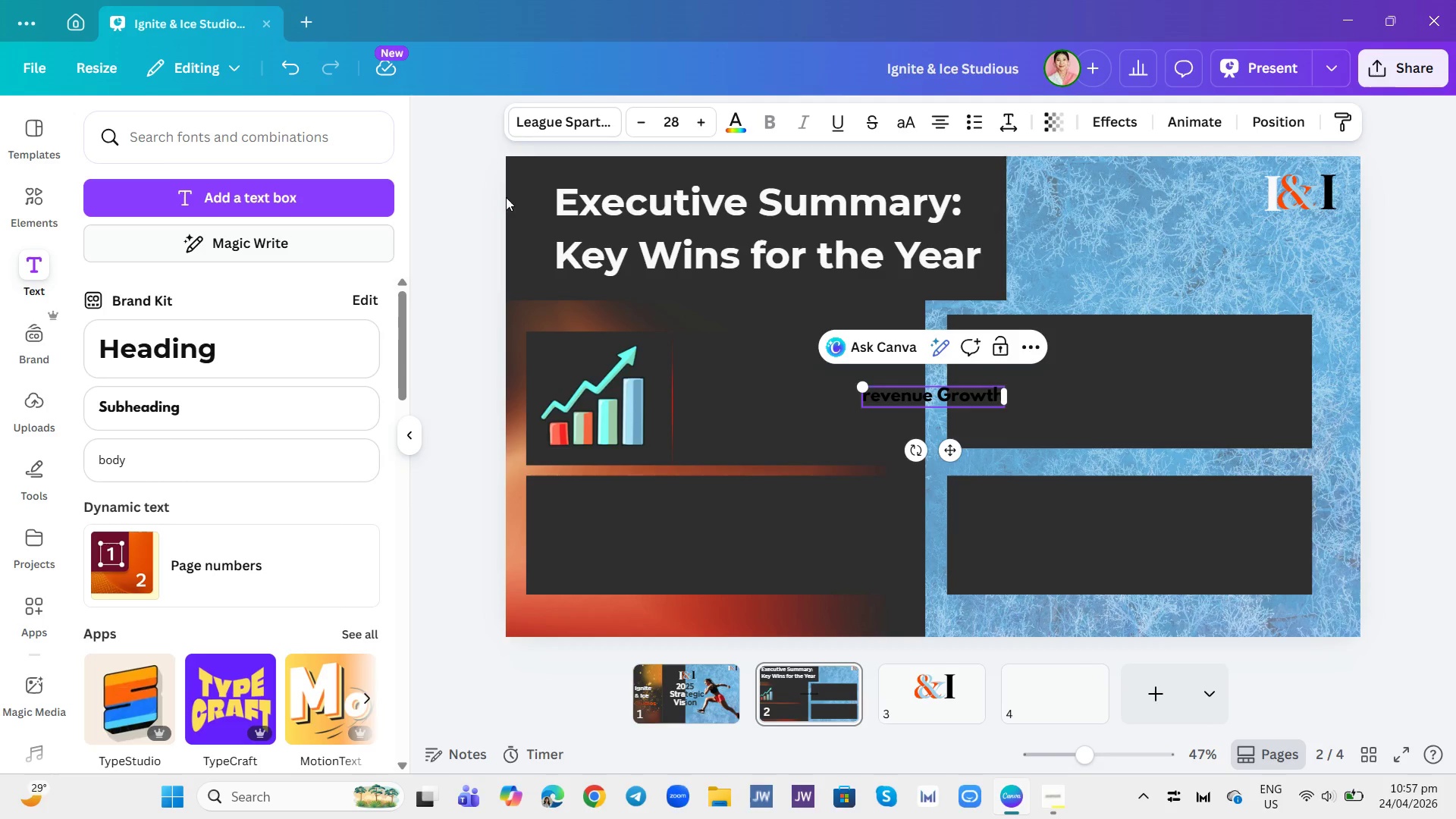 
left_click([742, 118])
 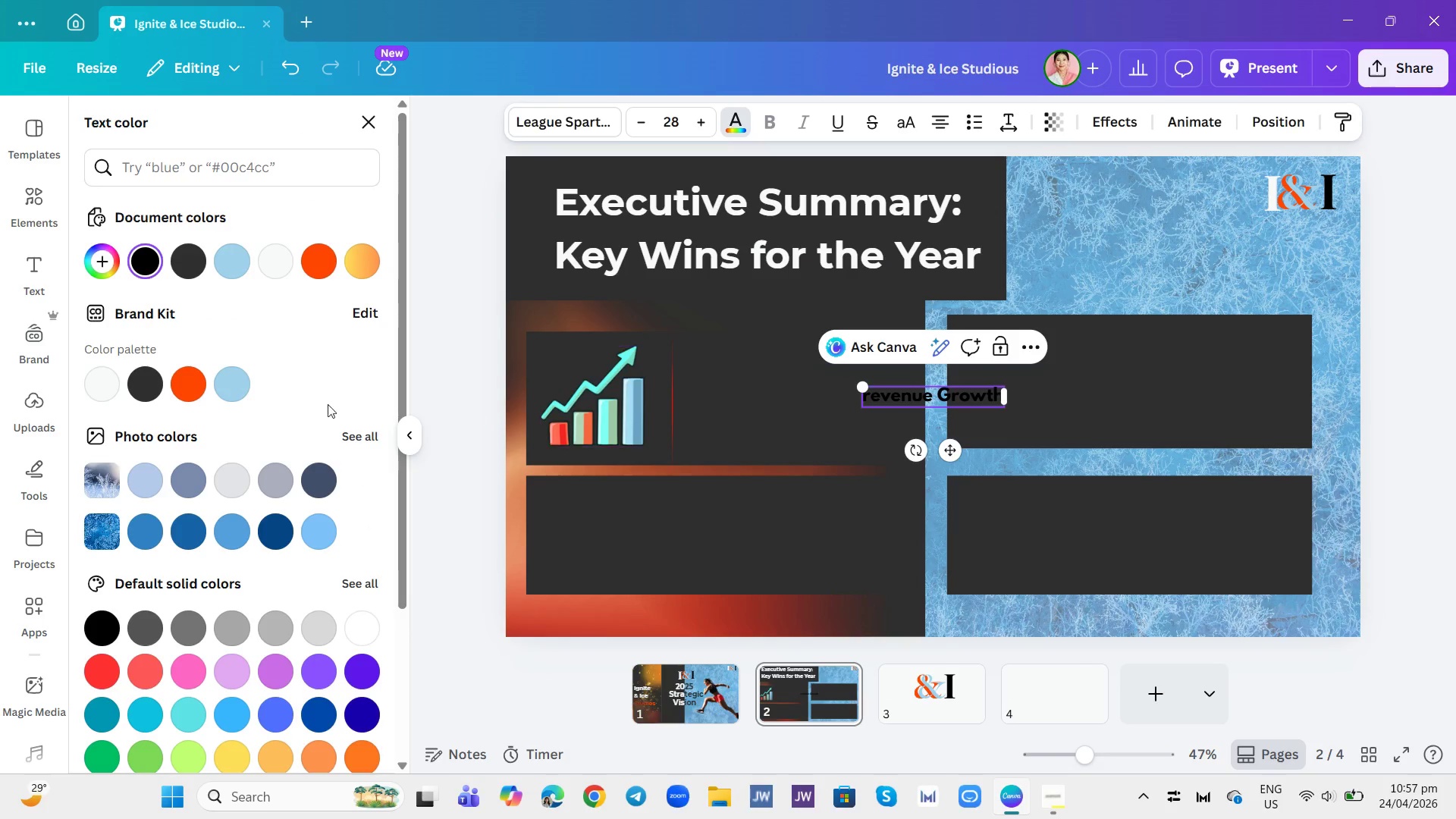 
left_click([102, 384])
 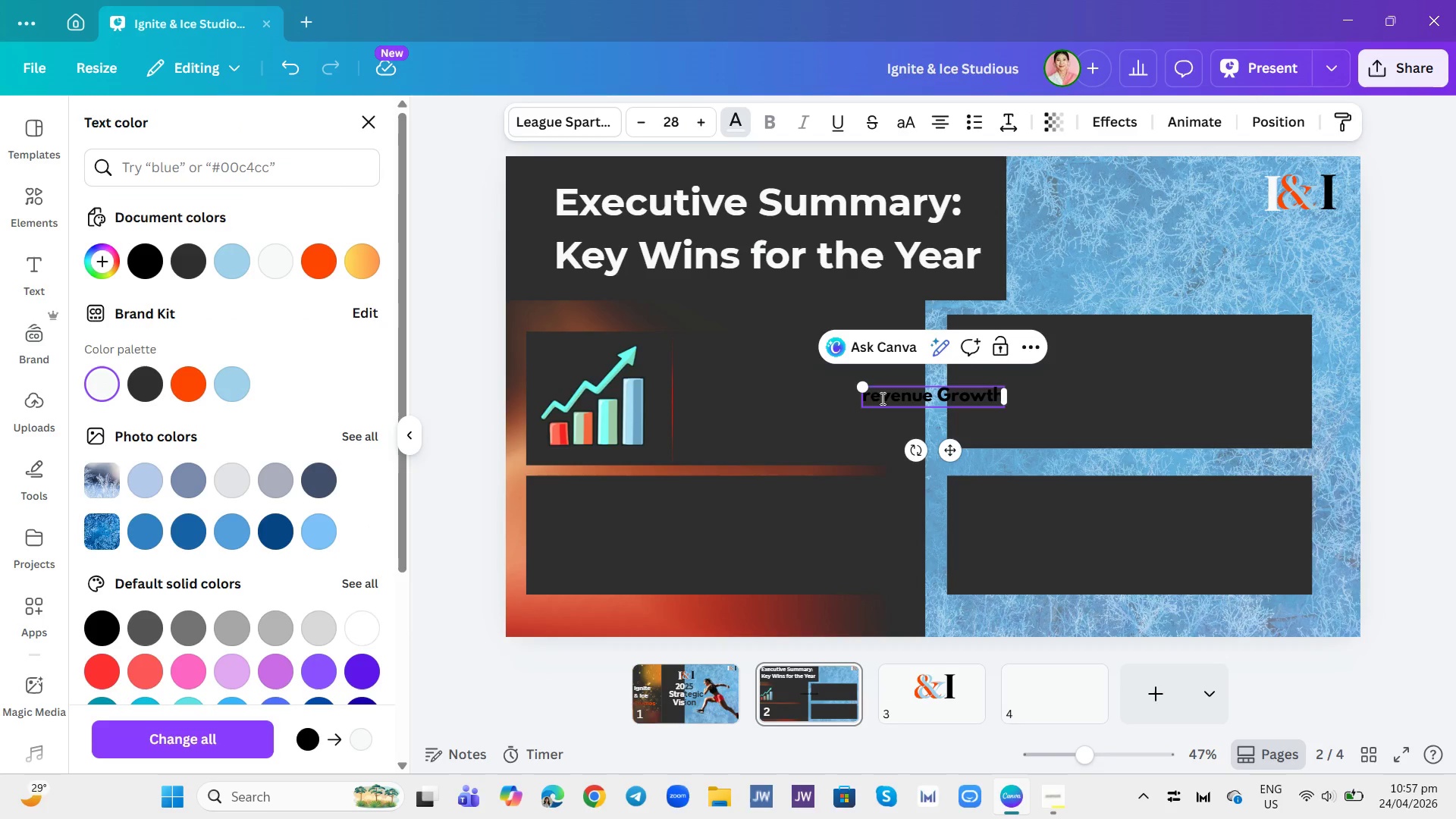 
double_click([881, 398])
 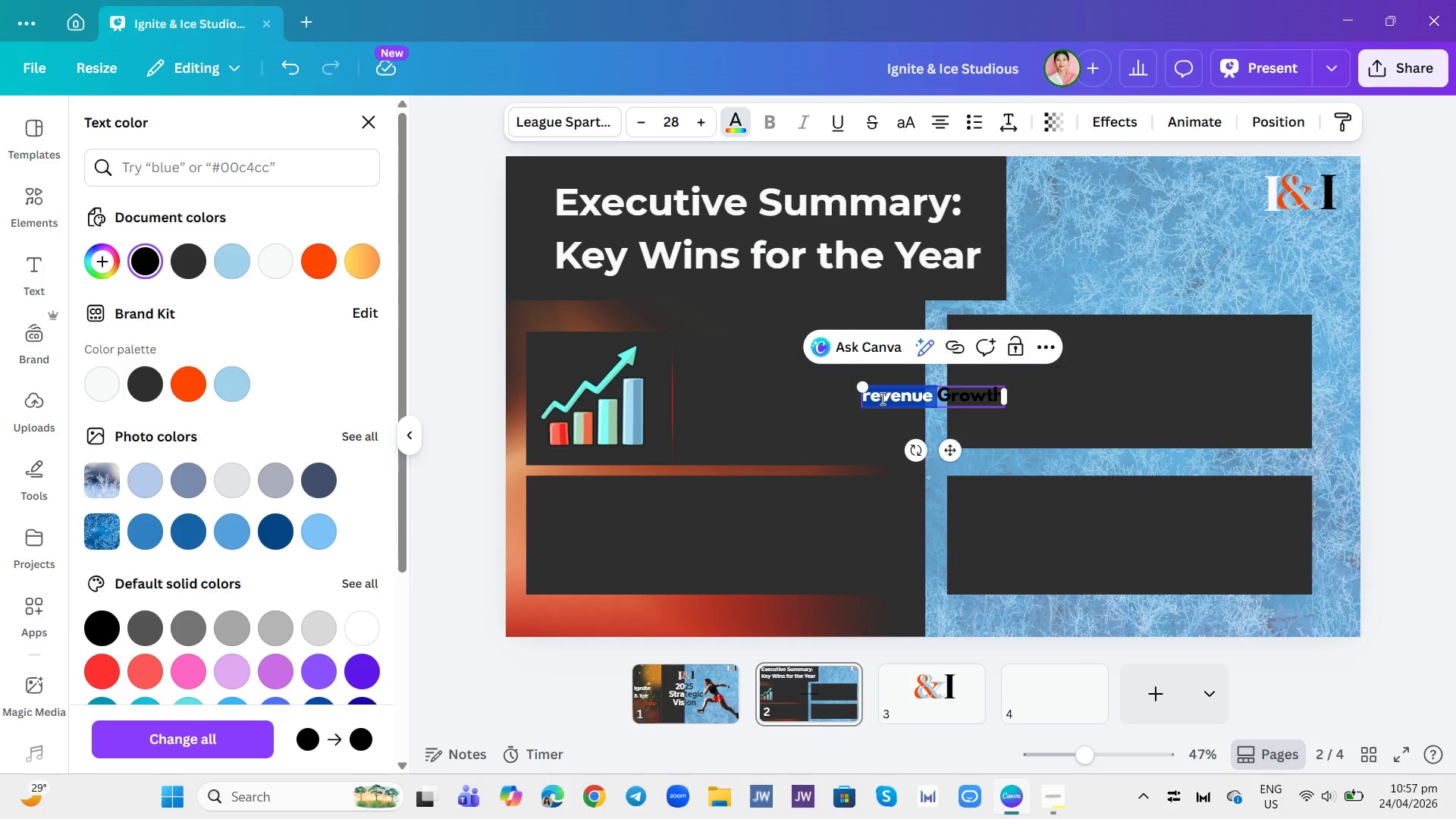 
key(Control+A)
 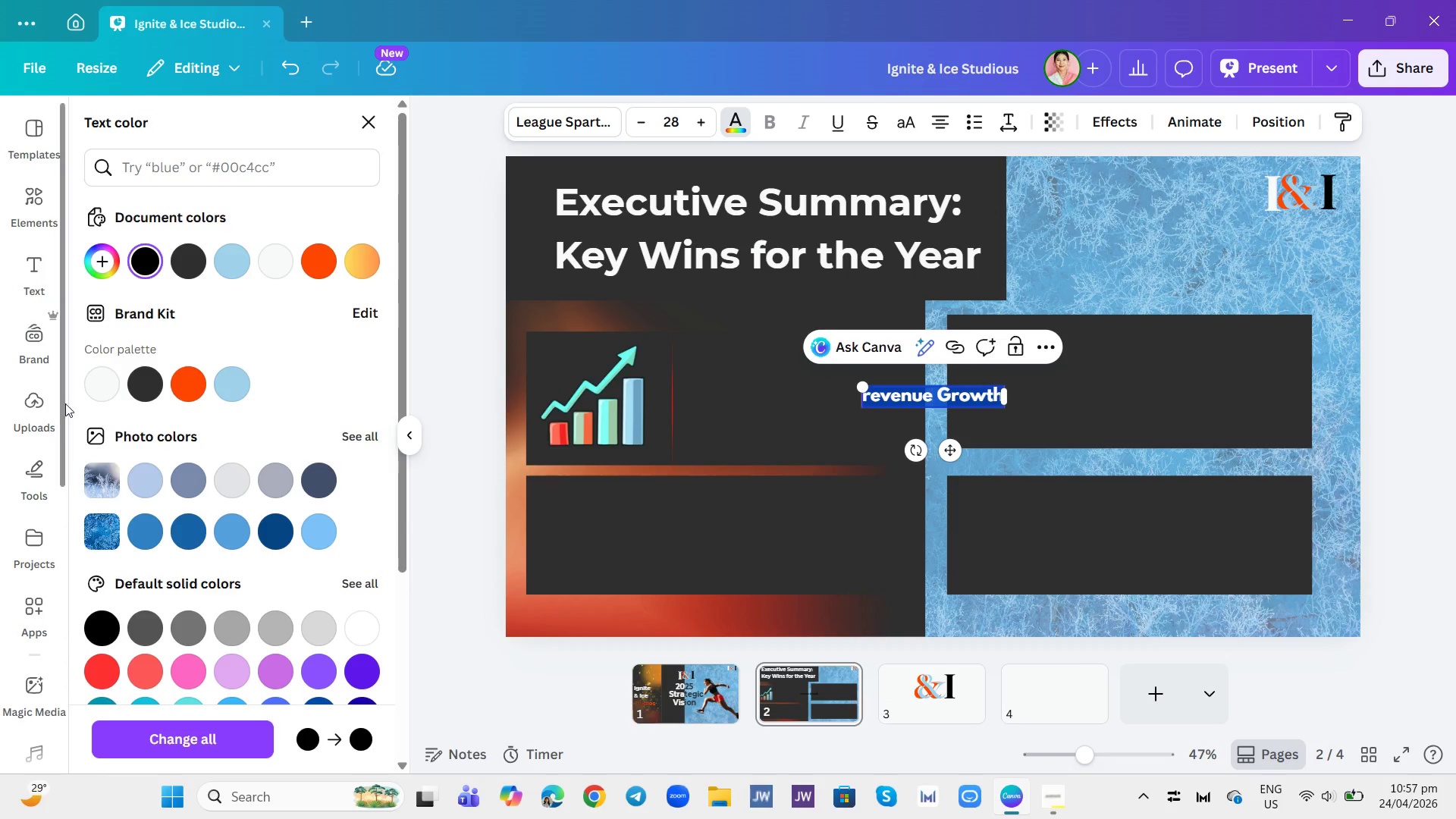 
left_click([102, 372])
 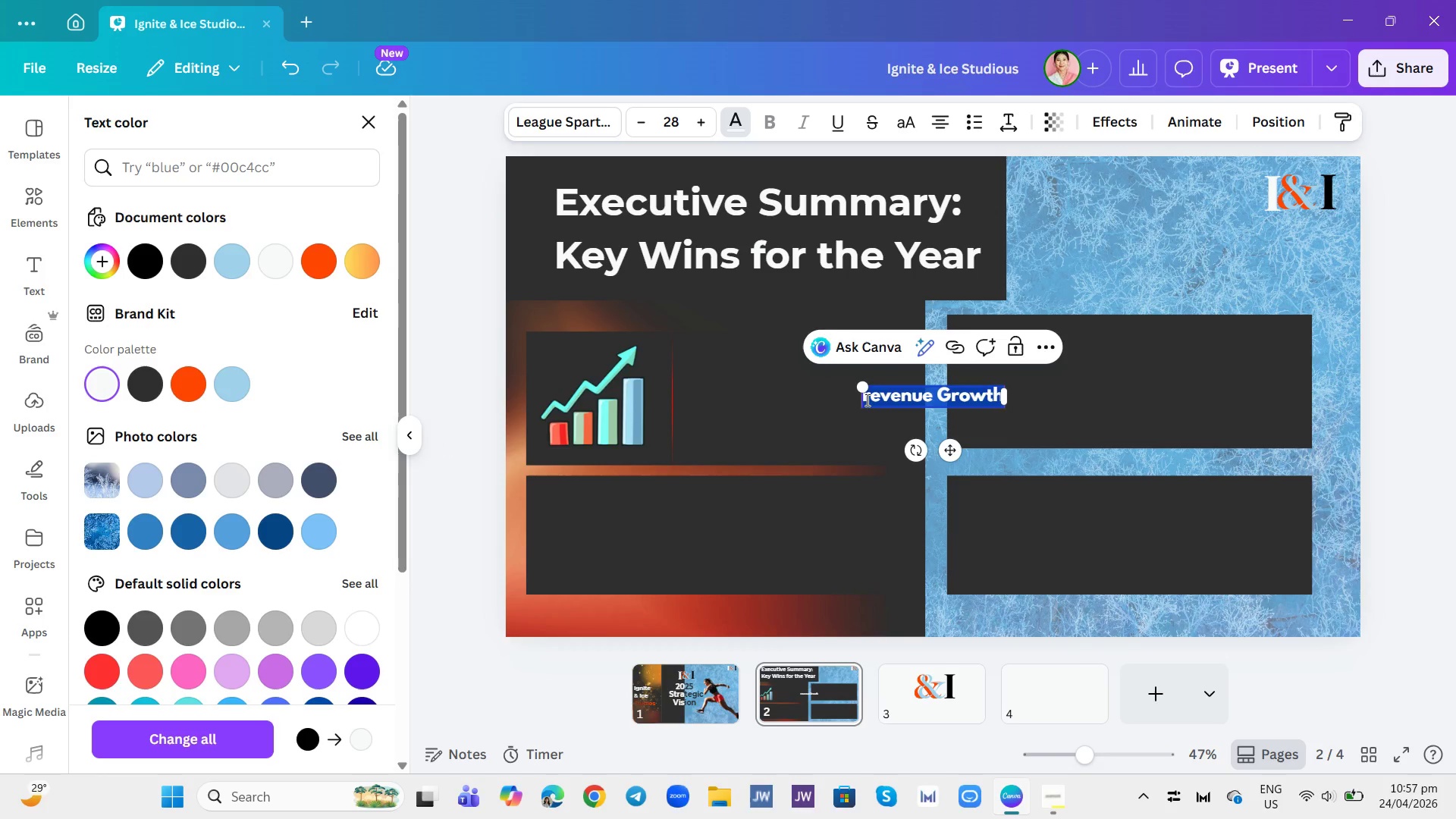 
key(Backspace)
 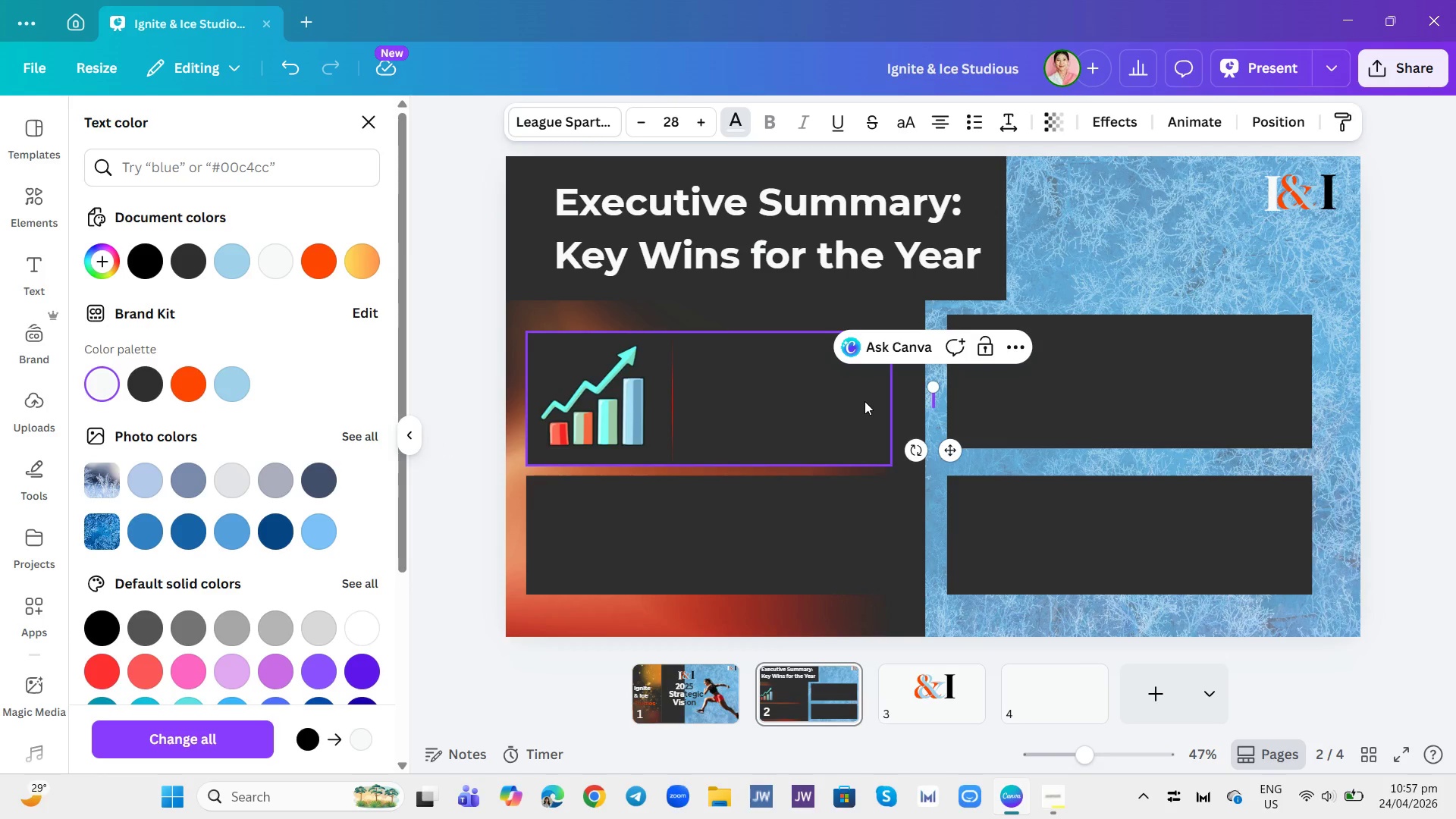 
key(Control+Z)
 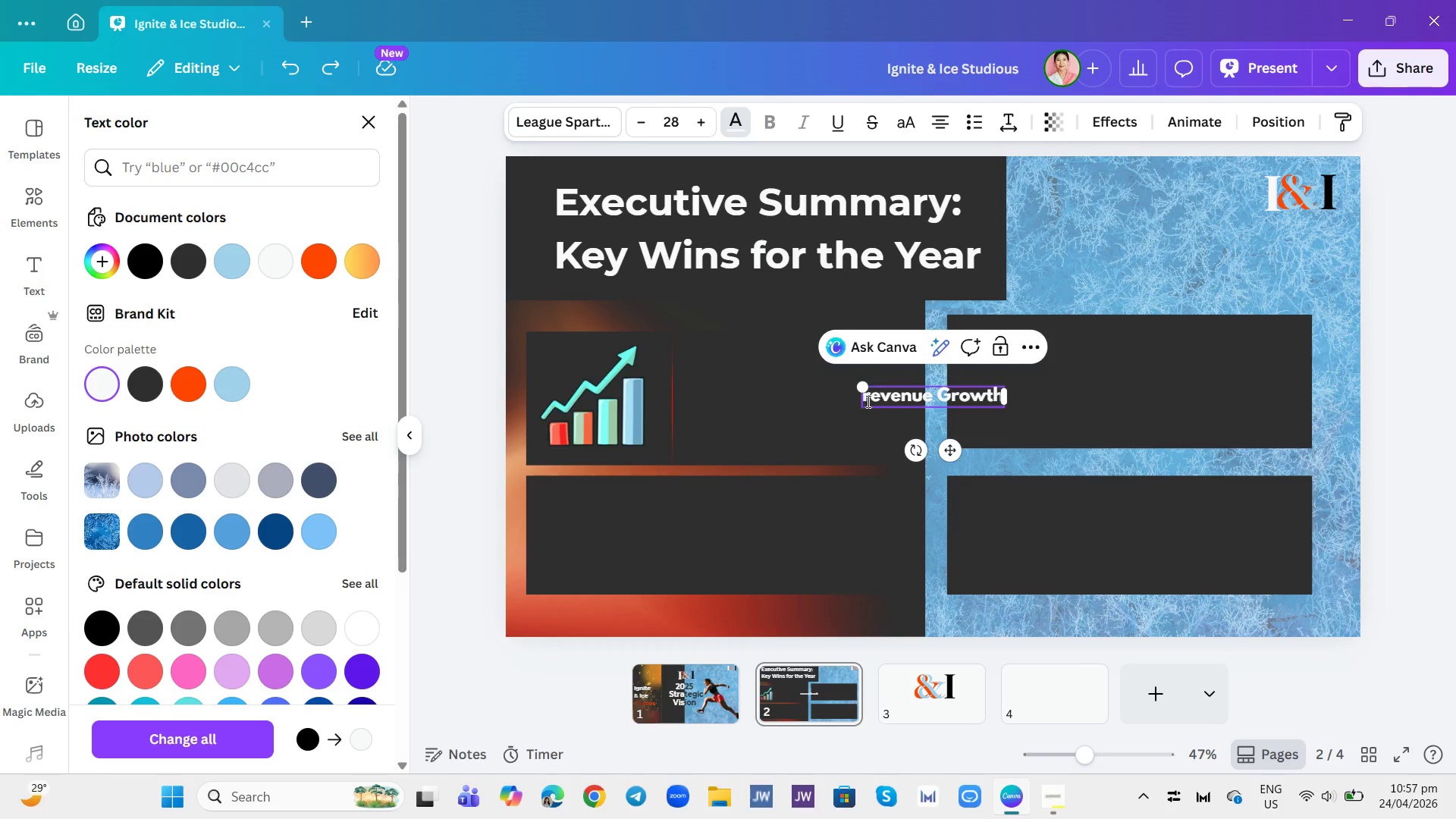 
left_click([873, 400])
 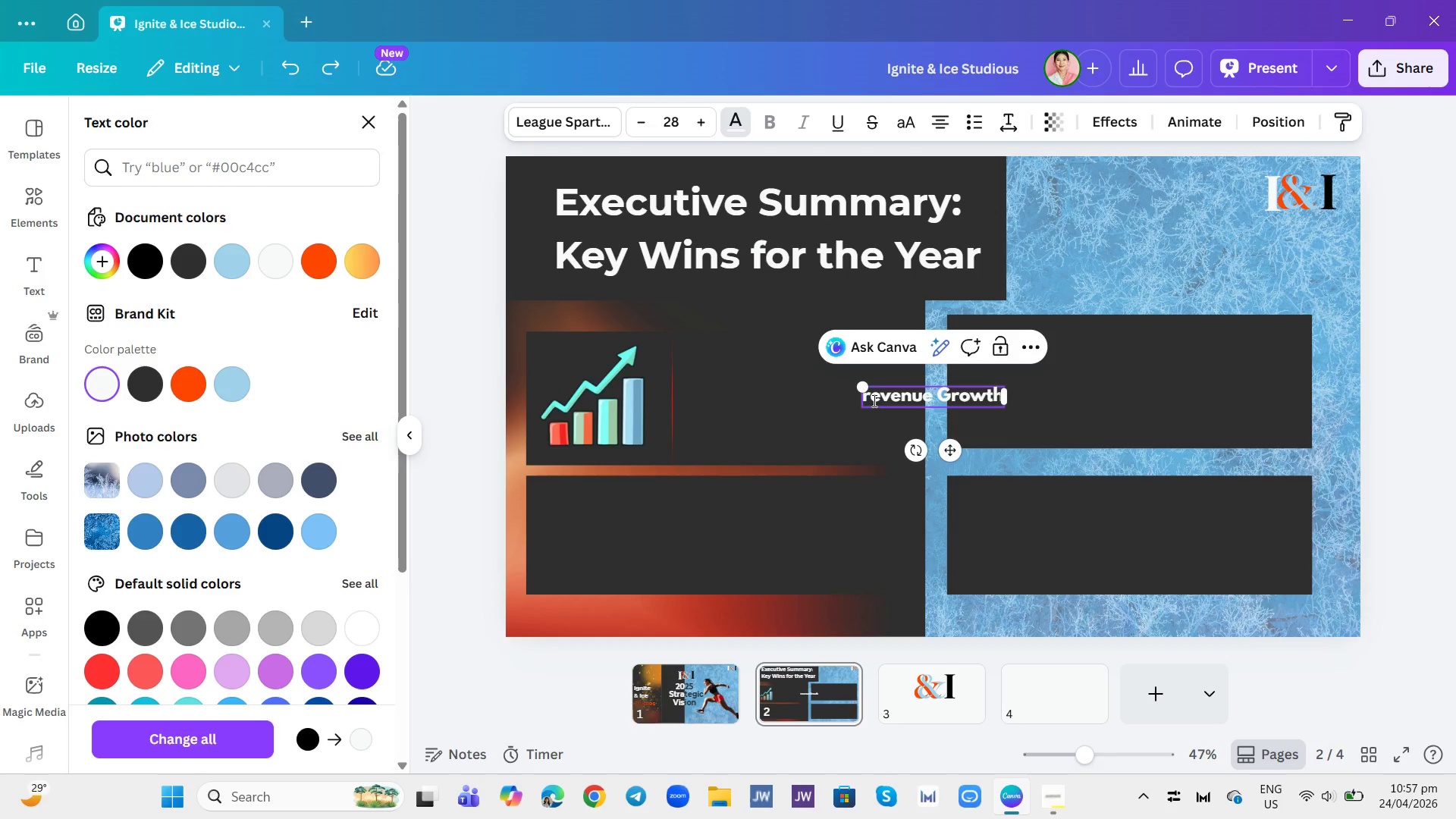 
key(Backspace)
 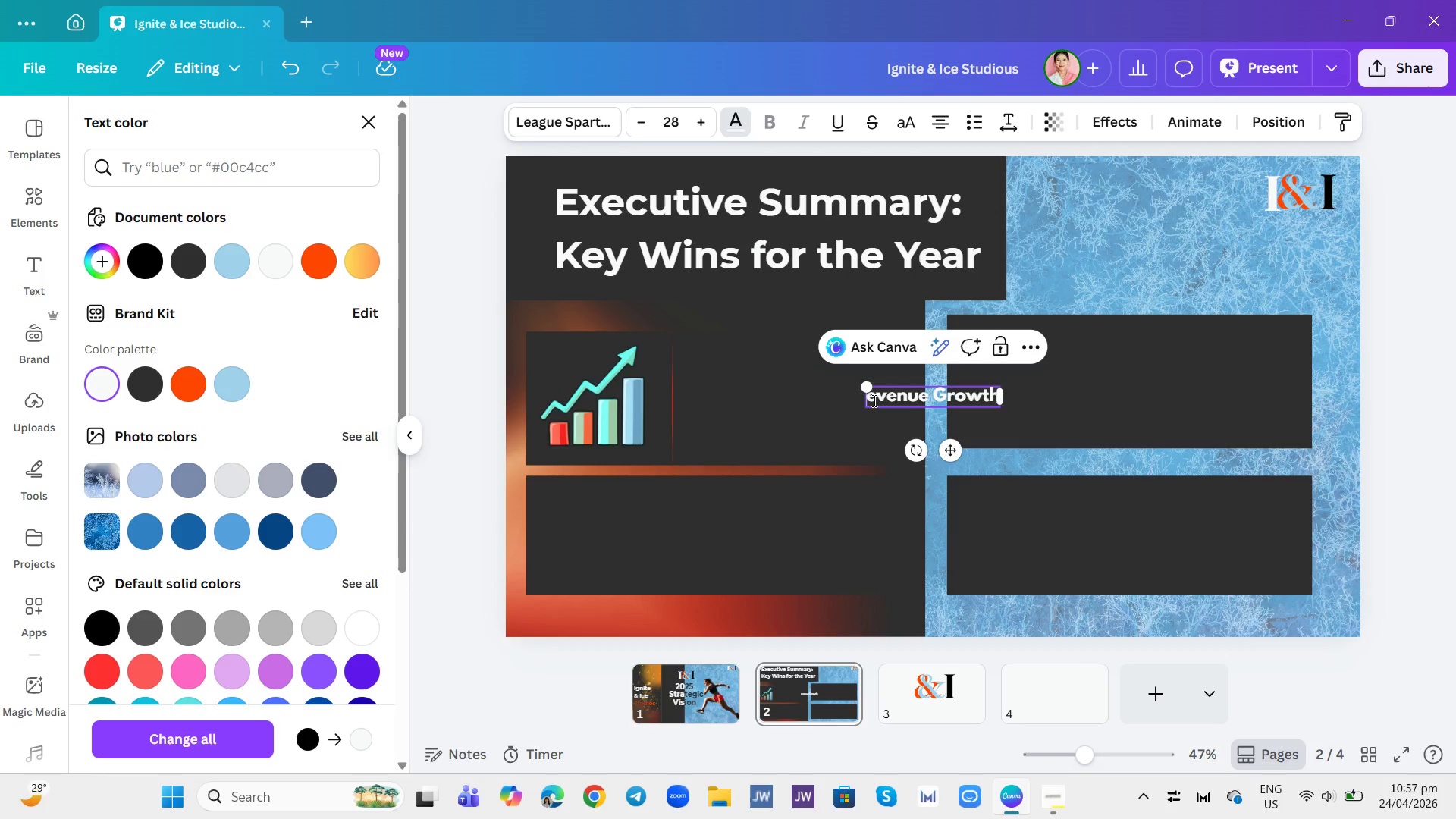 
key(Shift+ShiftRight)
 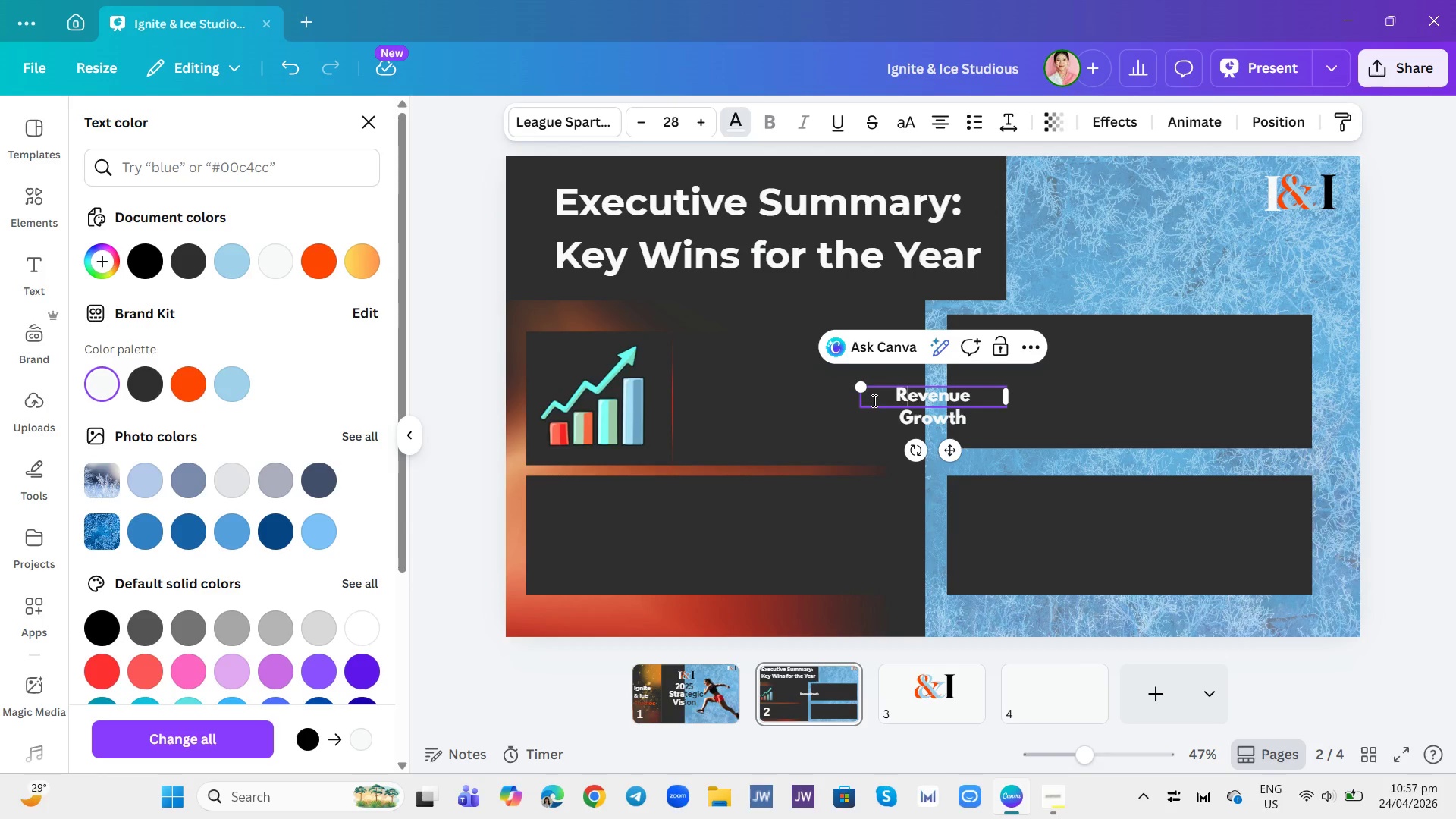 
key(Shift+R)
 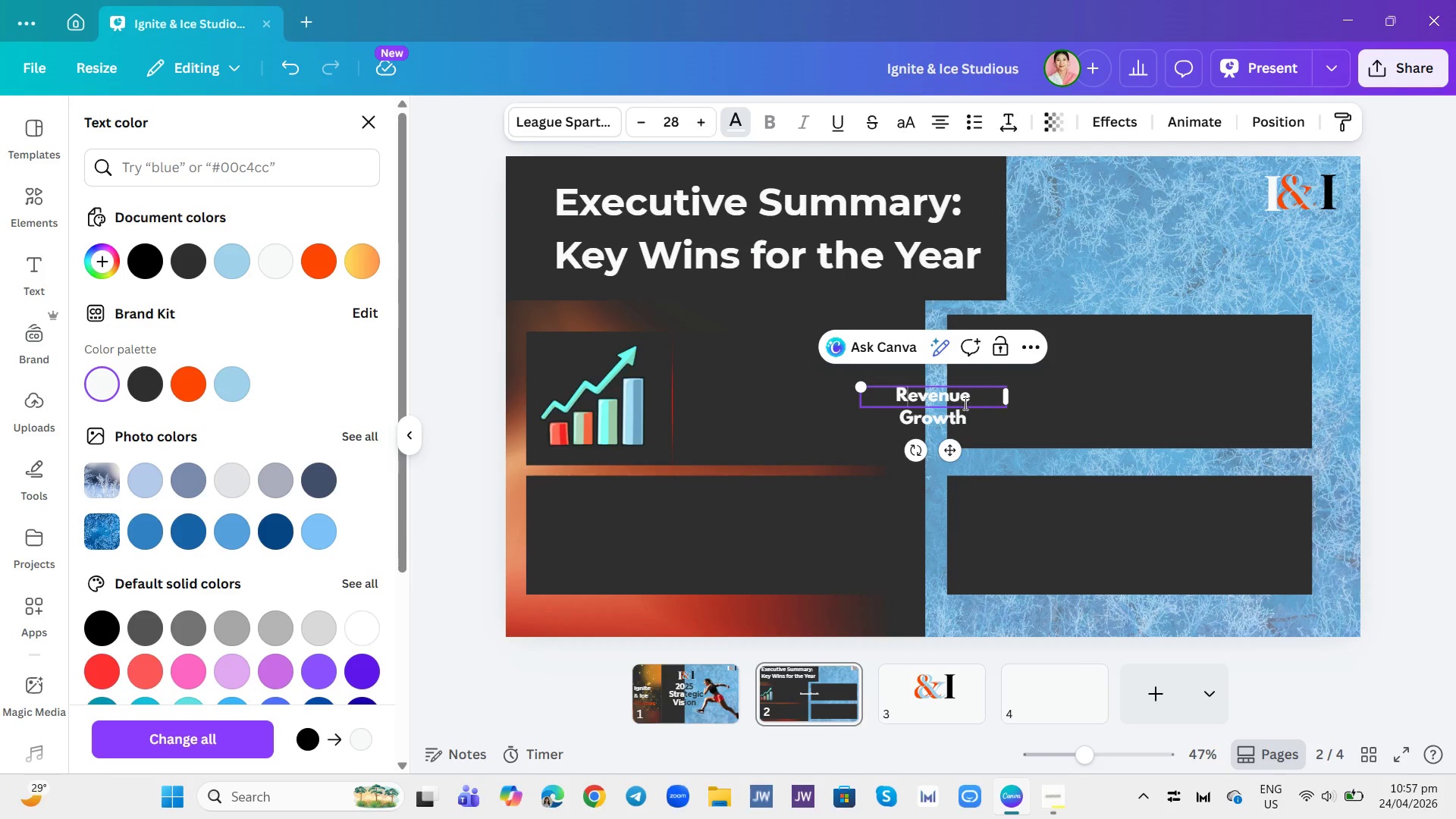 
left_click_drag(start_coordinate=[1007, 399], to_coordinate=[1038, 406])
 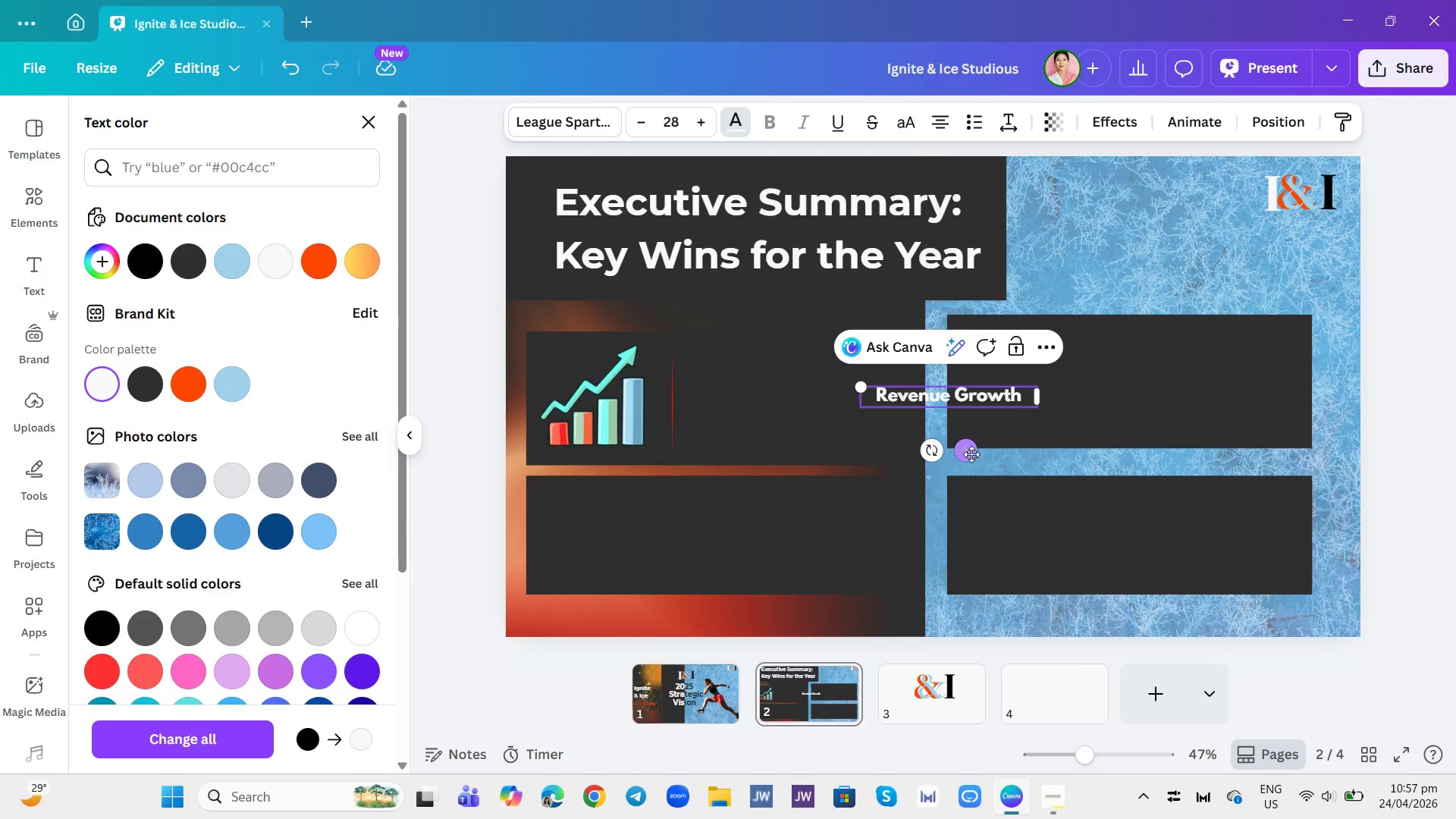 
left_click_drag(start_coordinate=[969, 454], to_coordinate=[803, 415])
 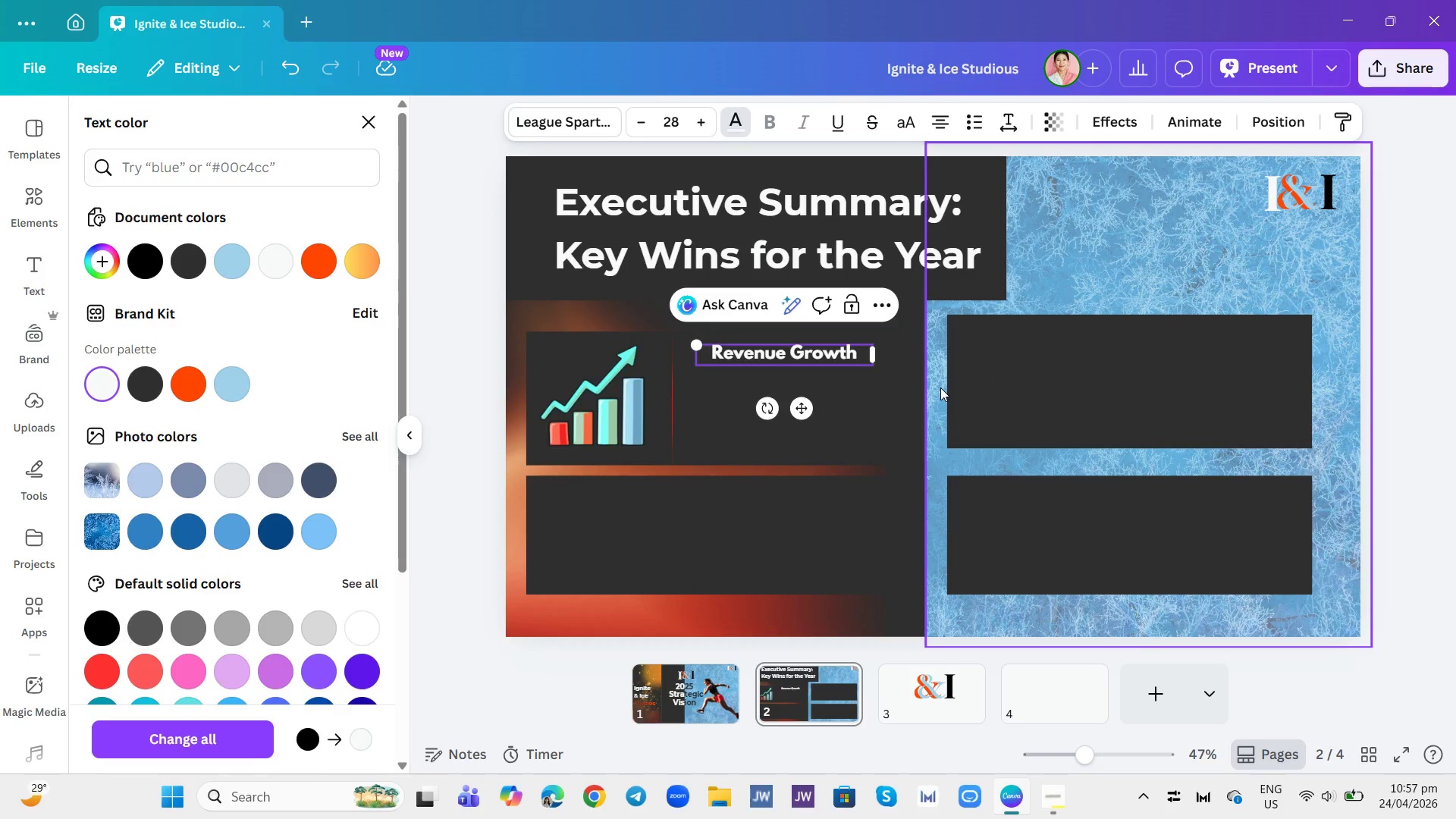 
left_click([940, 388])
 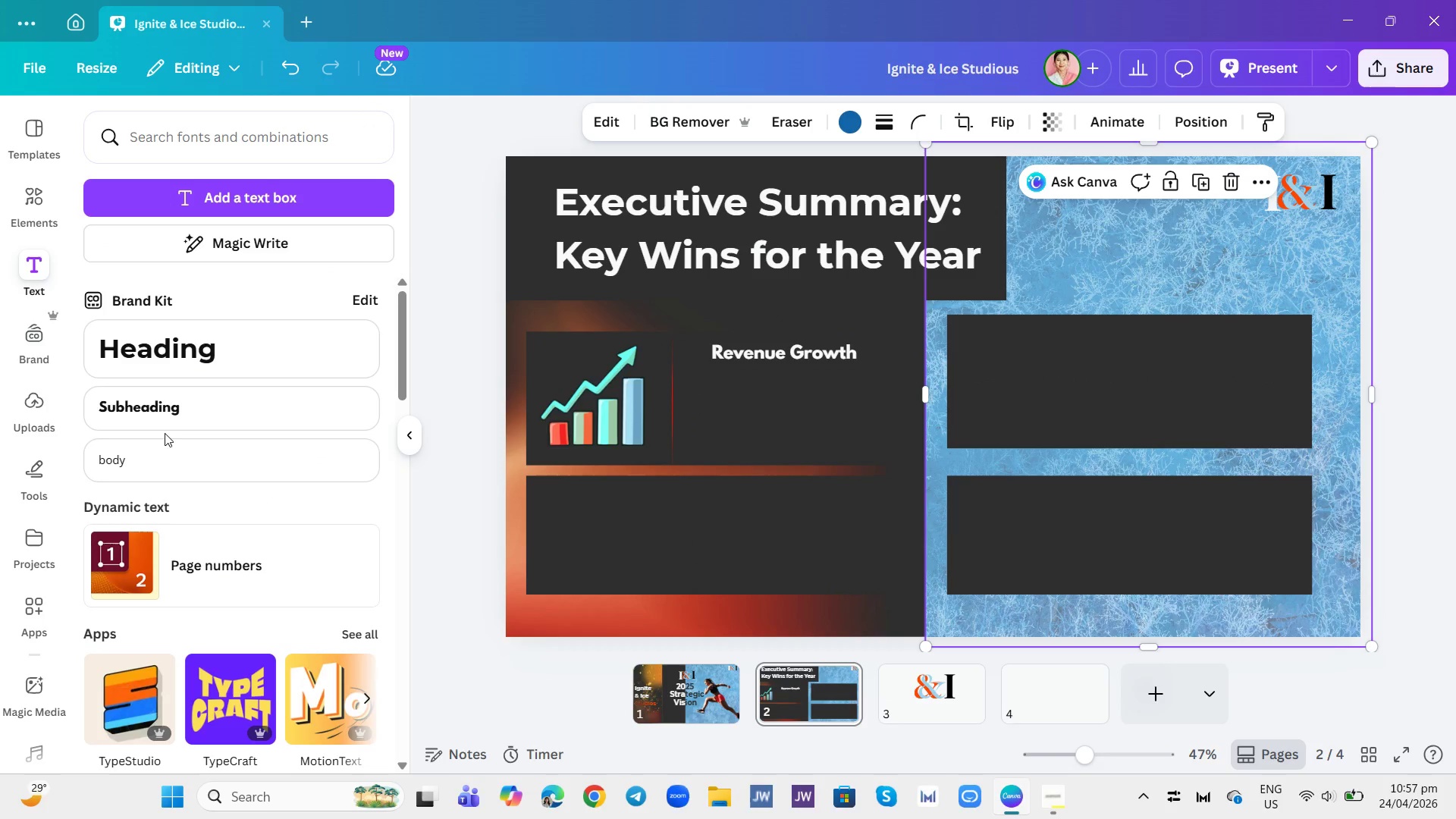 
left_click([150, 457])
 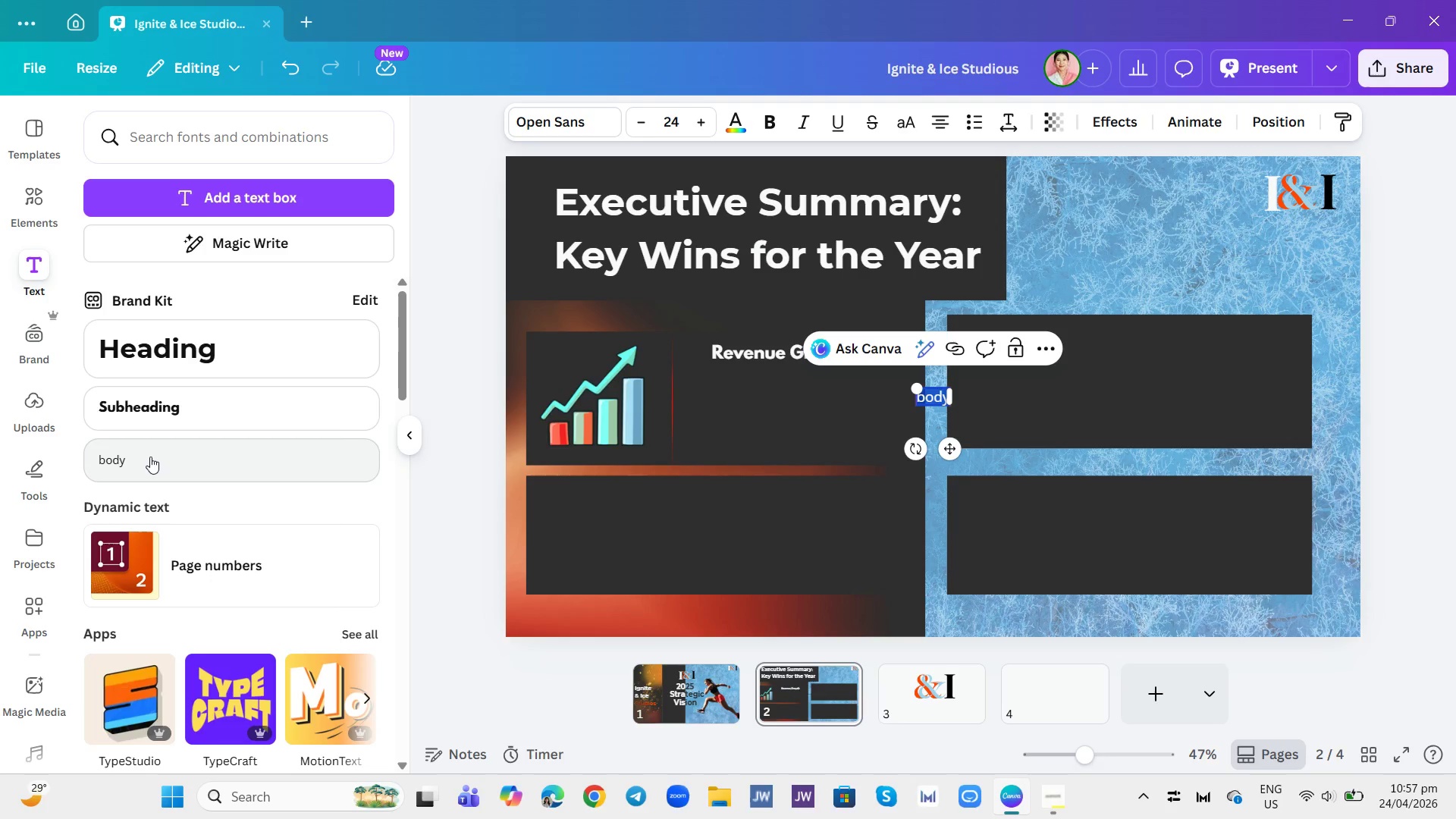 
key(Equal)
 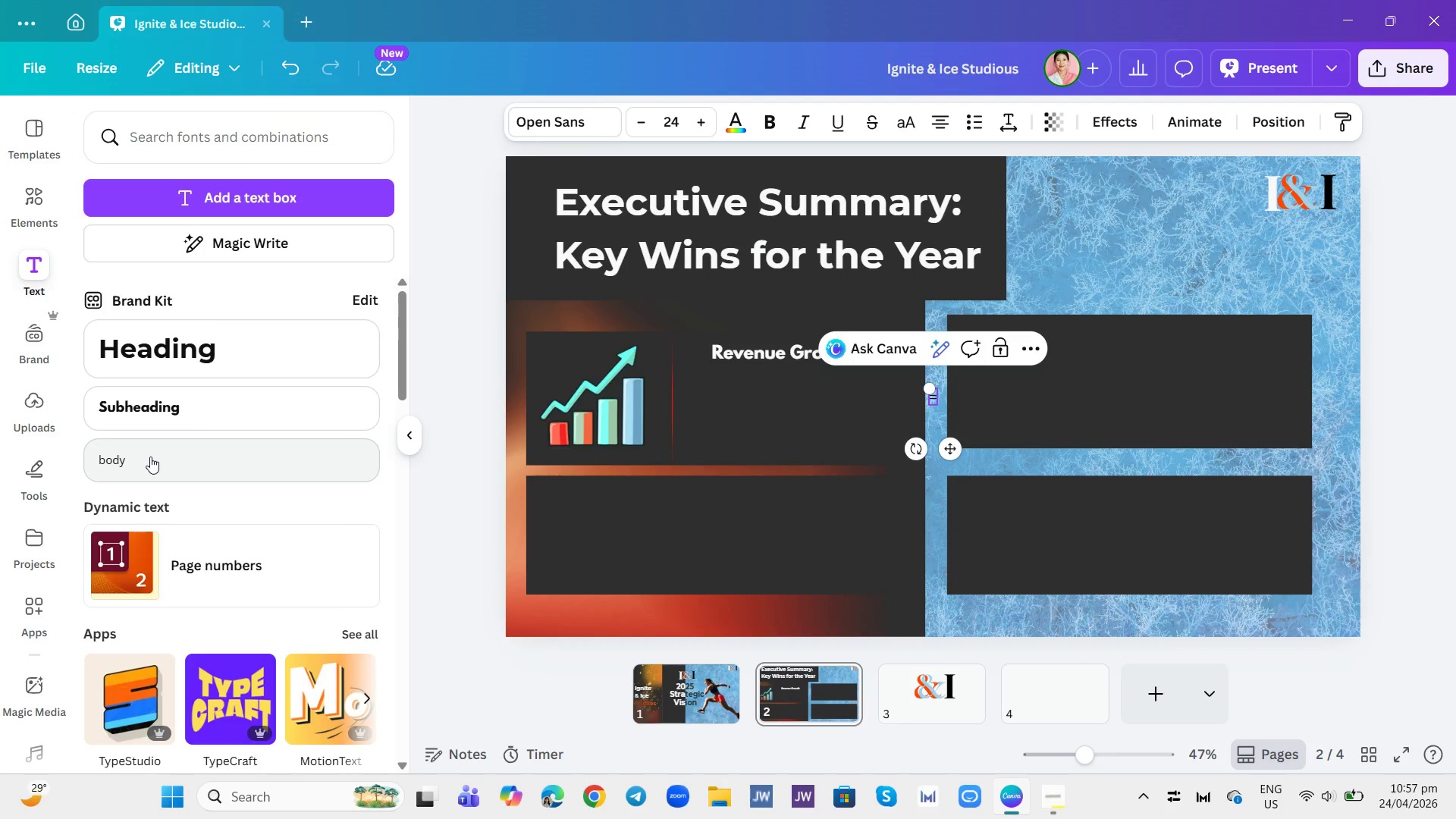 
key(Backspace)
 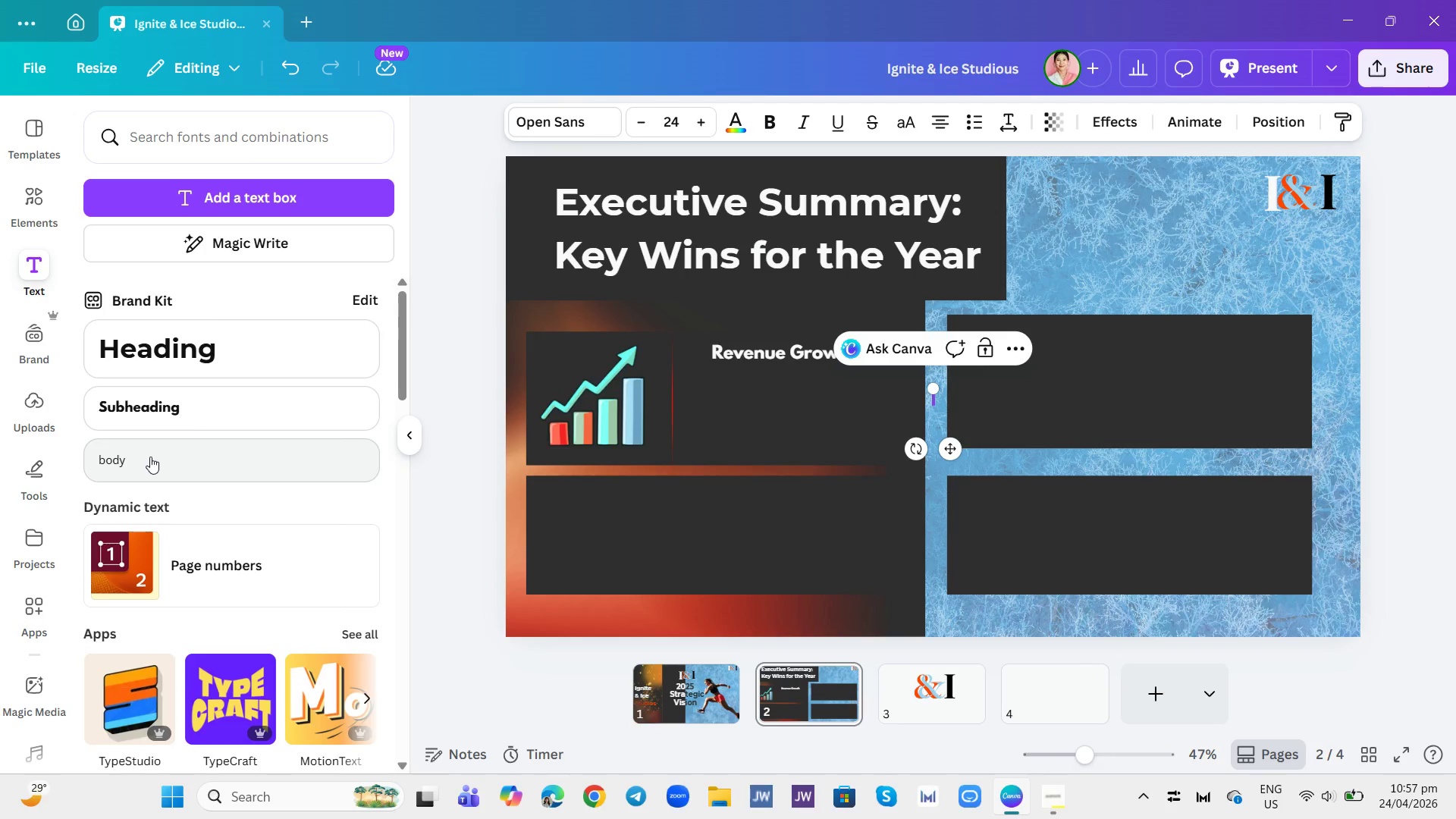 
key(Shift+Equal)
 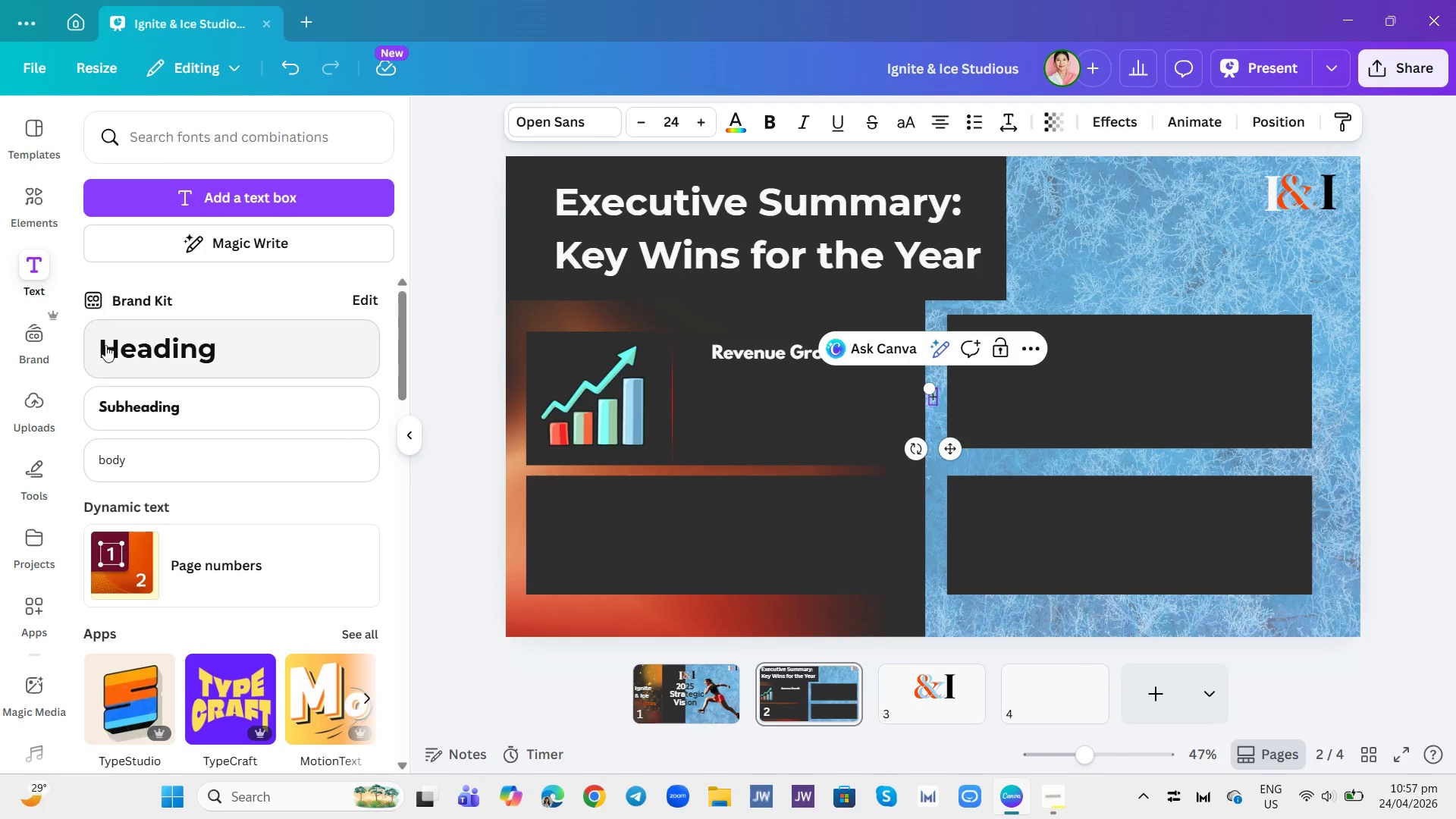 
key(Backspace)
 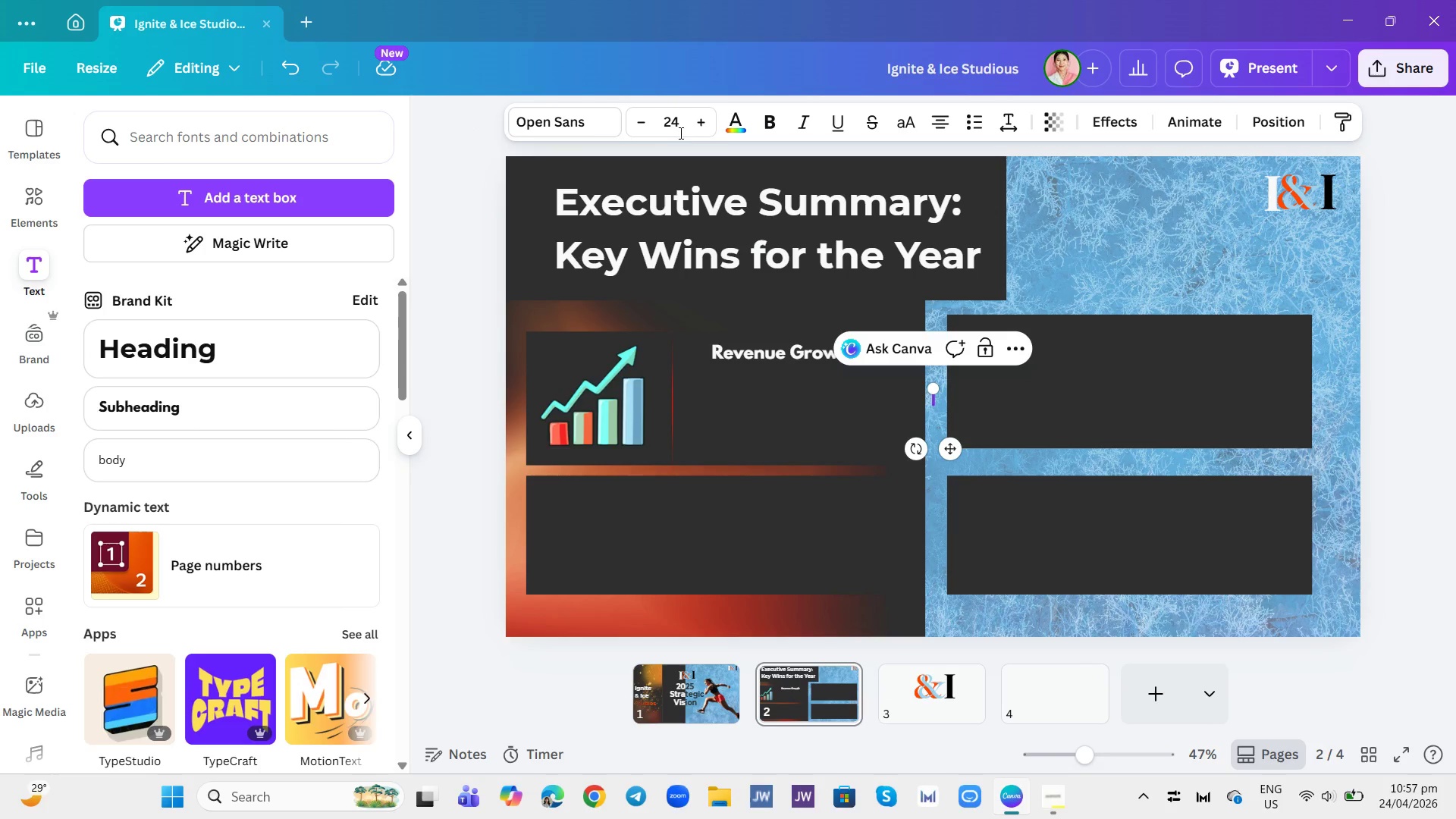 
left_click([740, 126])
 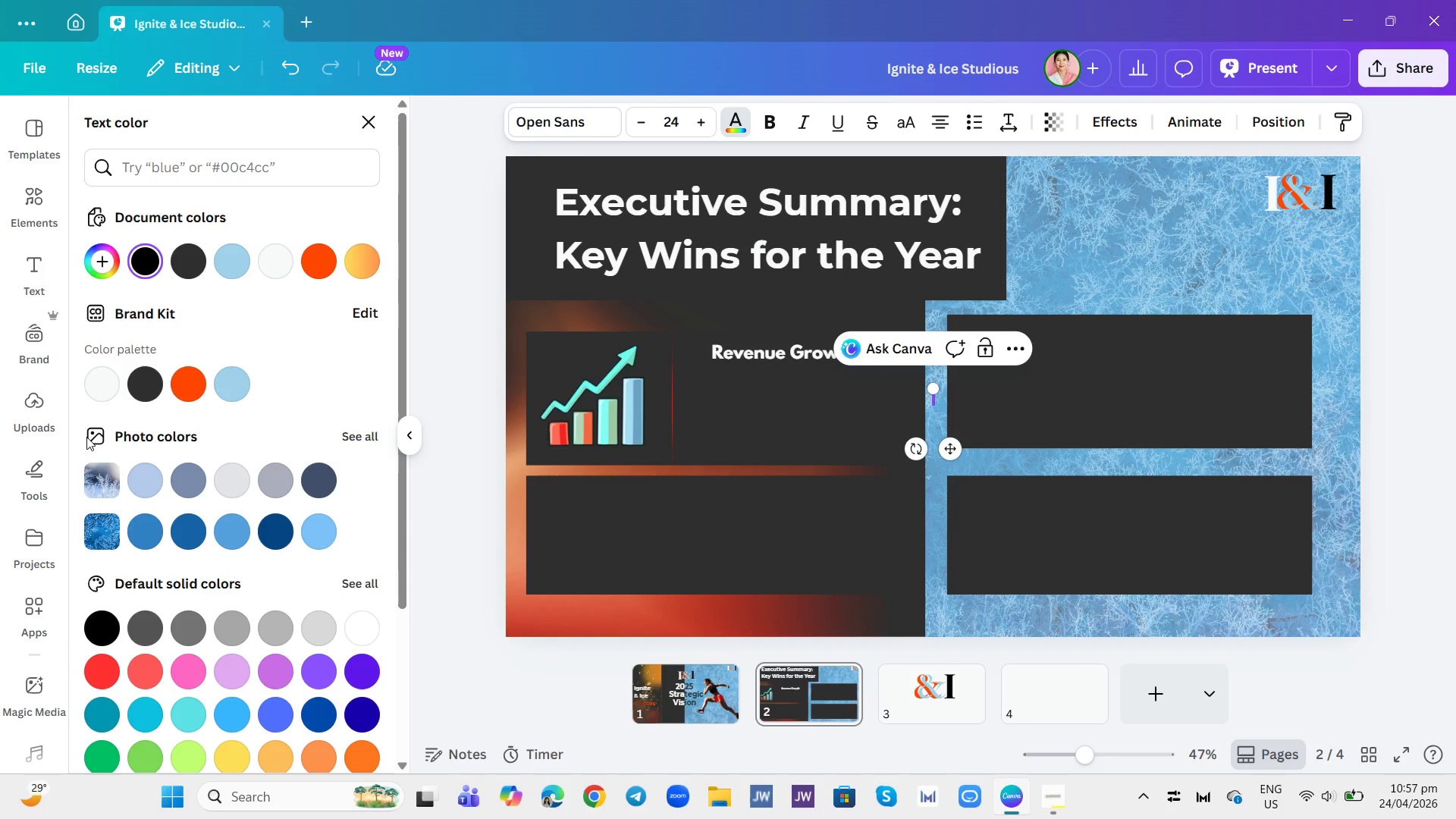 
left_click([108, 387])
 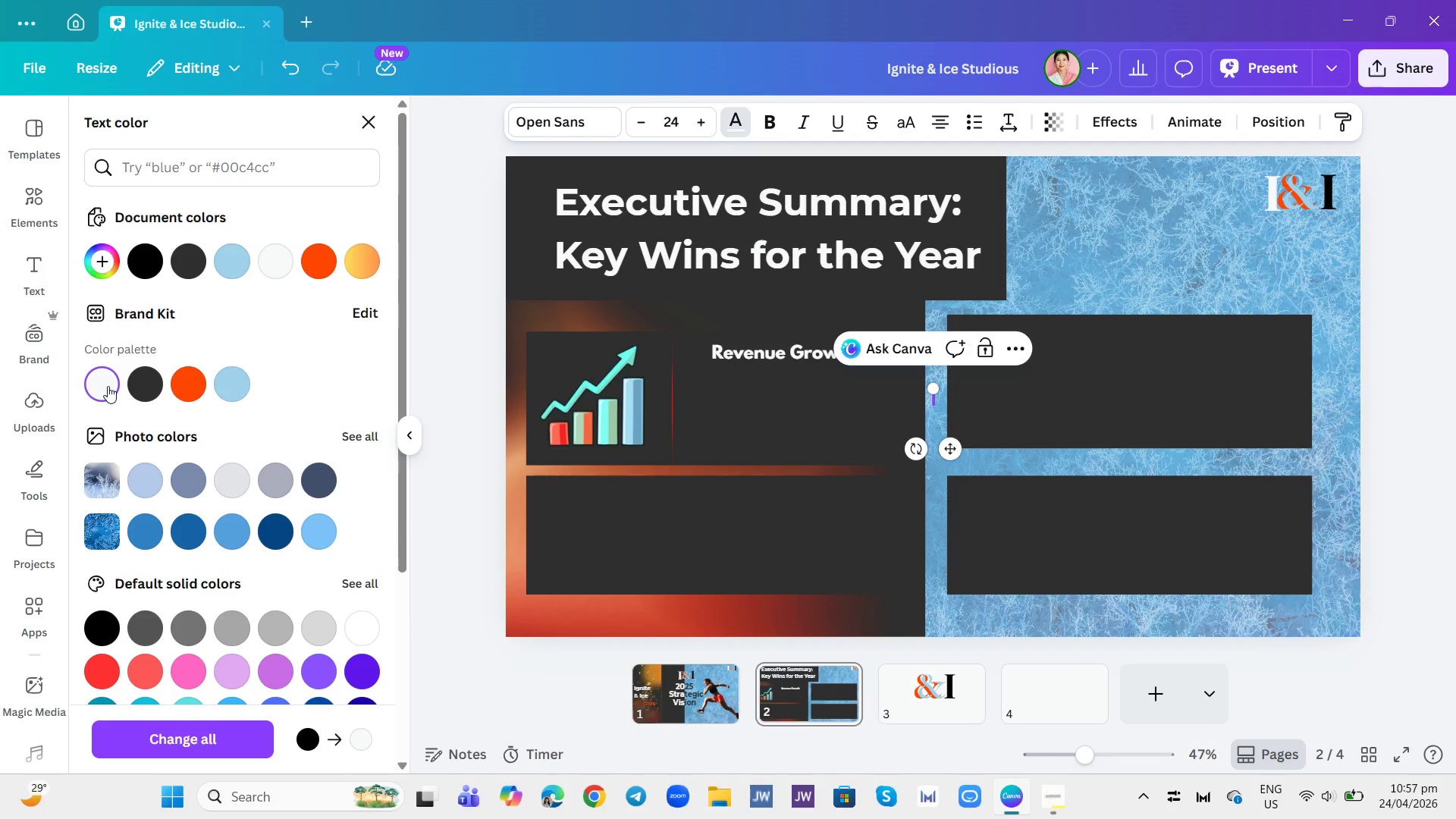 
type(+24 )
key(Backspace)
type(% )
 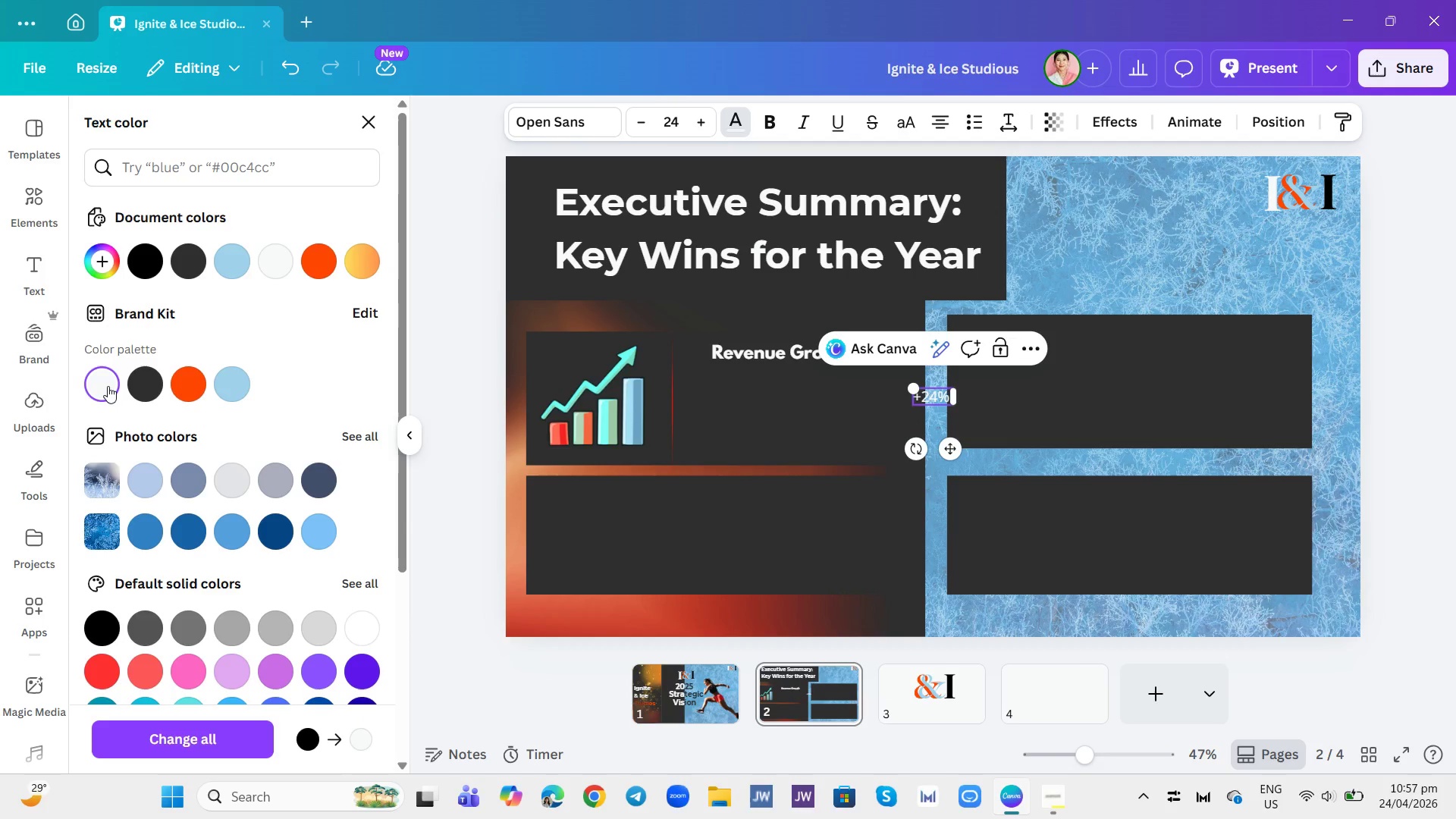 
wait(12.42)
 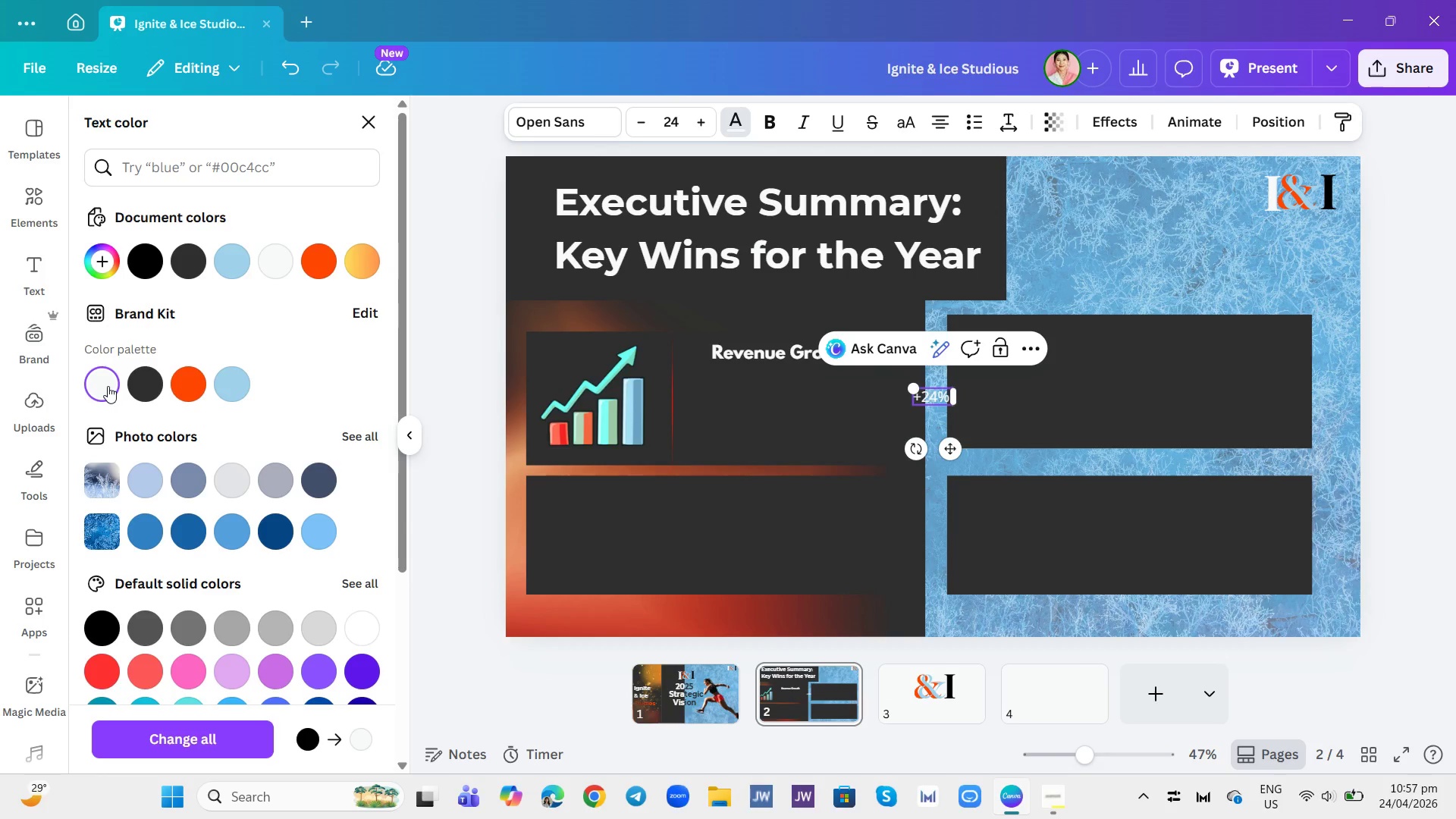 
type(/ Year)
 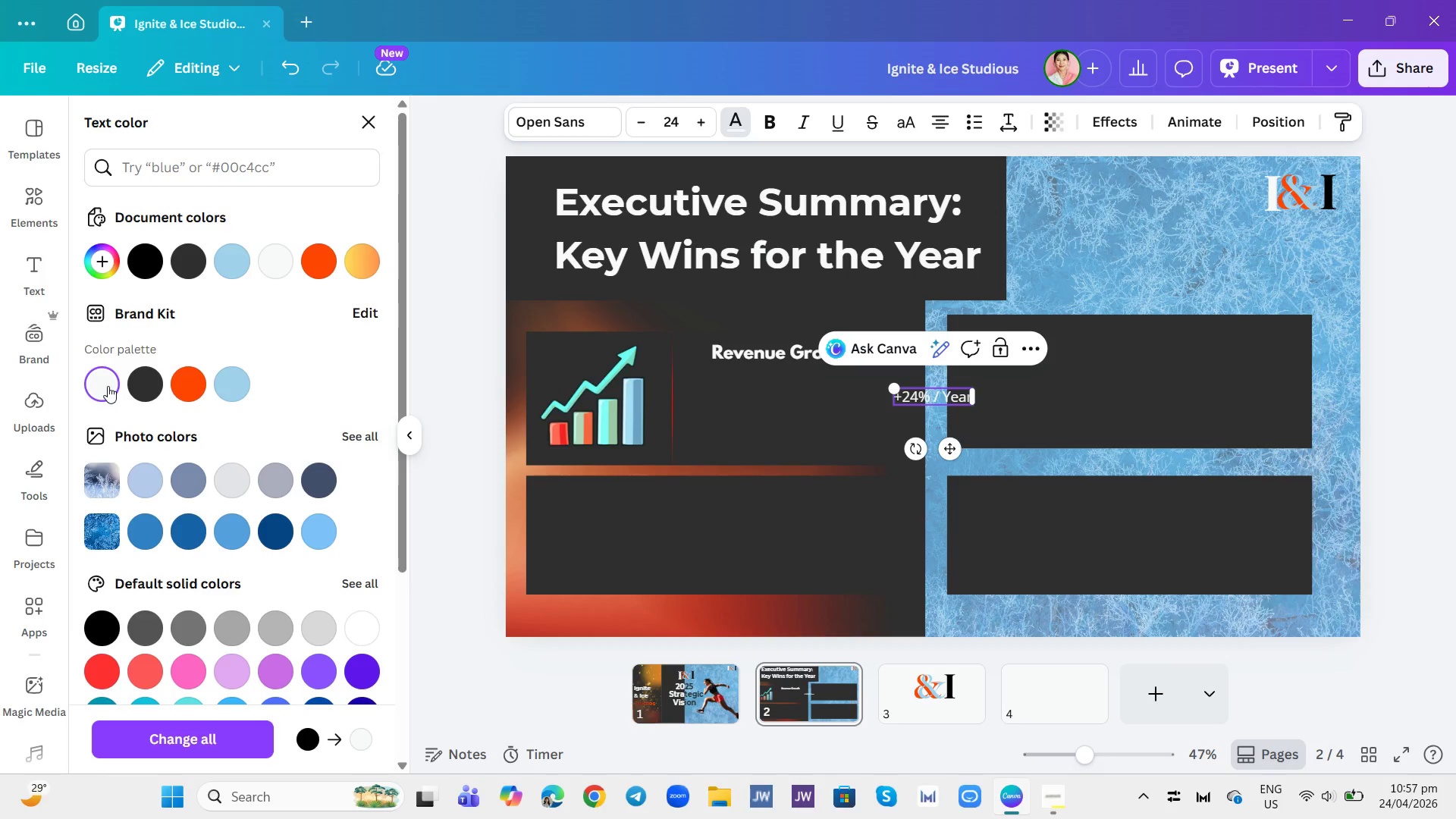 
mouse_move([344, 271])
 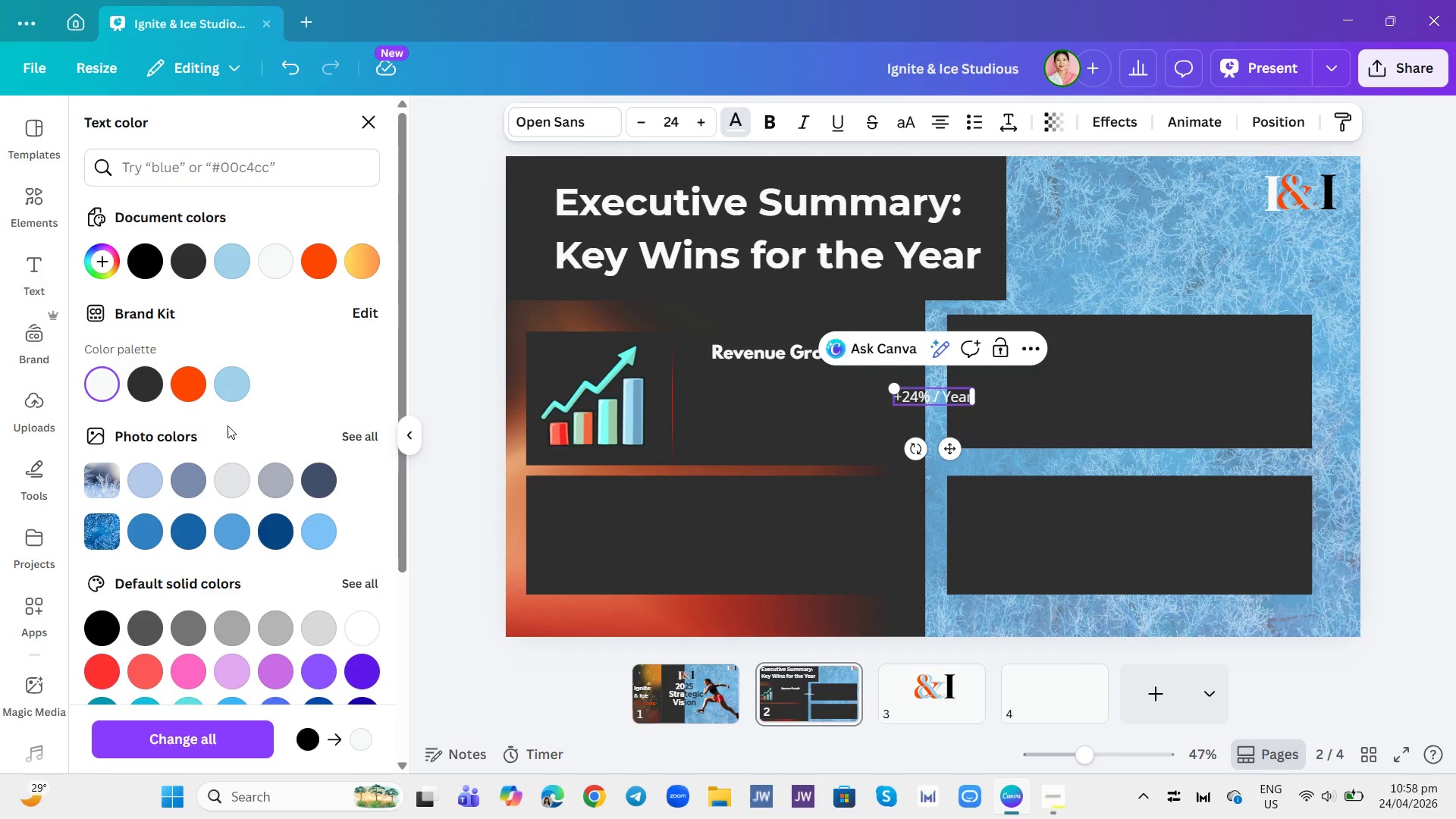 
mouse_move([165, 472])
 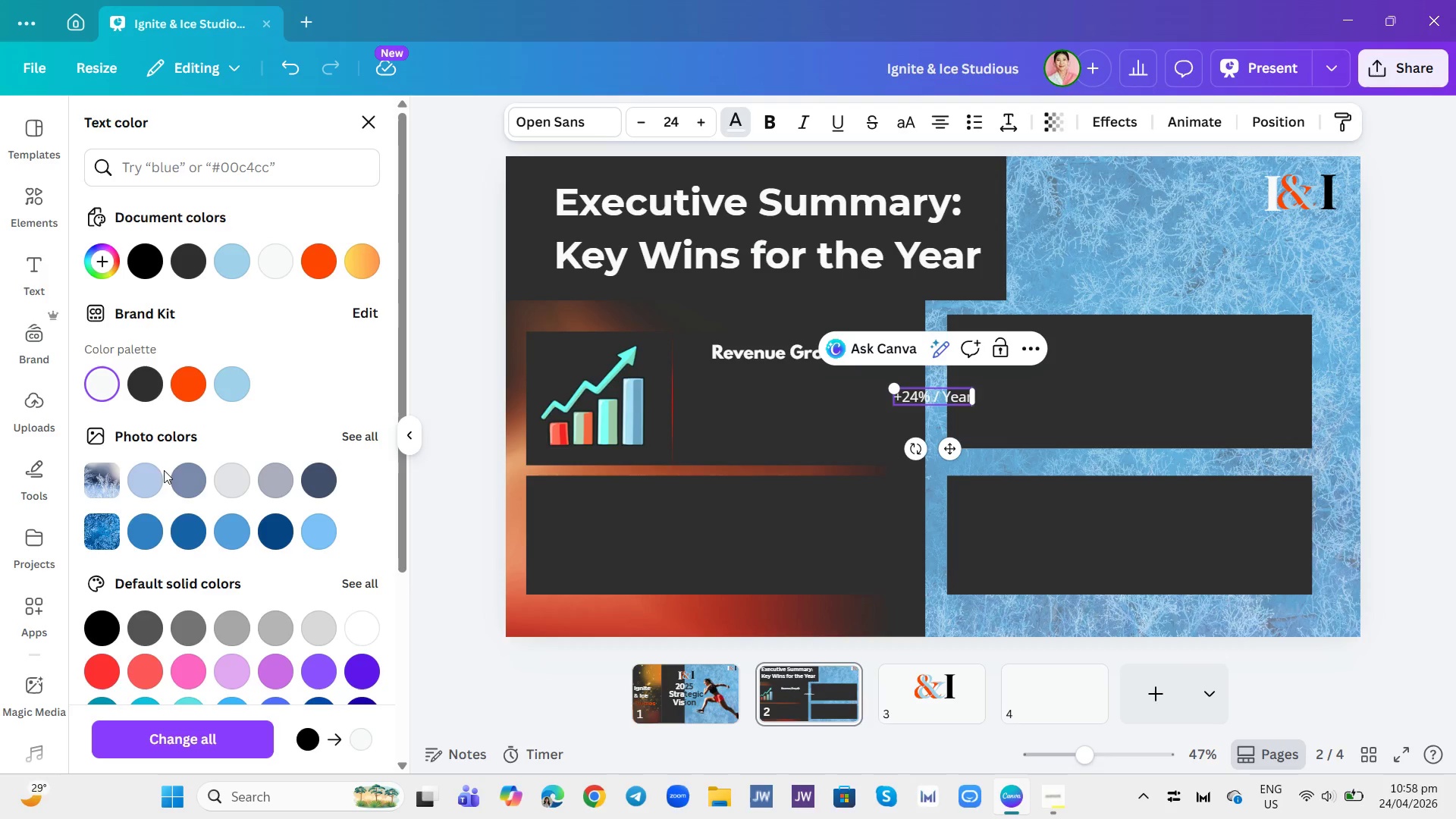 
mouse_move([177, 455])
 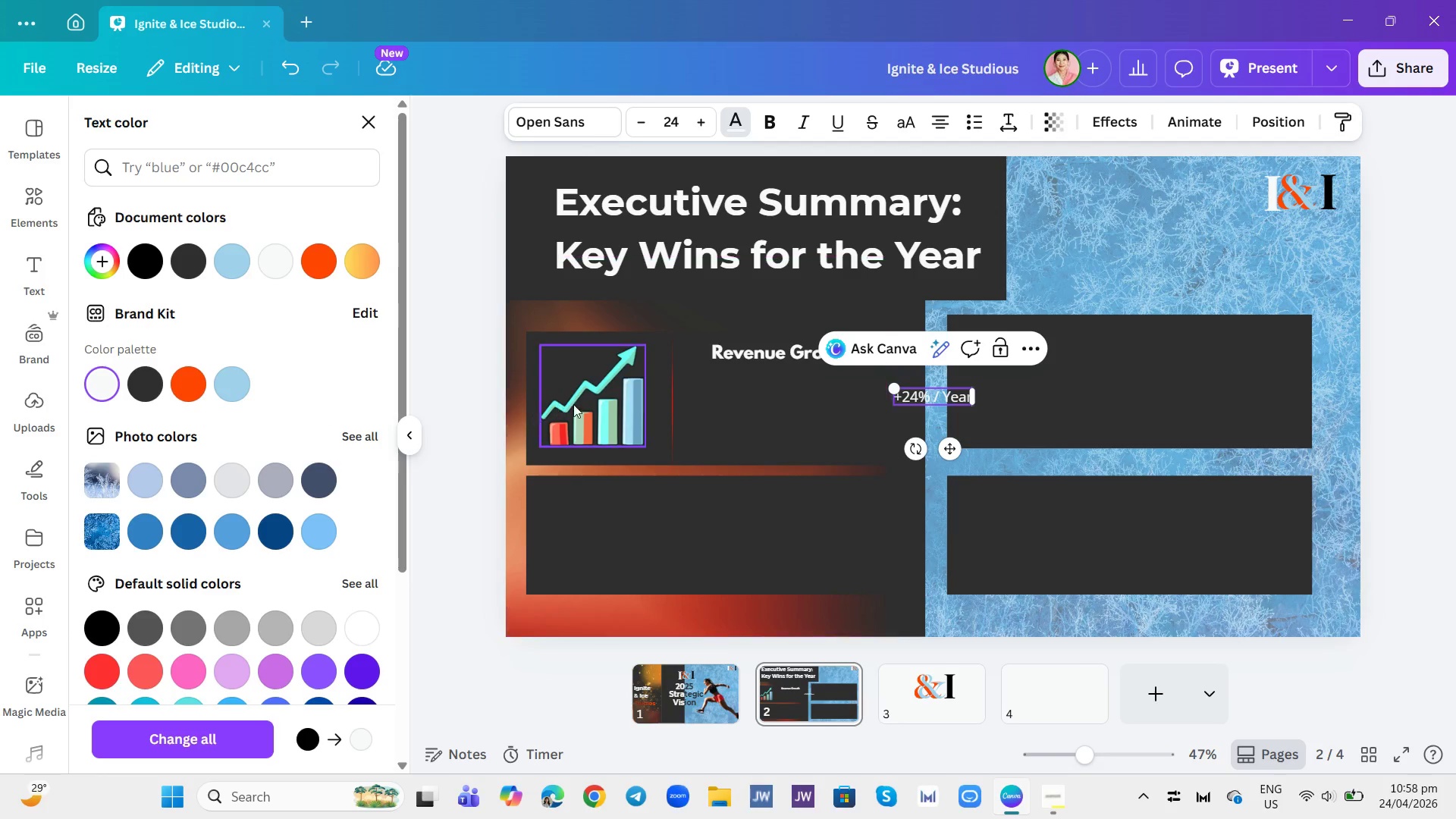 
wait(7.65)
 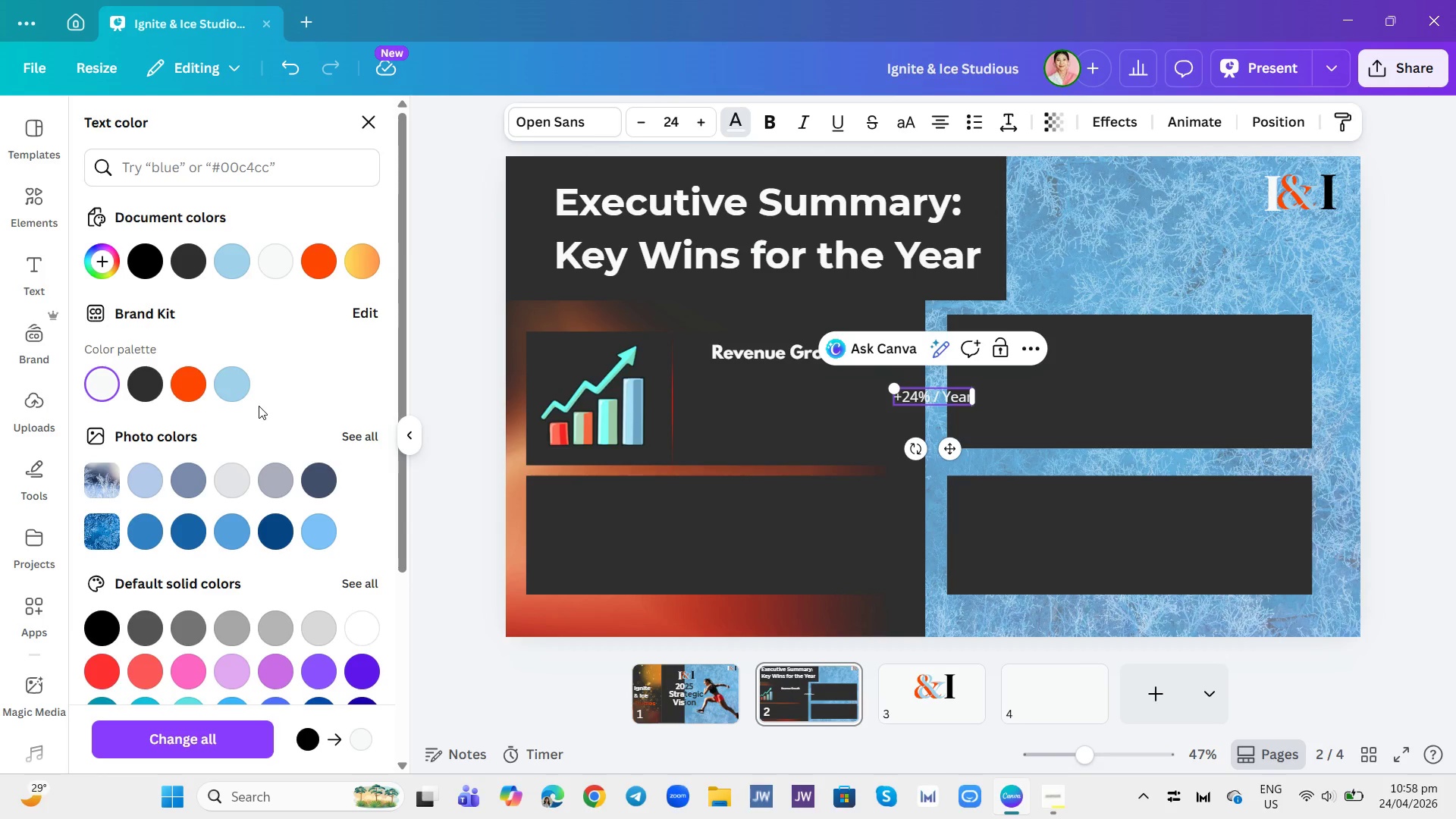 
key(Enter)
 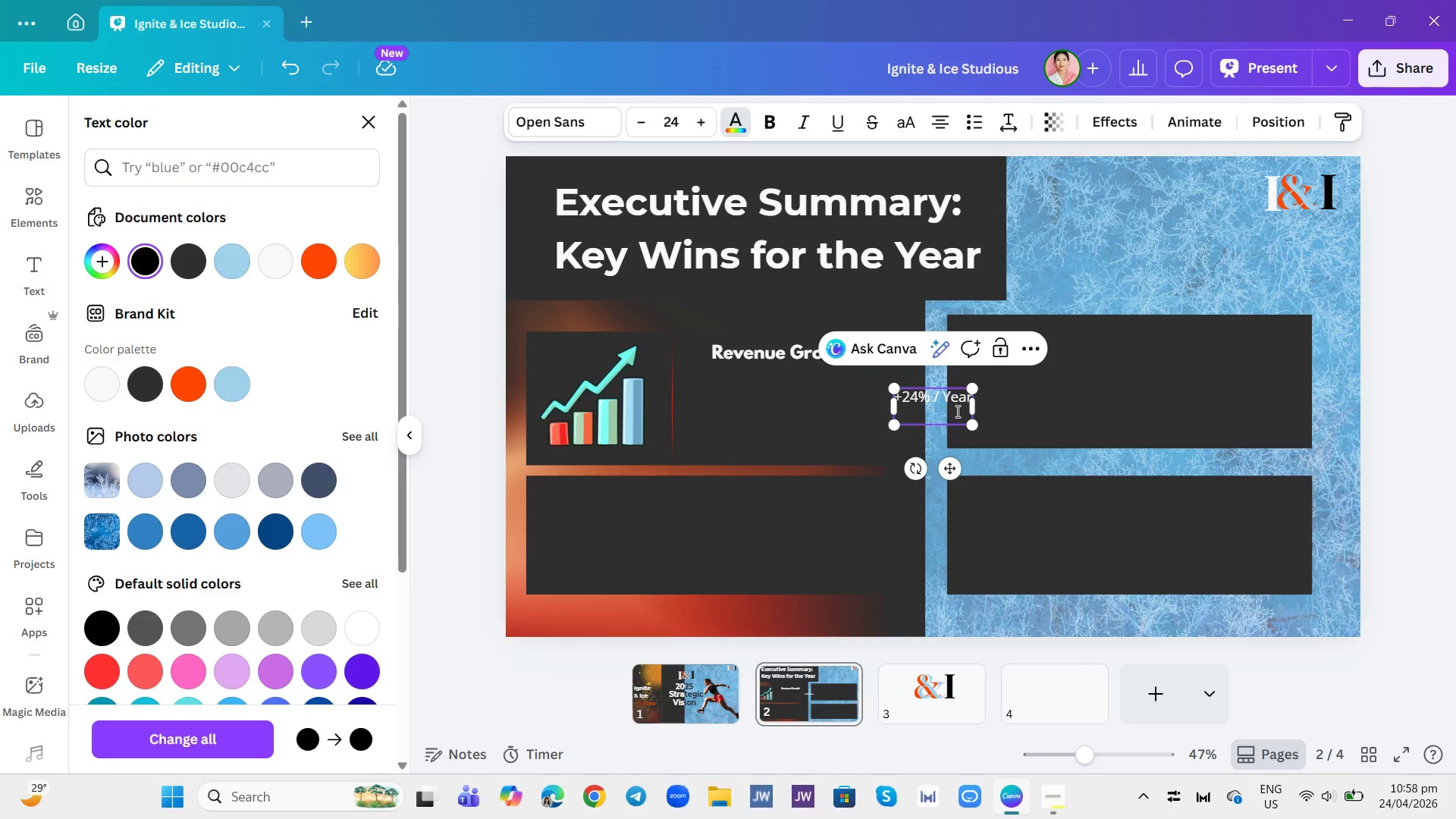 
key(Shift+ShiftRight)
 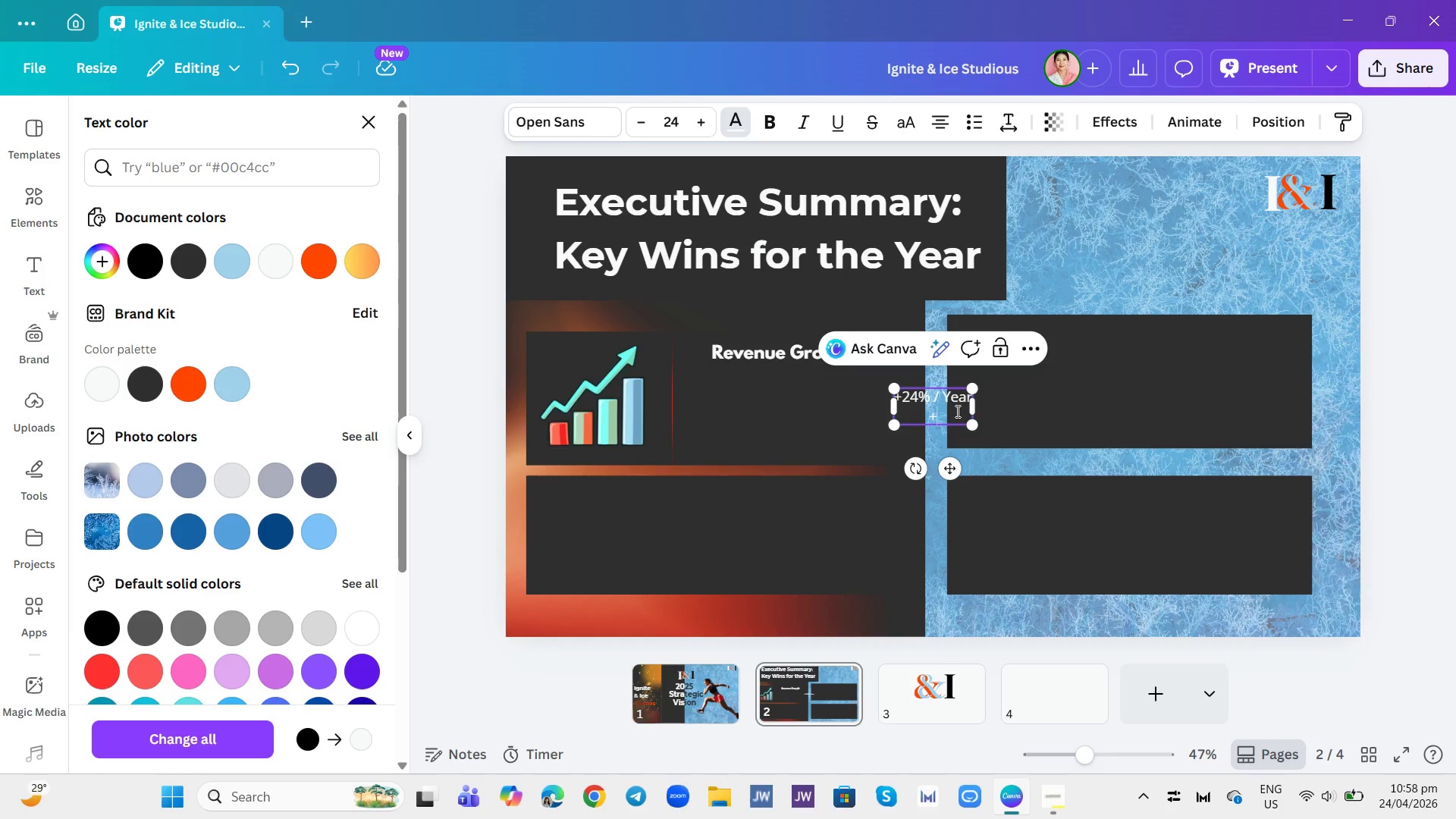 
key(Shift+Equal)
 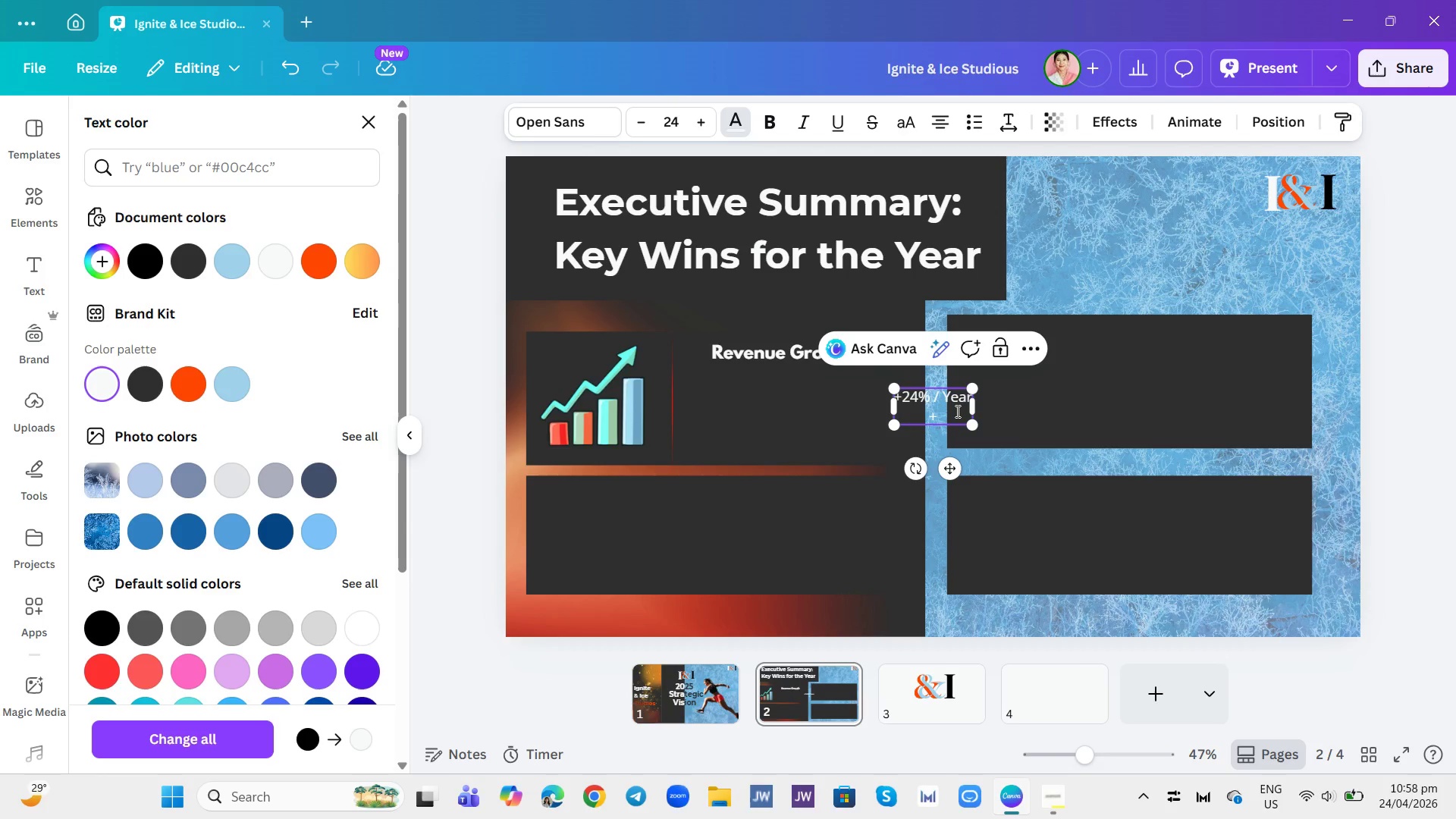 
wait(9.99)
 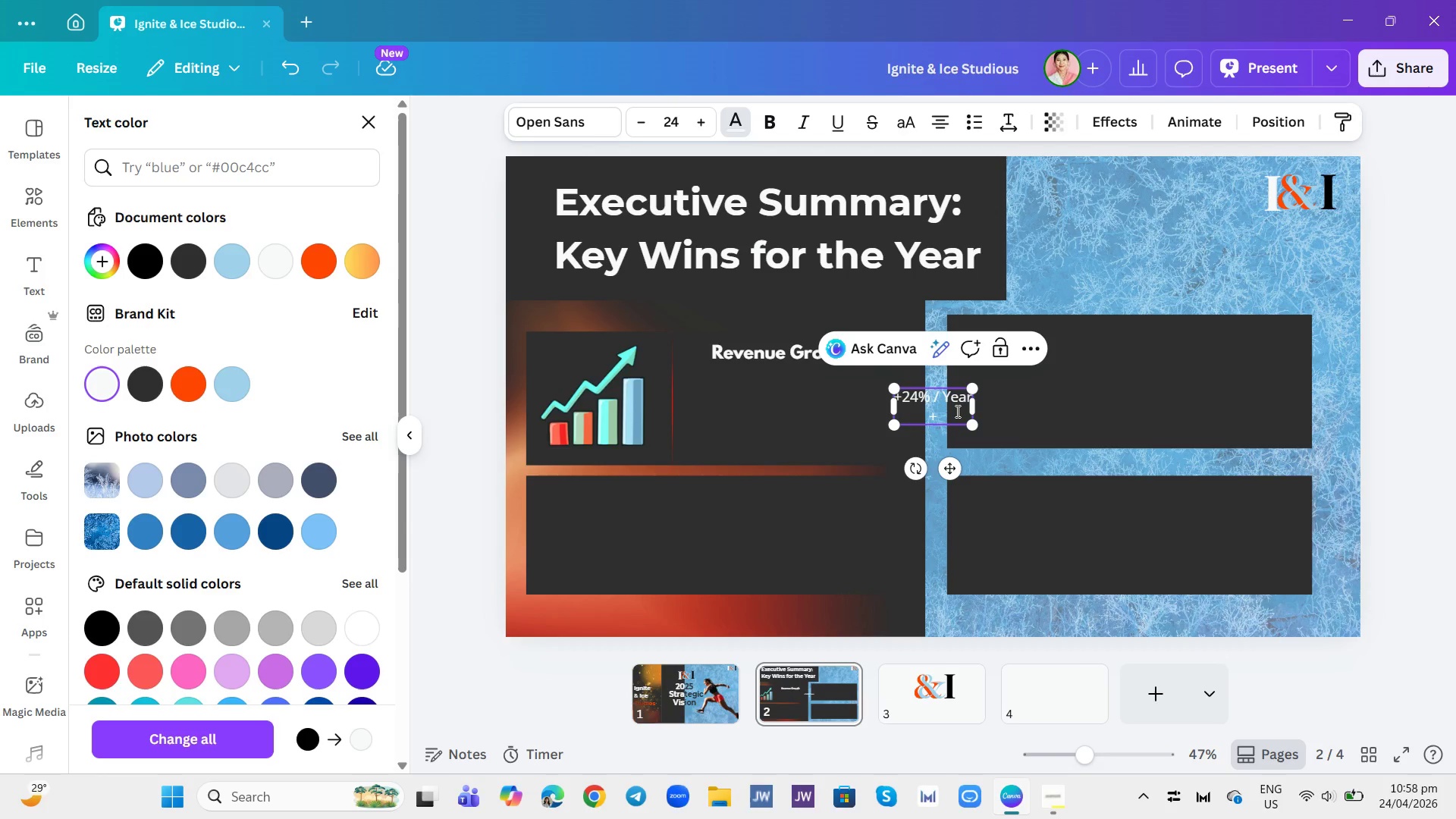 
key(2)
 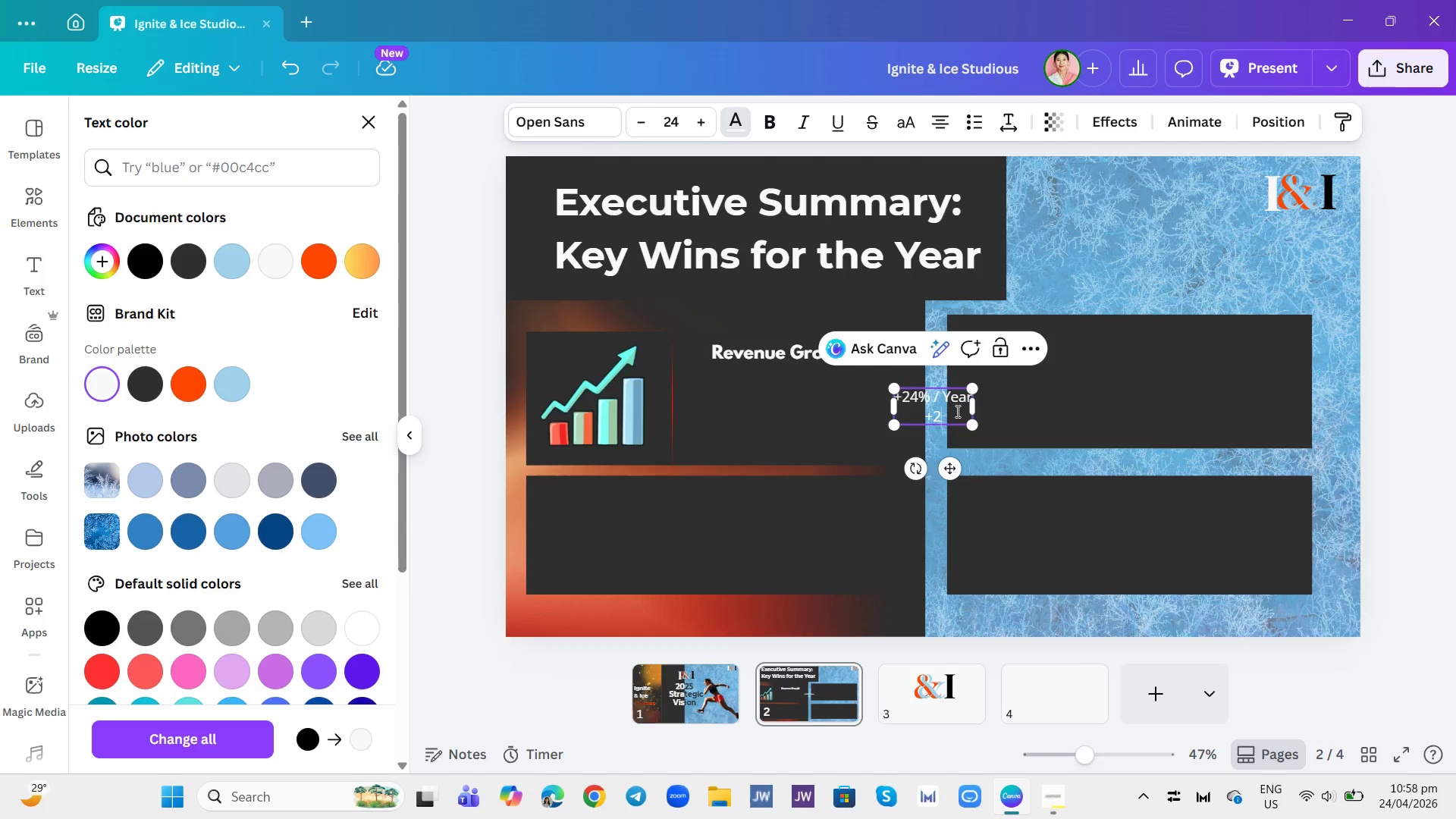 
key(Period)
 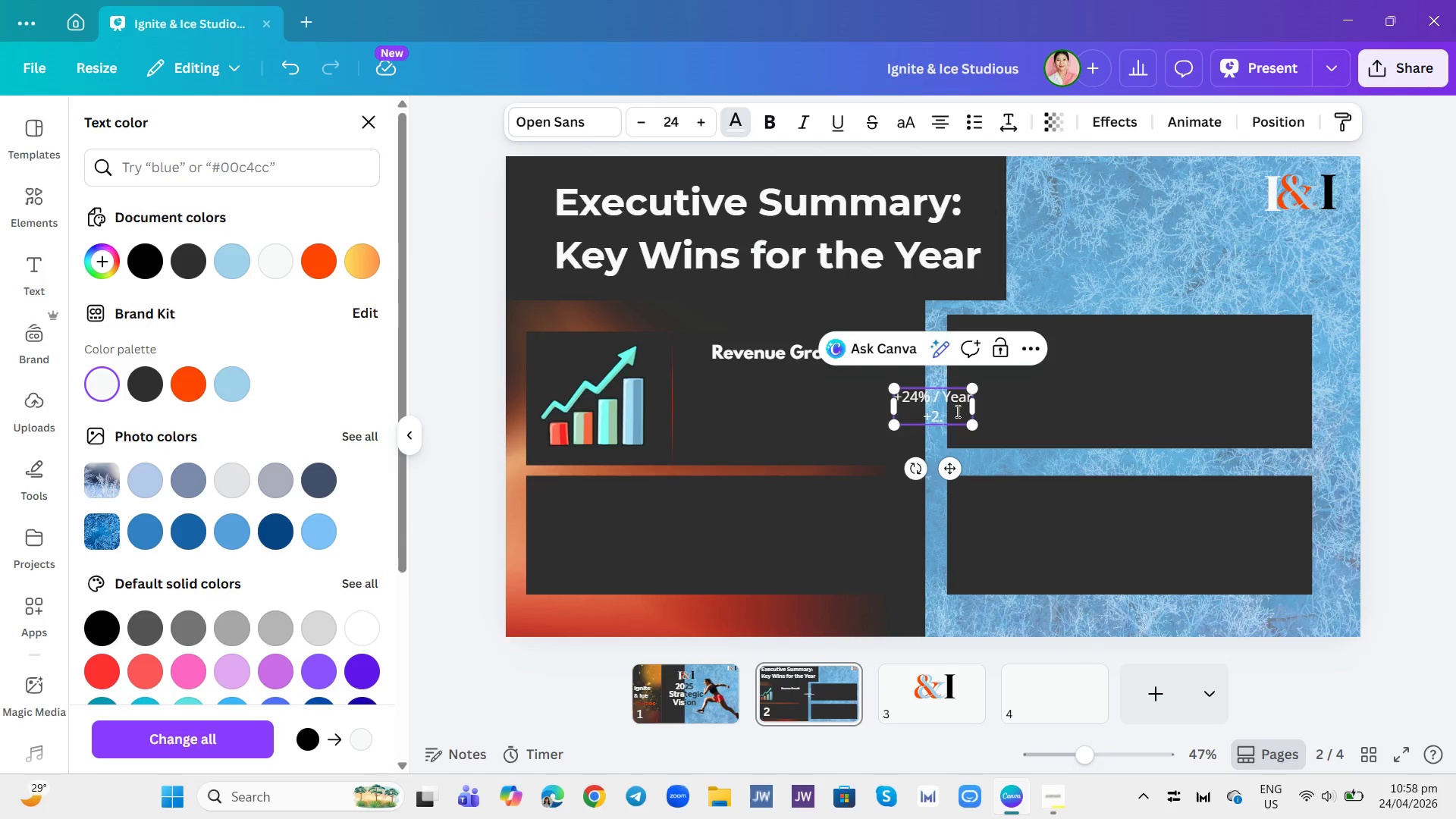 
key(2)
 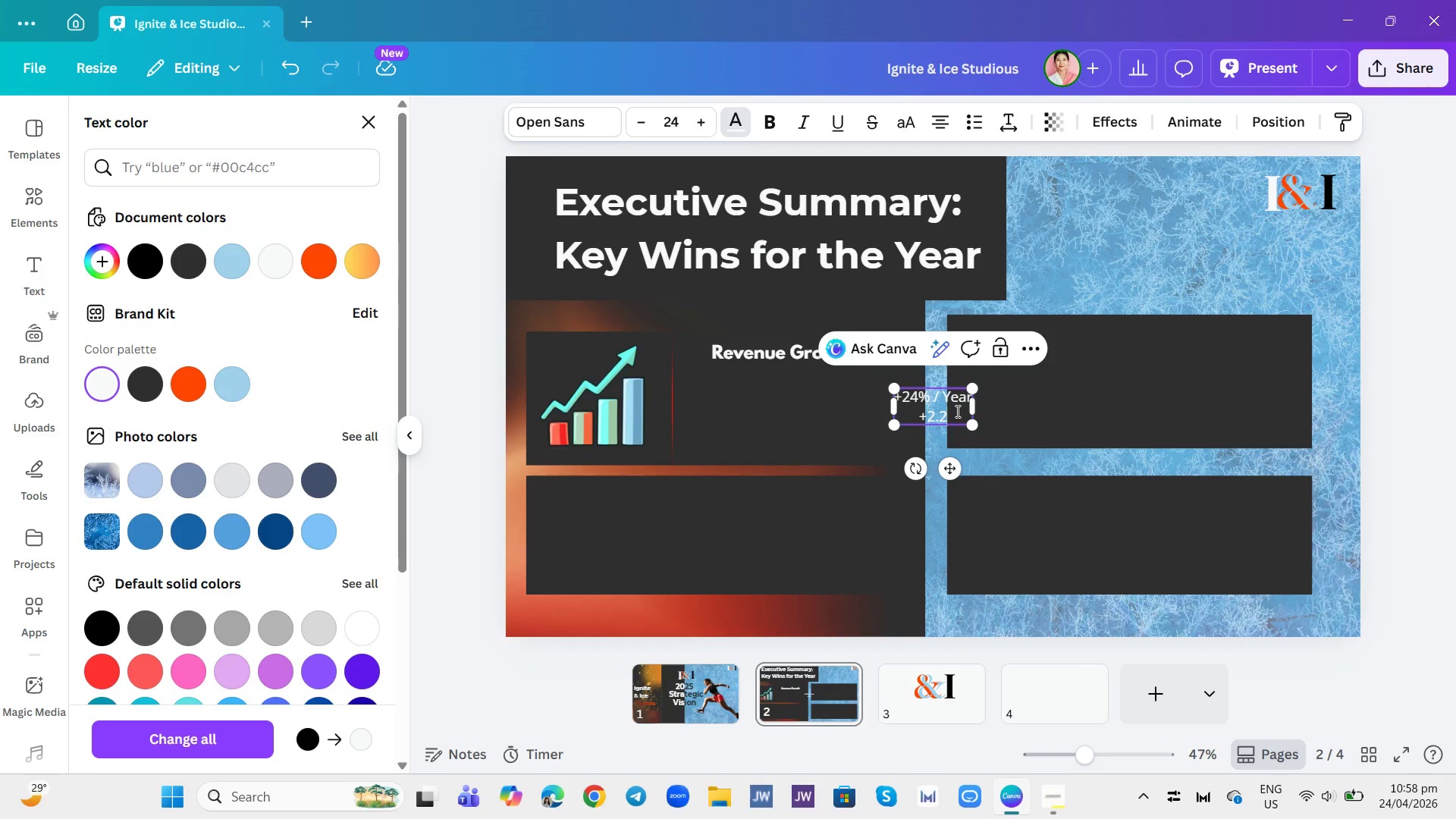 
key(Shift+ShiftRight)
 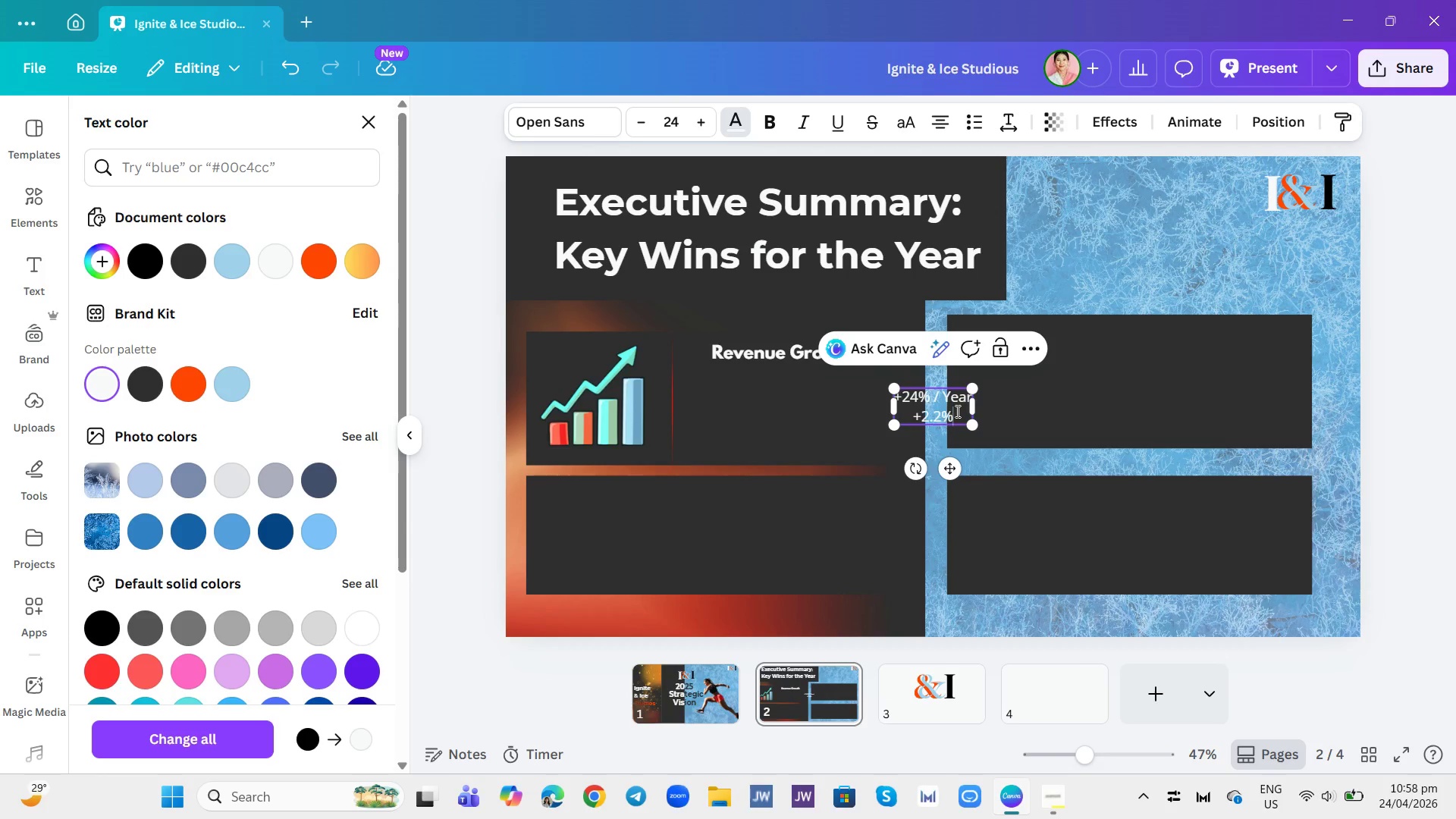 
key(Shift+5)
 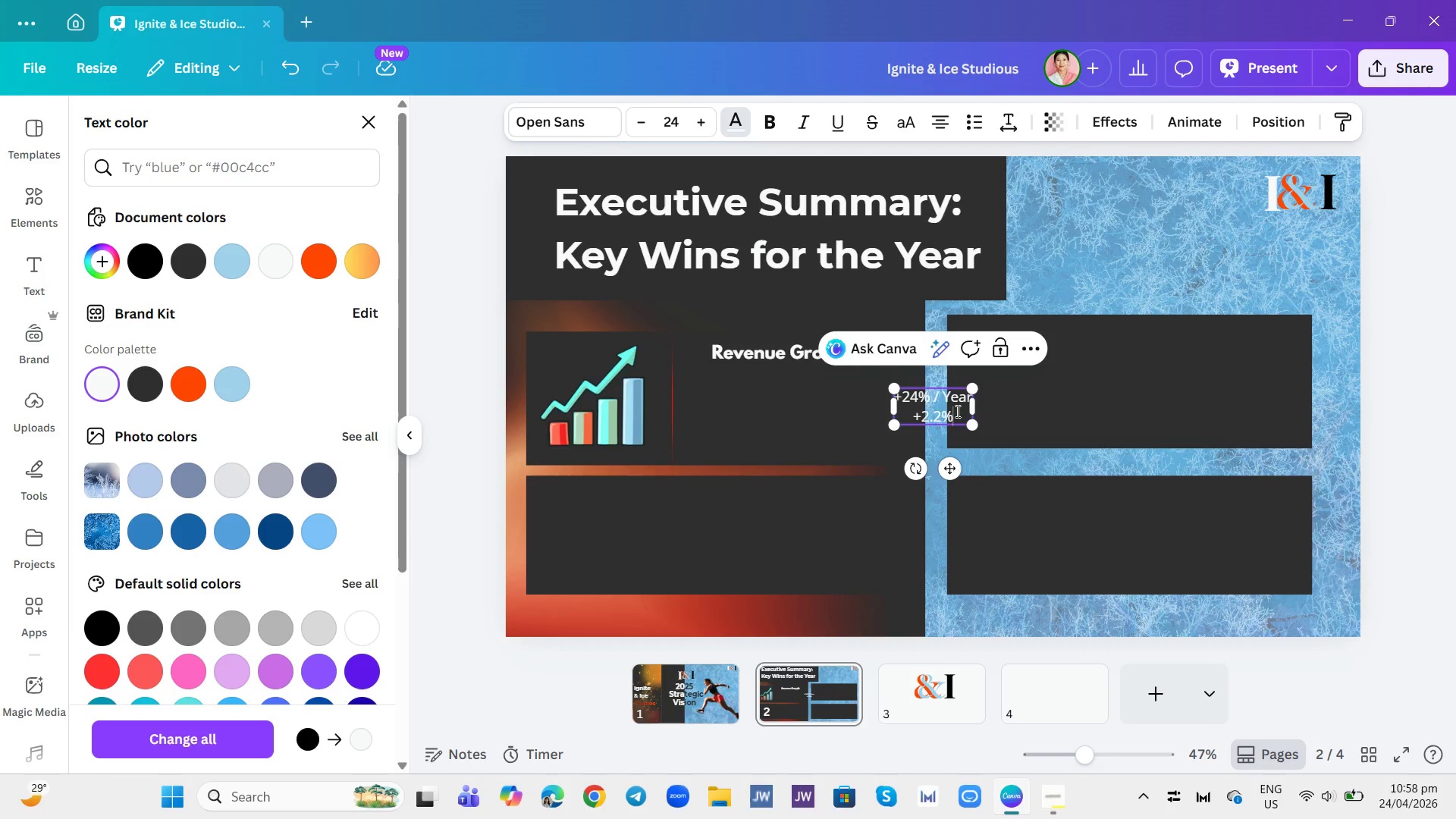 
type( /Year)
 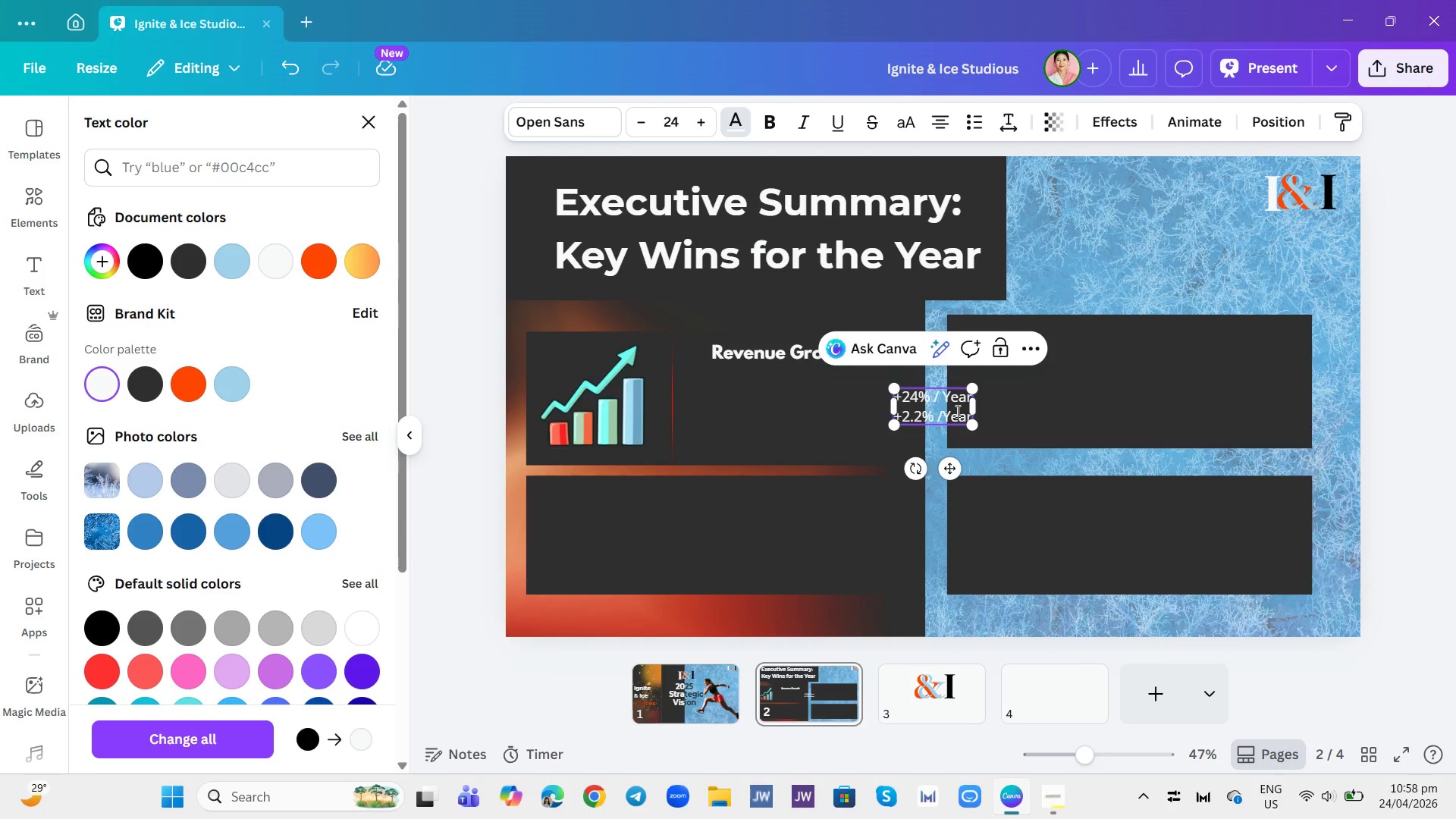 
key(Enter)
 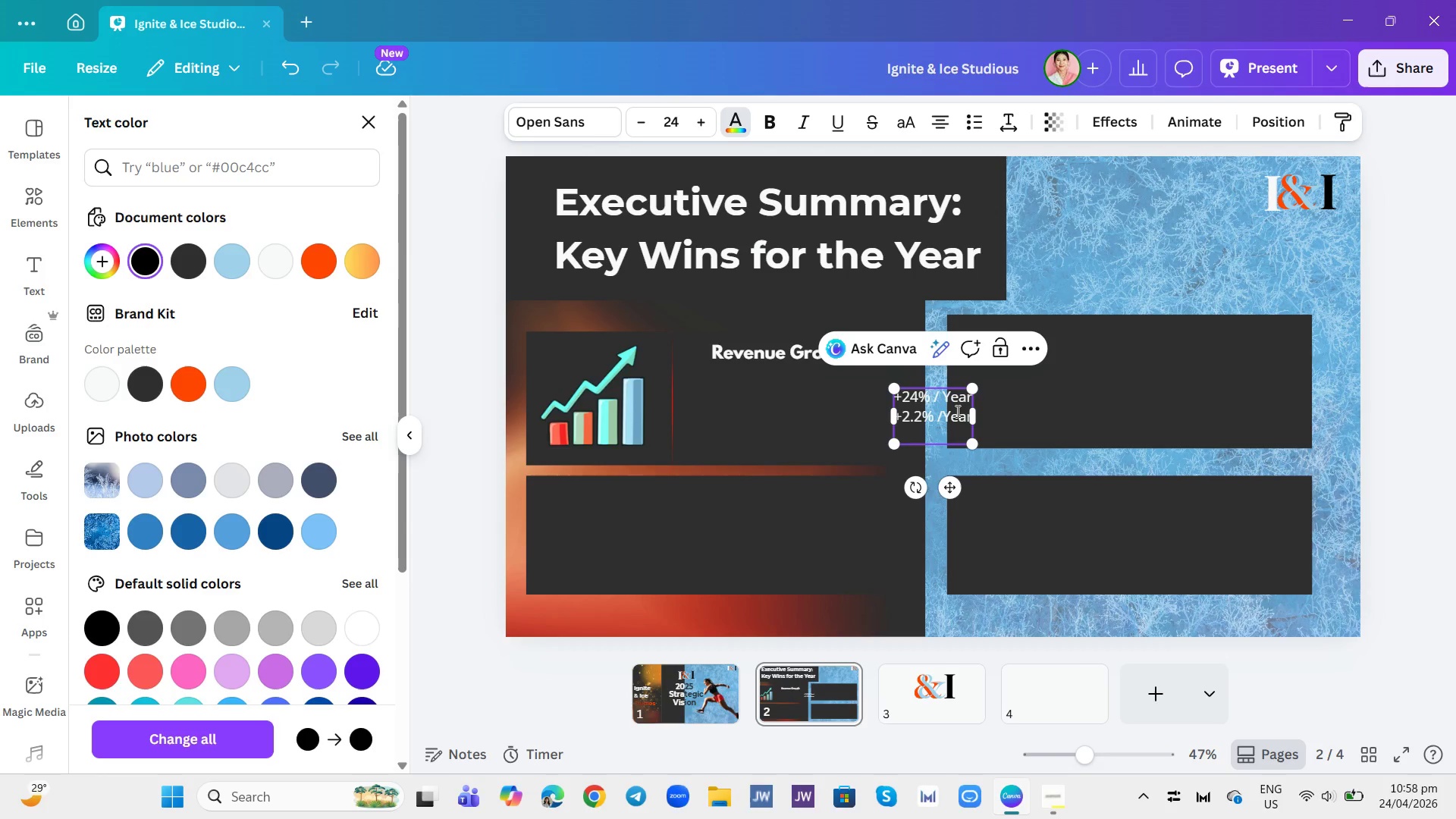 
type(+123.3%)
key(Backspace)
key(Backspace)
key(Backspace)
key(Backspace)
key(Backspace)
key(Backspace)
 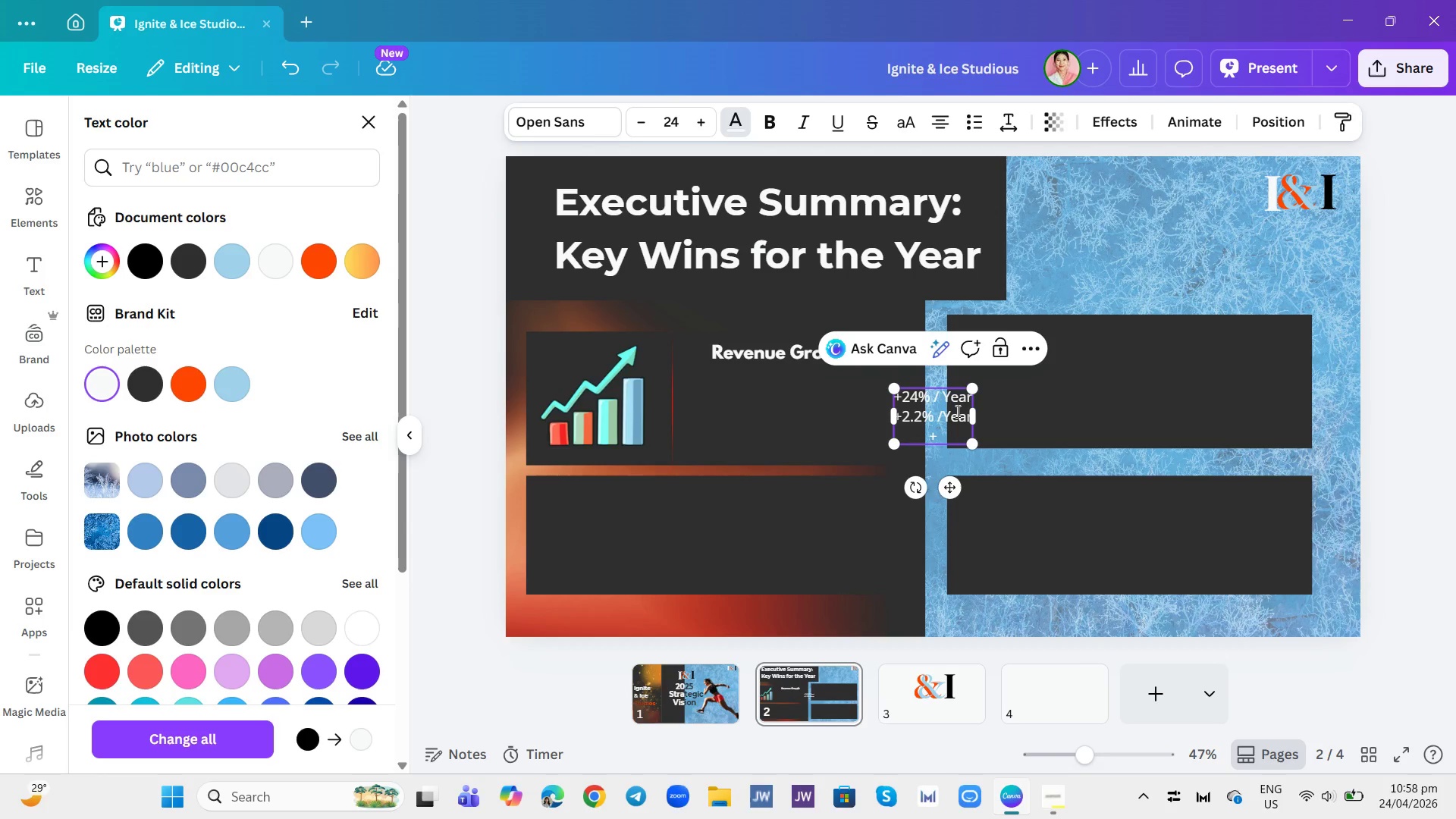 
wait(8.09)
 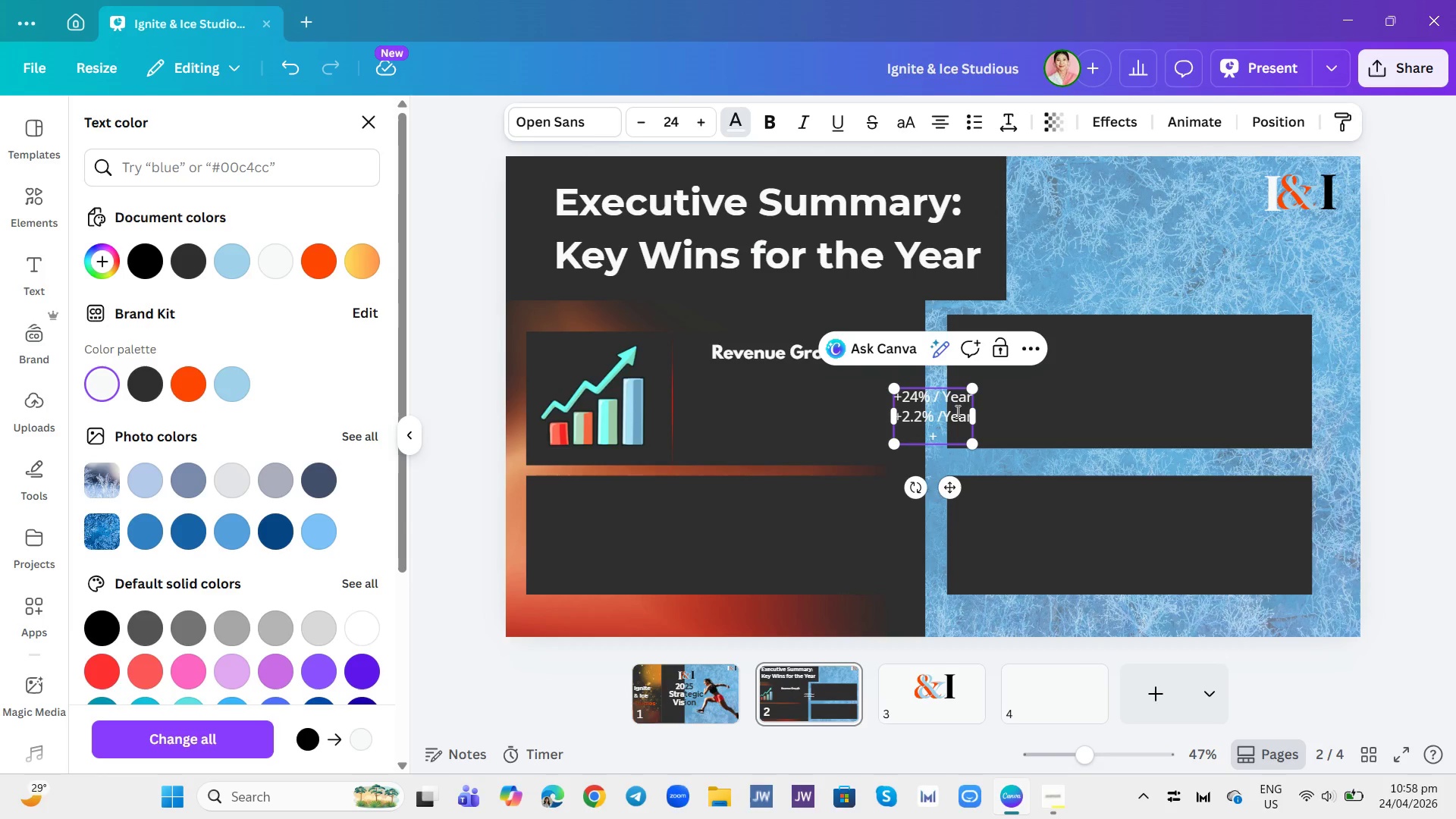 
key(Backspace)
 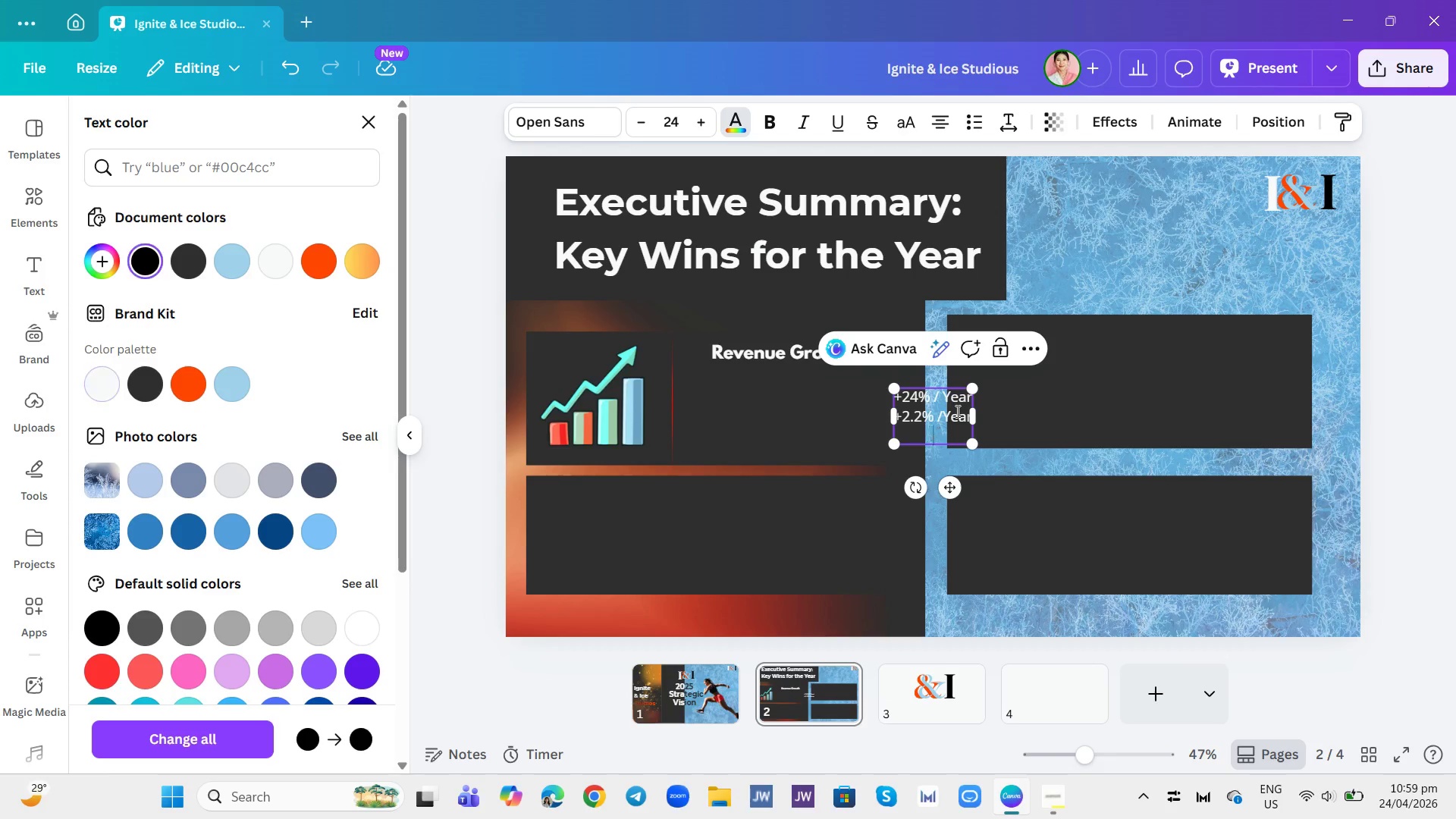 
key(Backspace)
 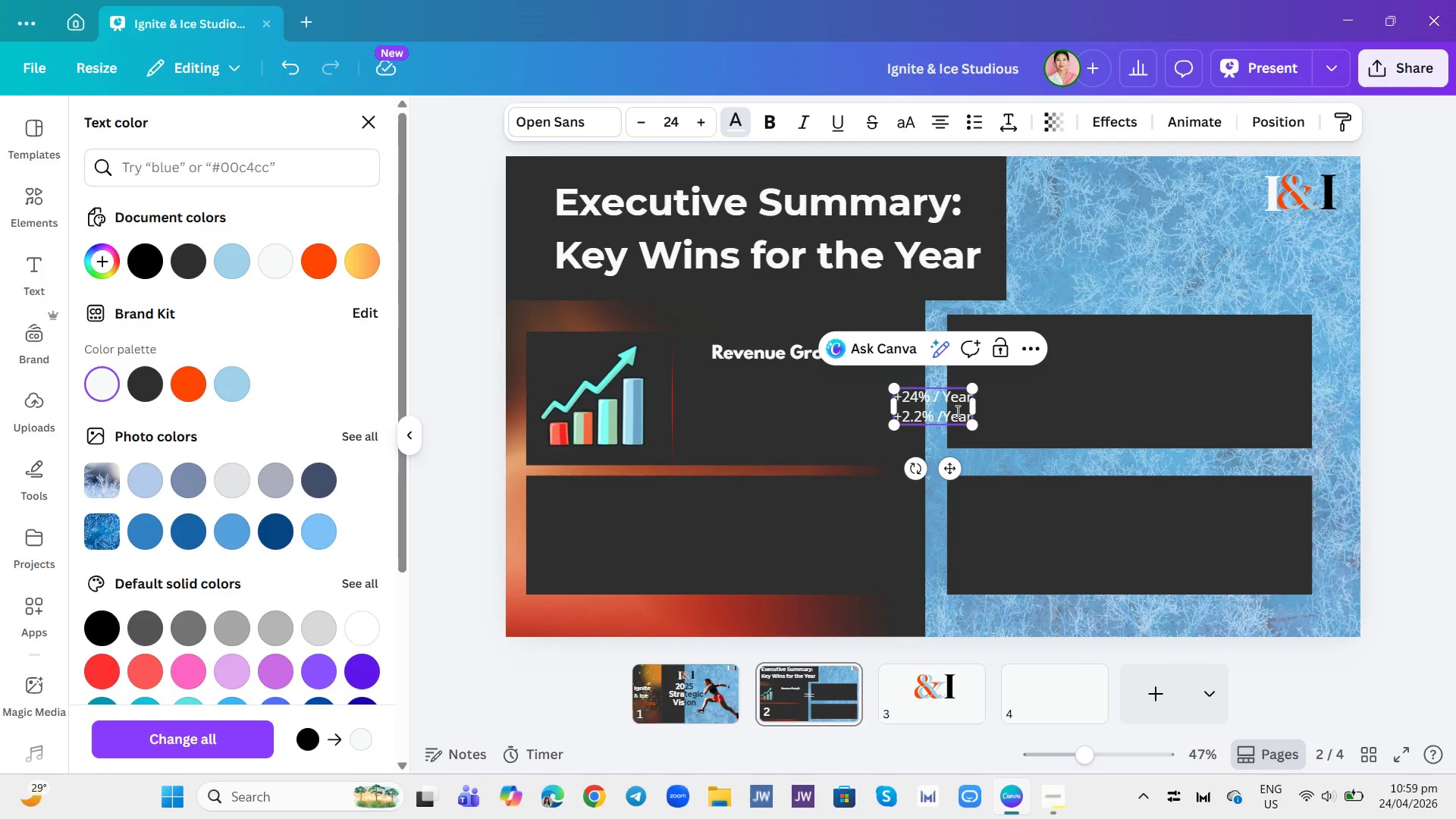 
key(Backspace)
 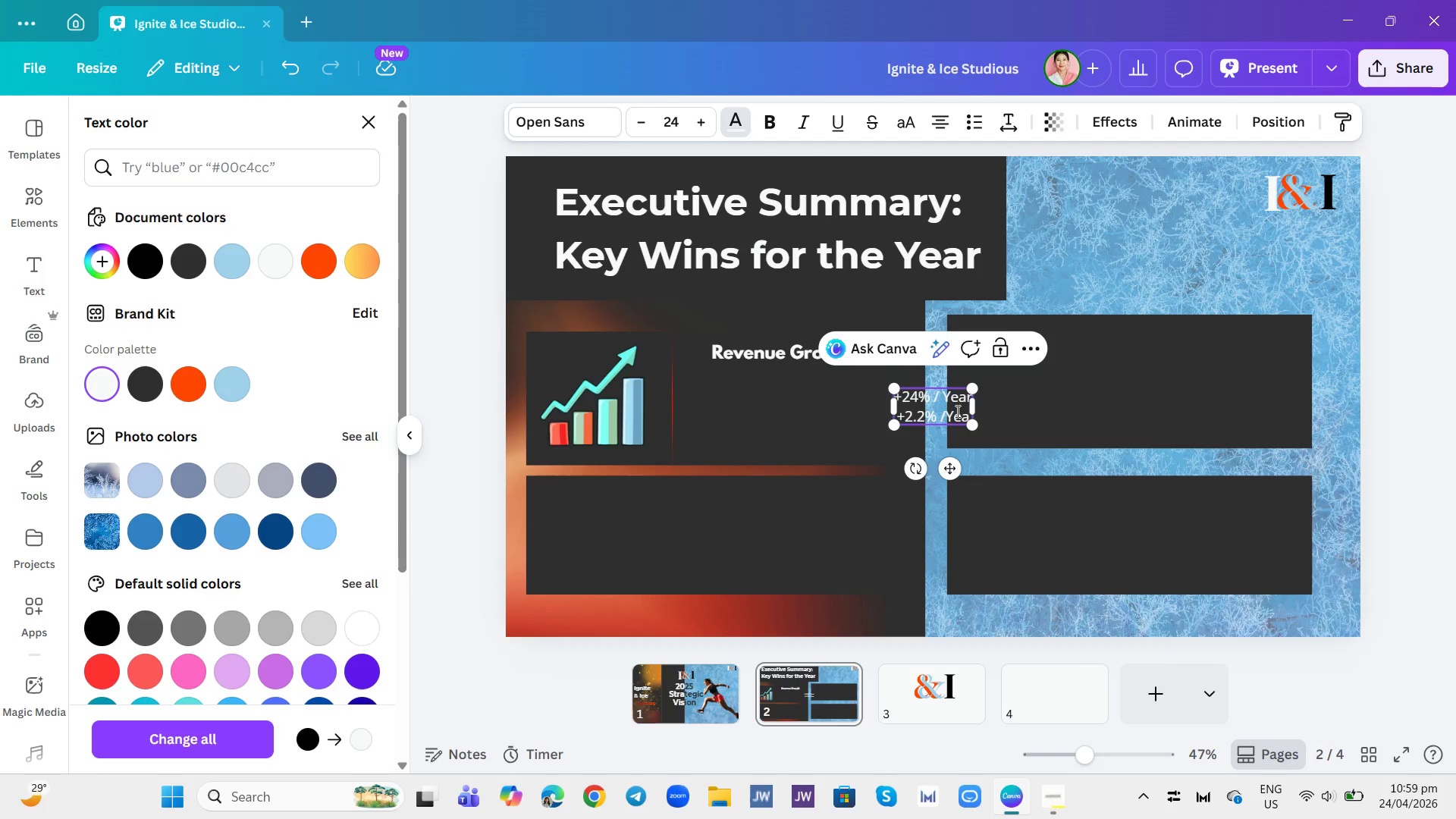 
key(Backspace)
 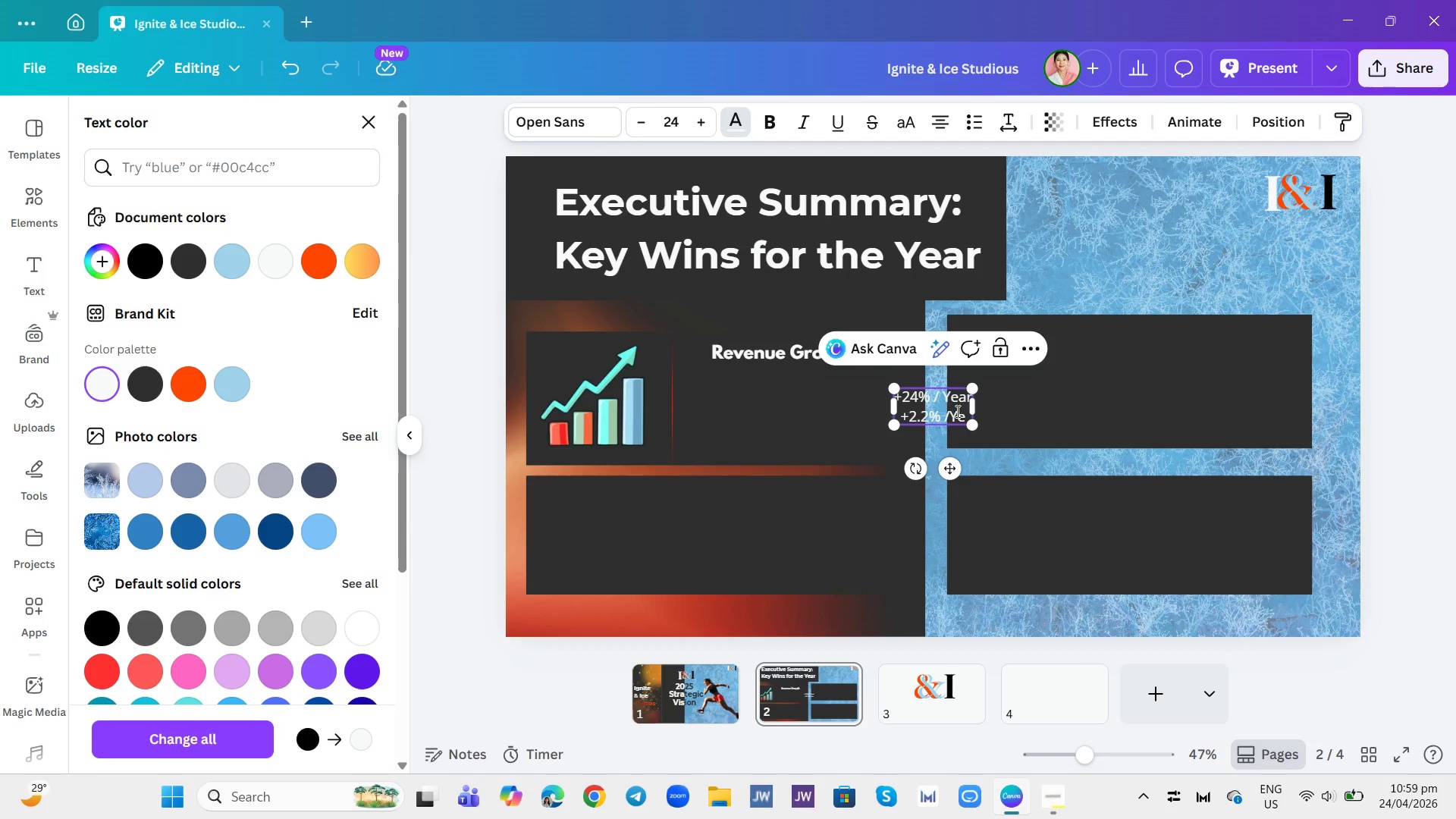 
key(Backspace)
 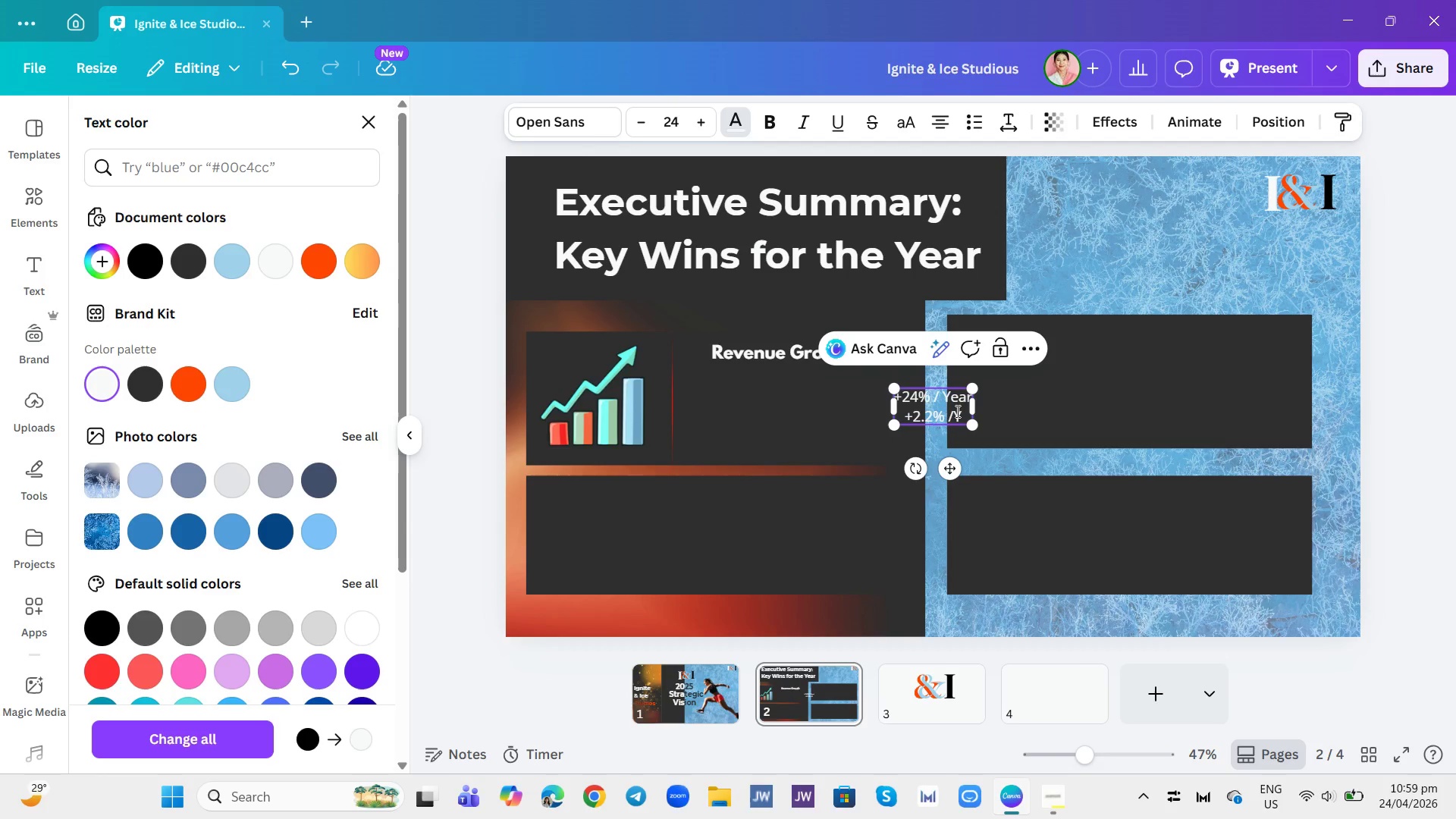 
key(Backspace)
 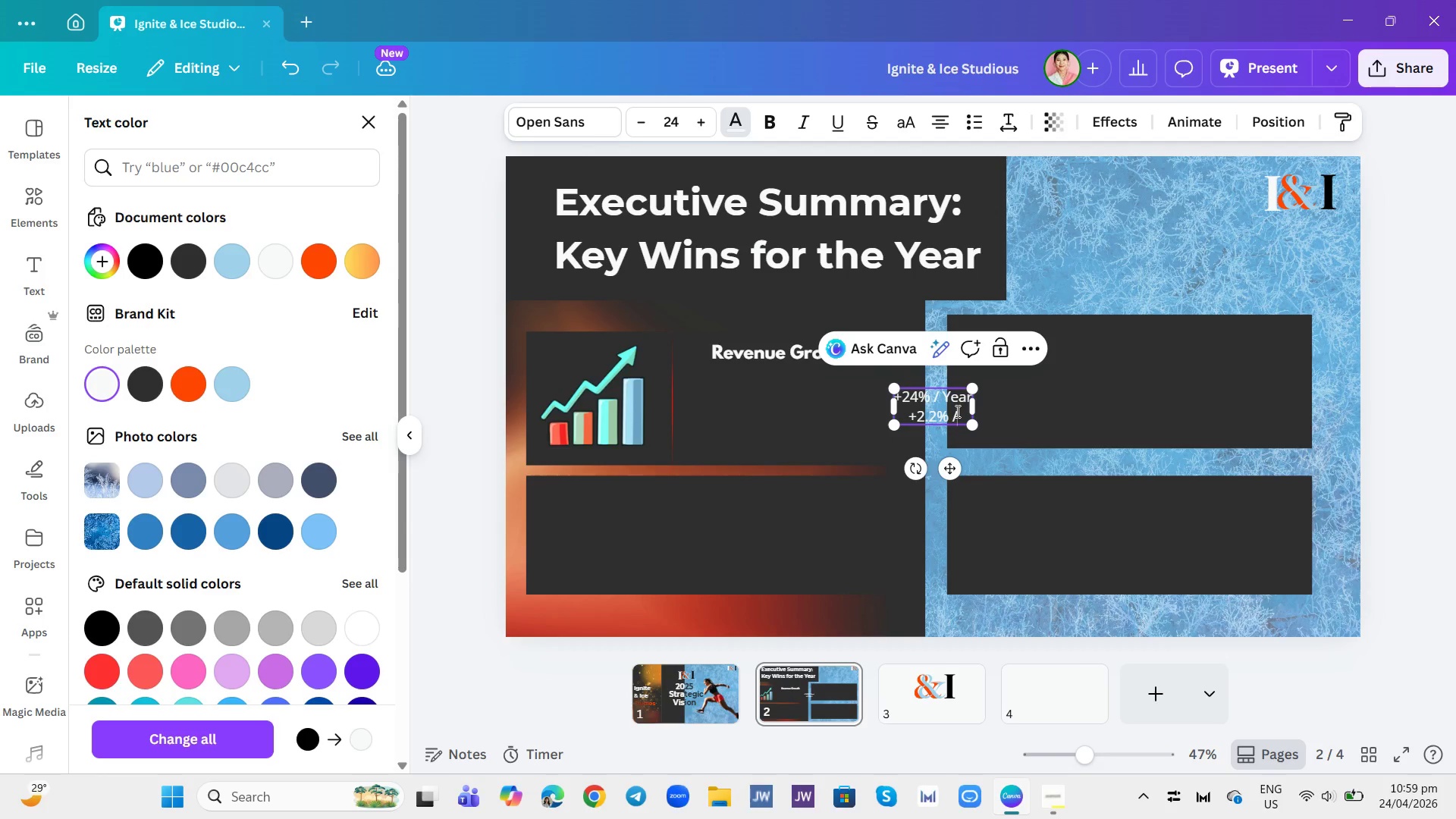 
key(Backspace)
 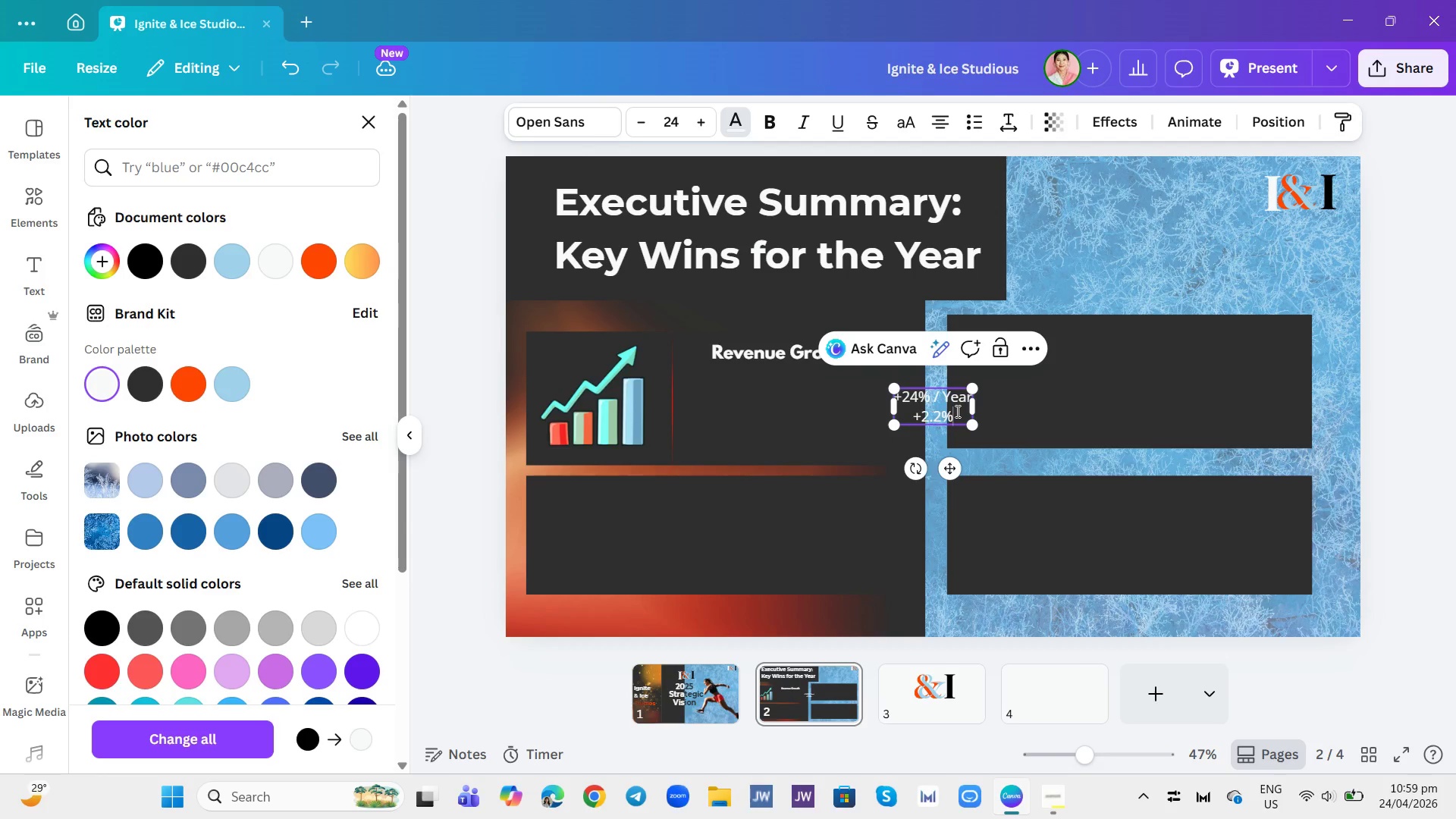 
key(Backspace)
 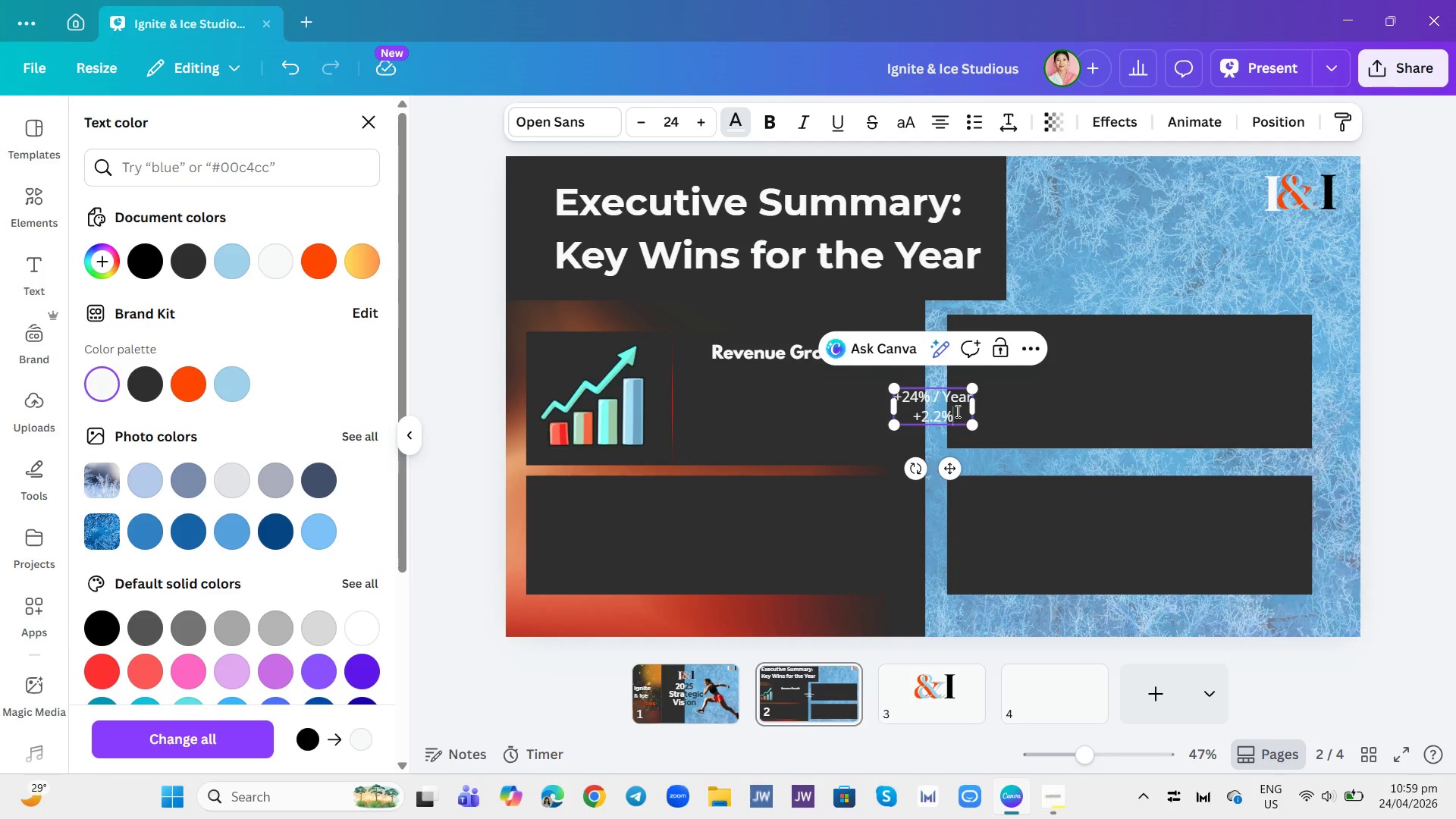 
key(Backspace)
 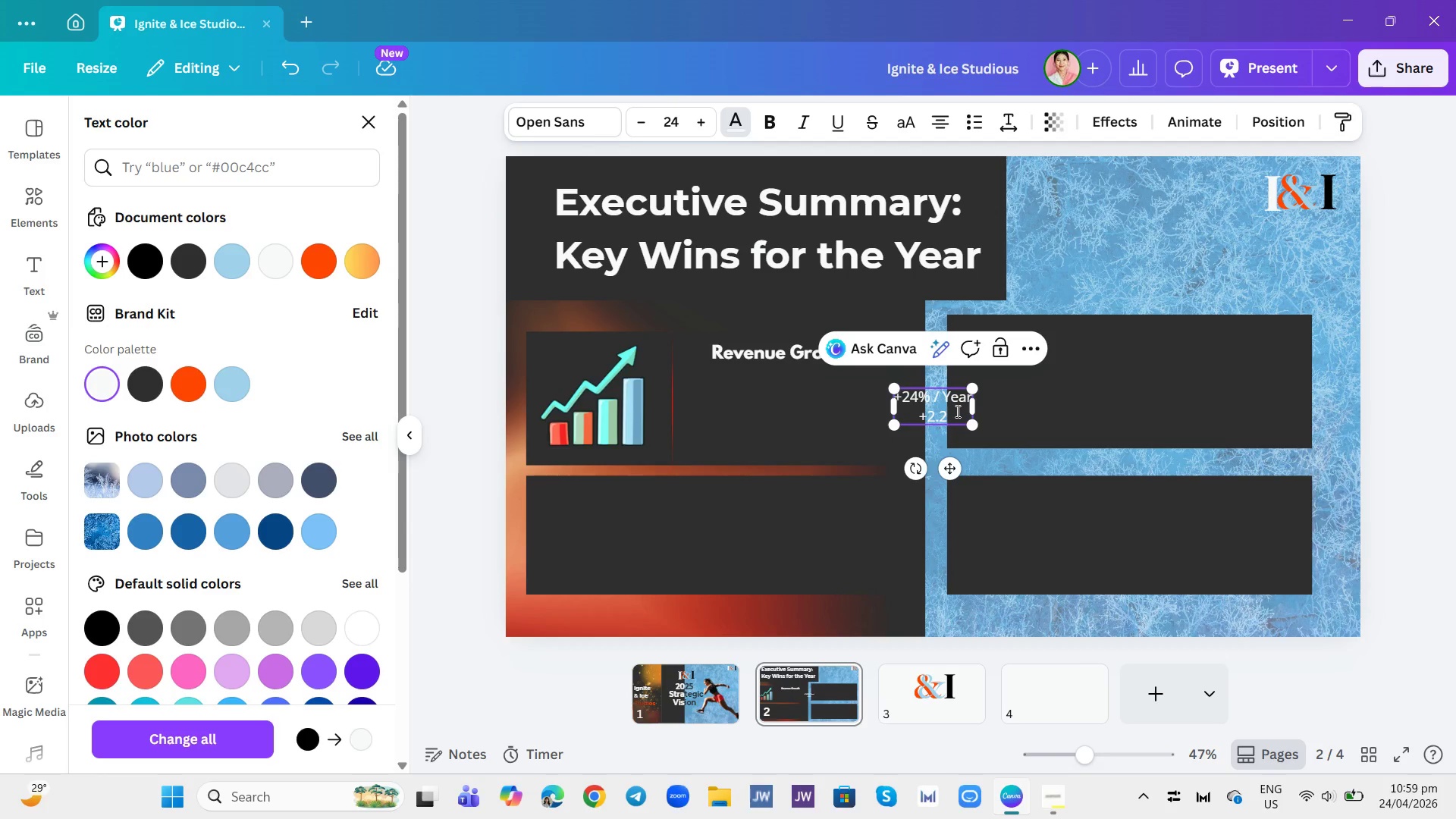 
key(Backspace)
 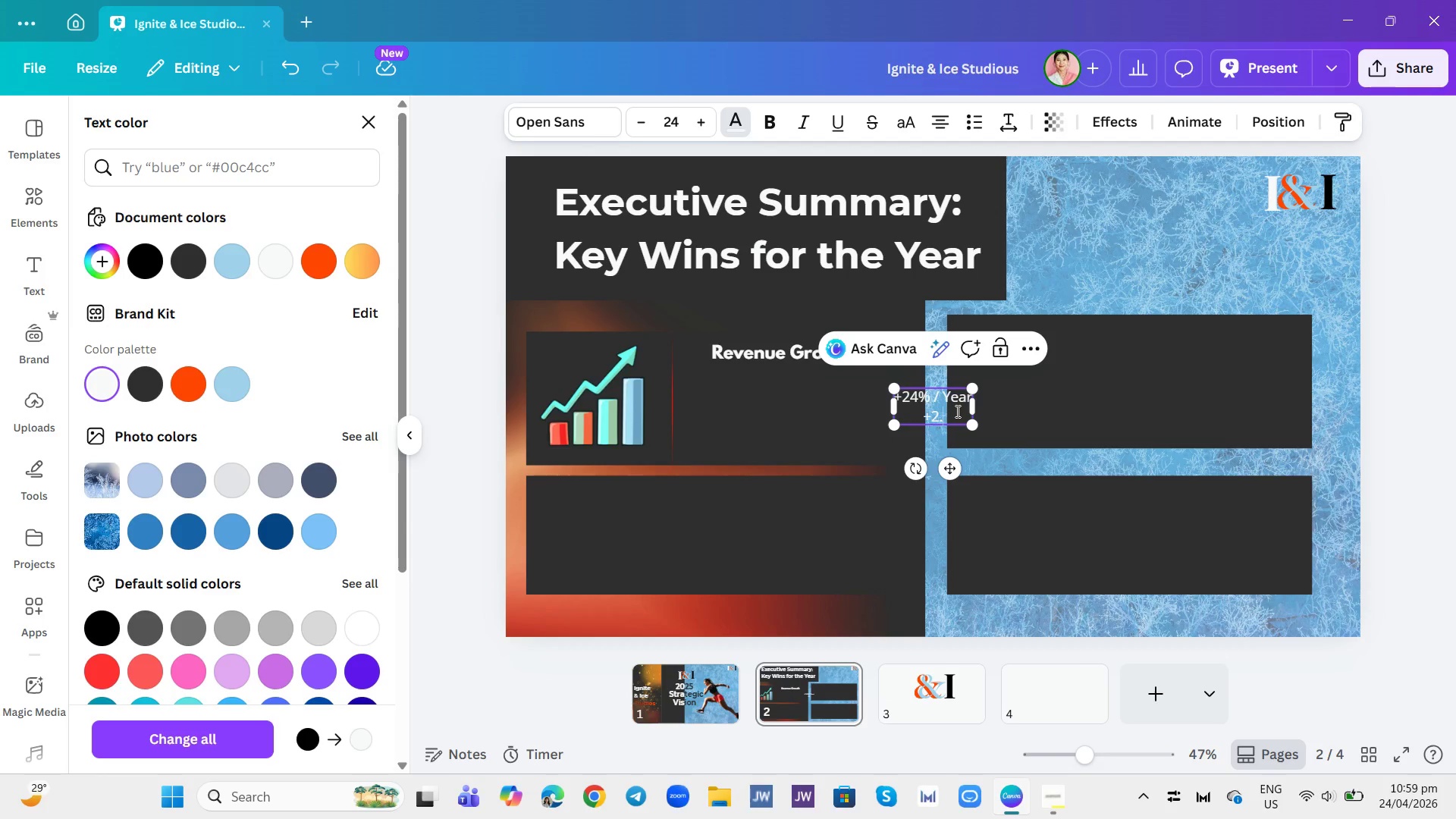 
key(Backspace)
 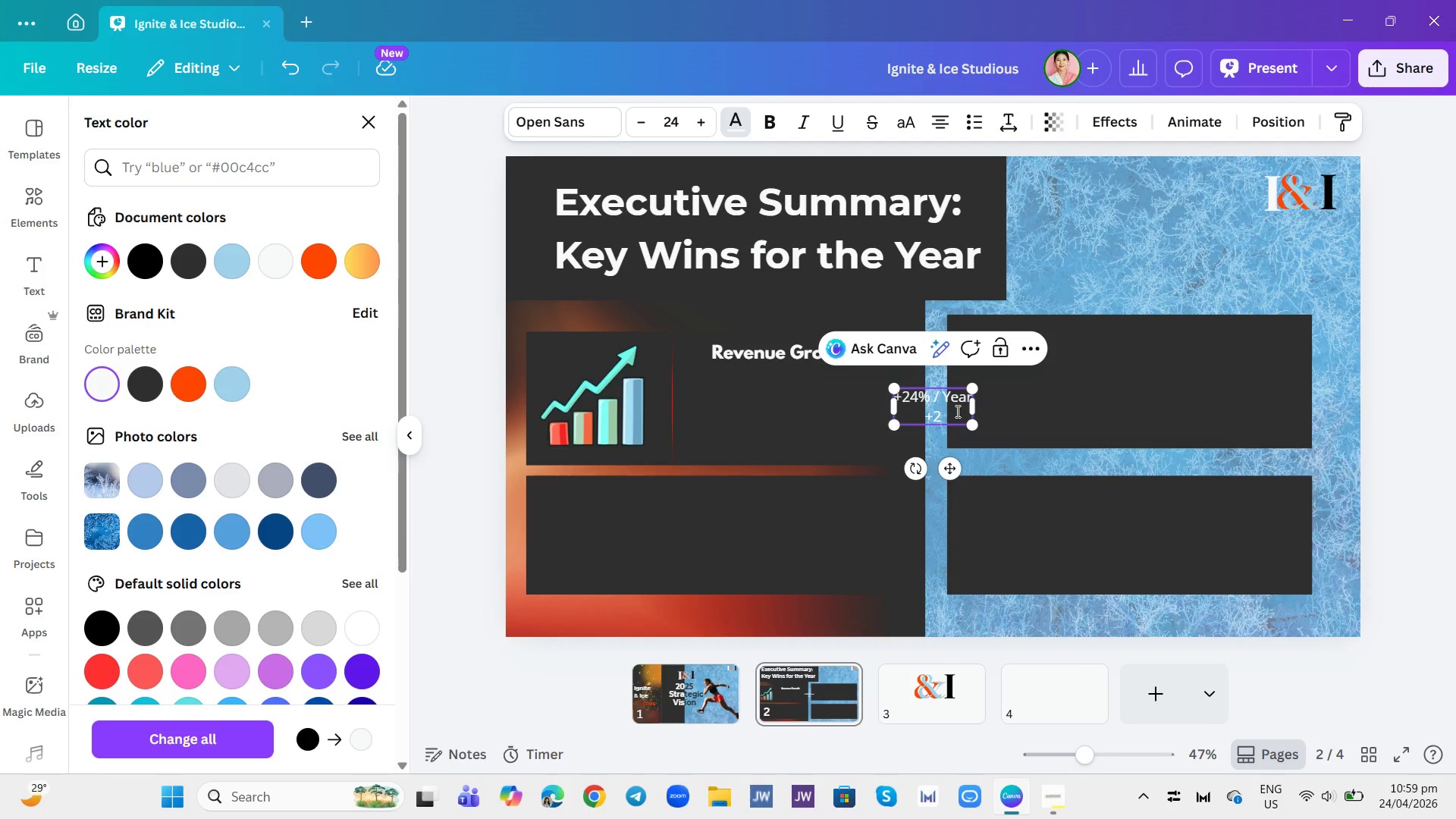 
key(Backspace)
 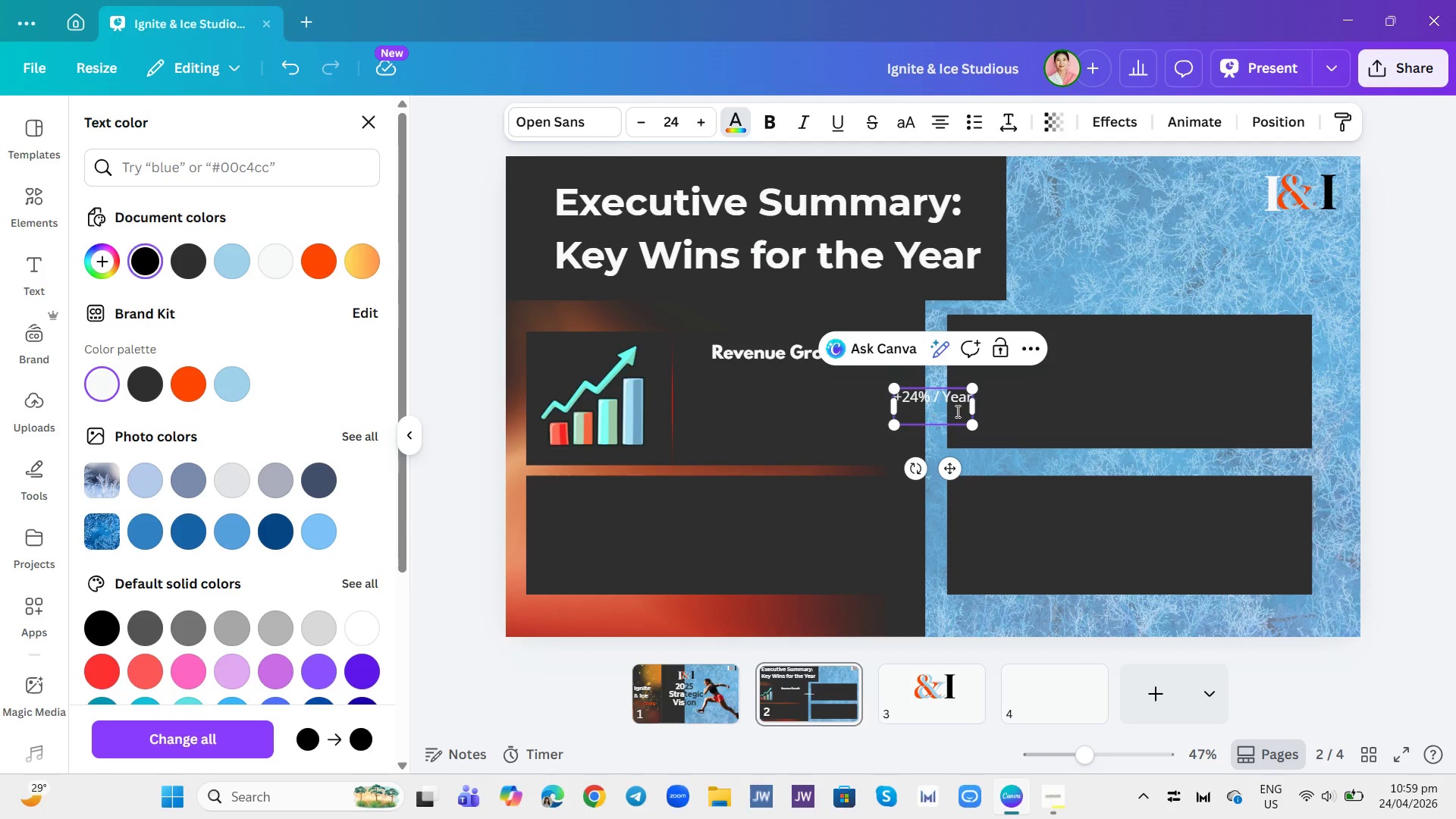 
key(Backspace)
 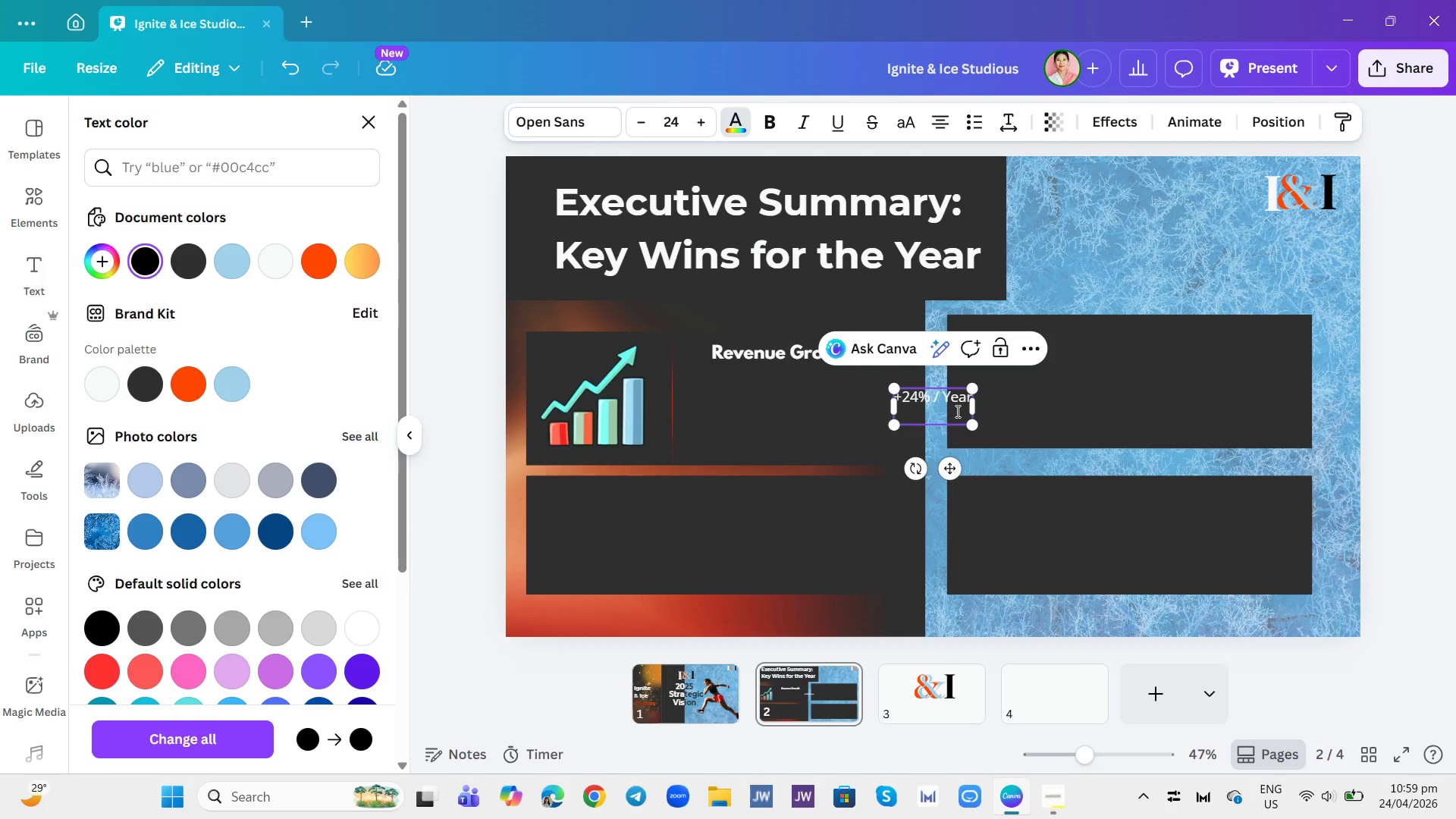 
wait(6.8)
 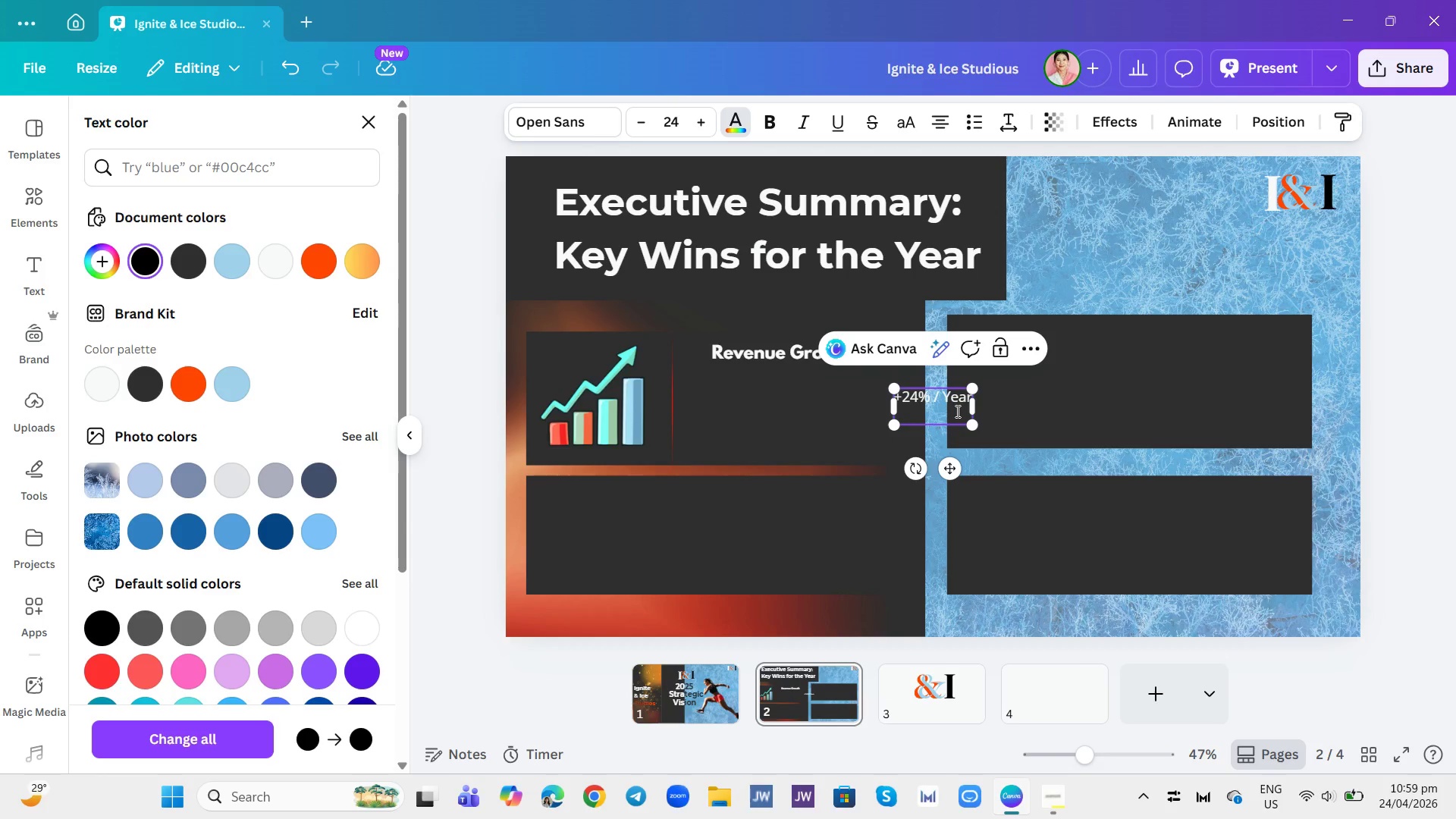 
type(+@4)
 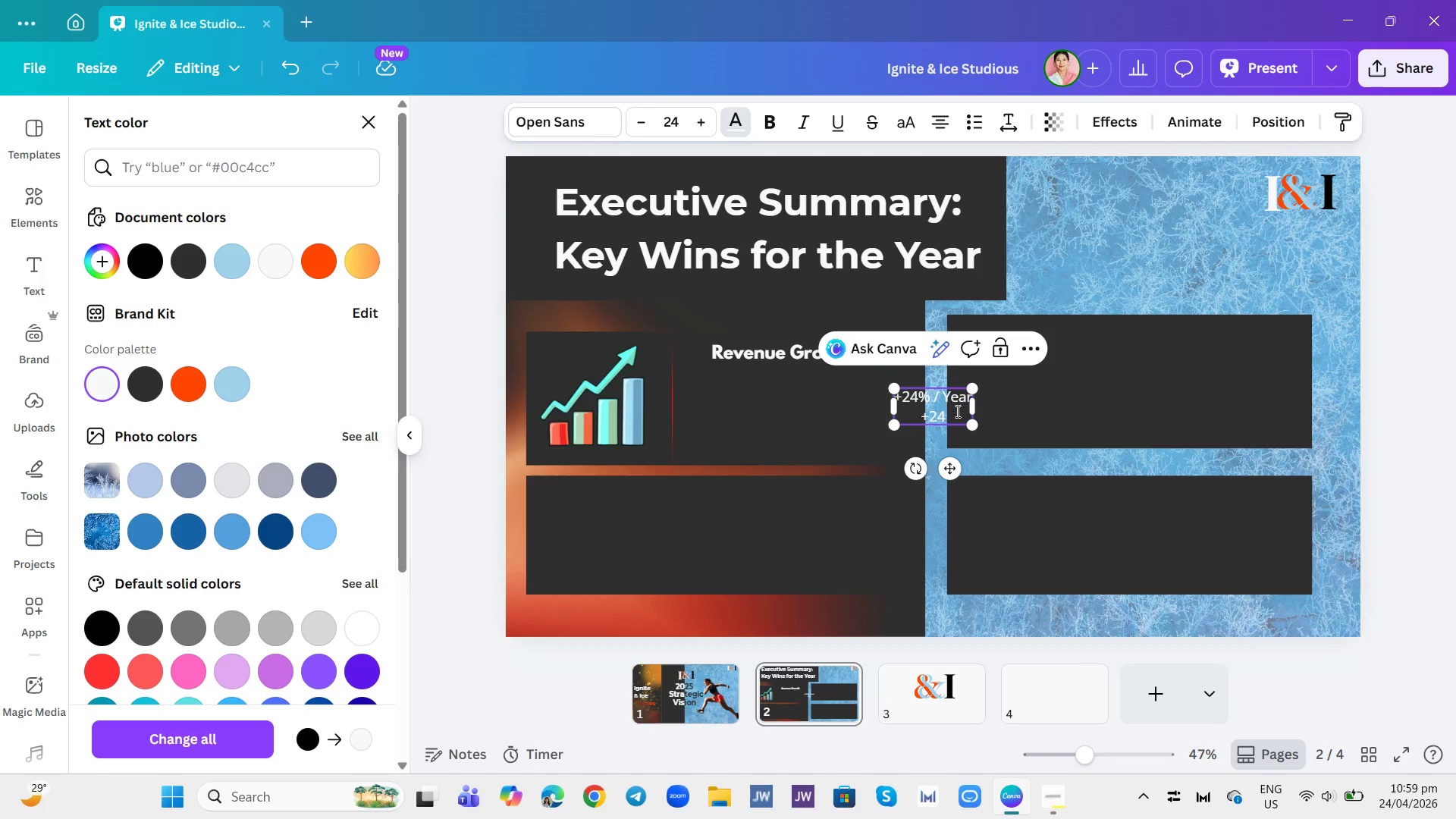 
type(% / Year)
 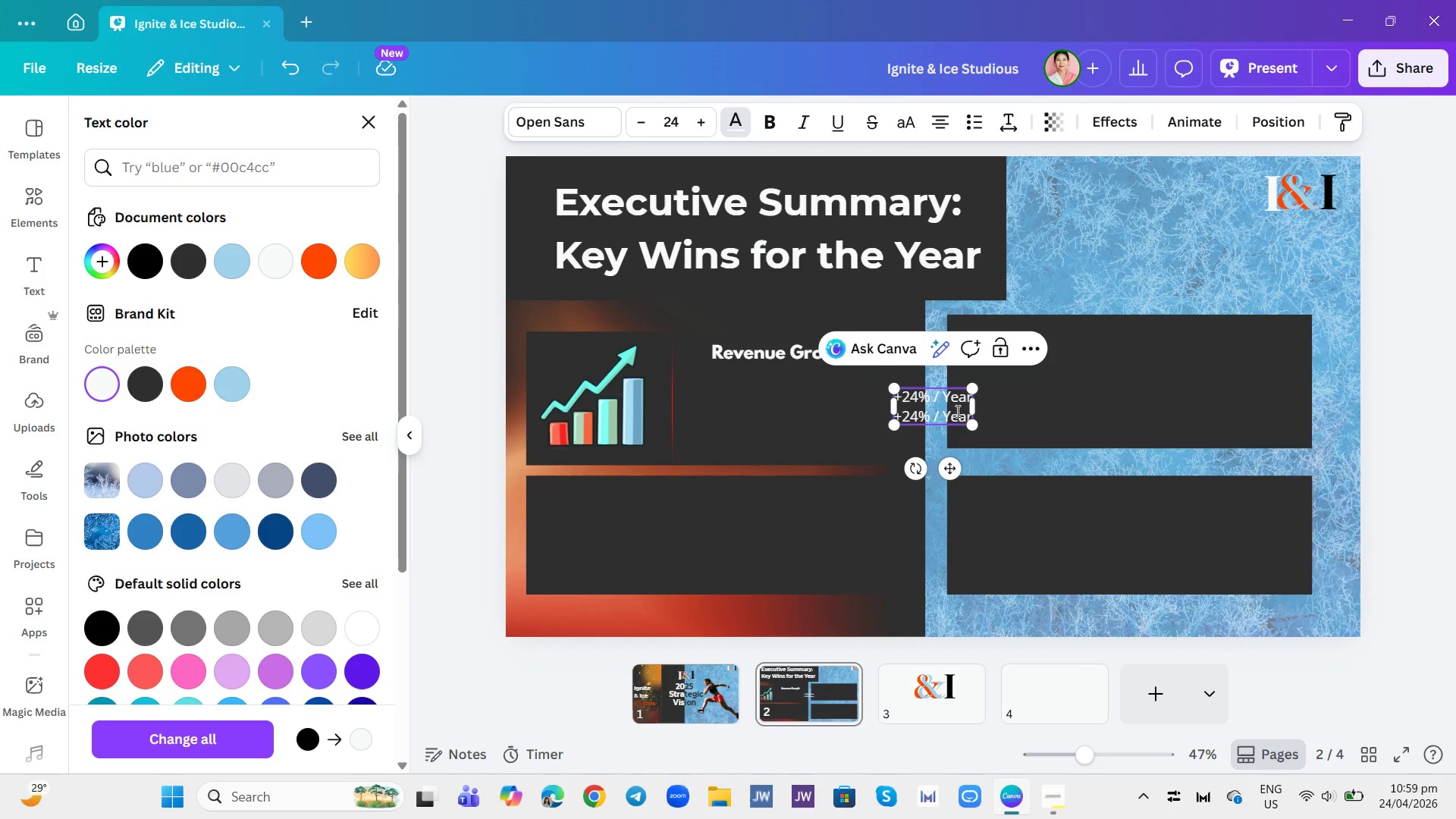 
wait(6.05)
 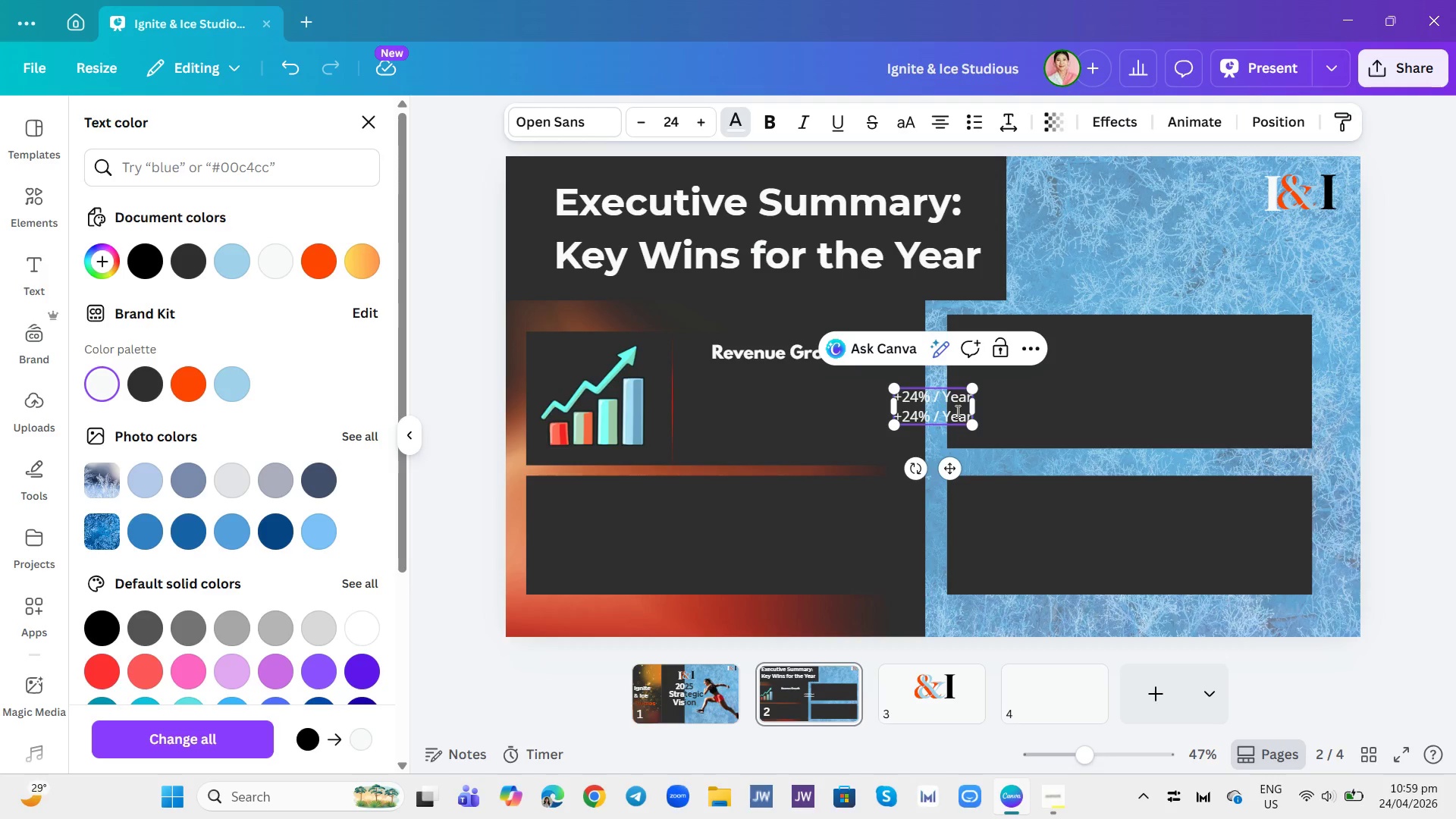 
key(Minus)
 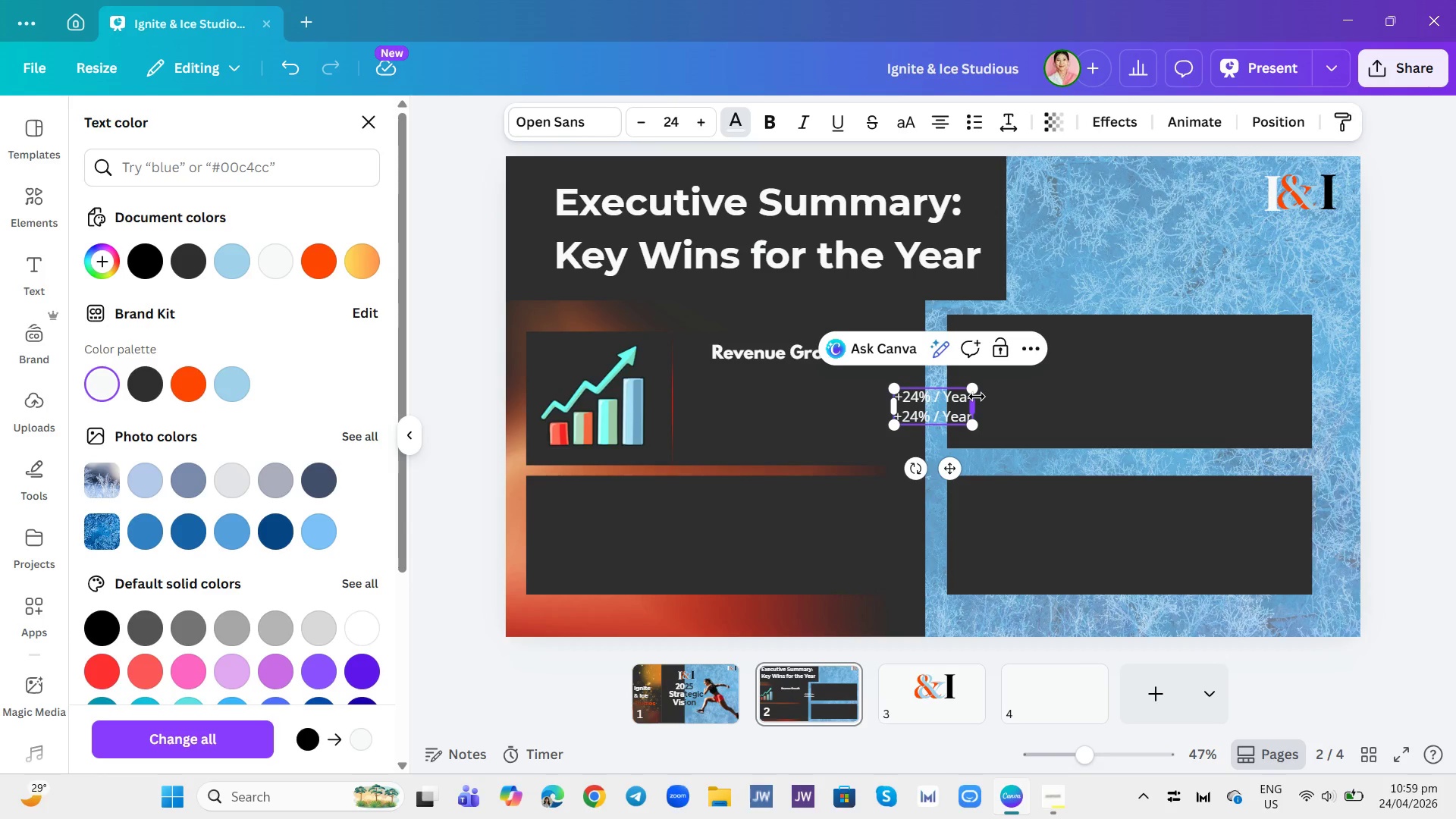 
key(Backspace)
 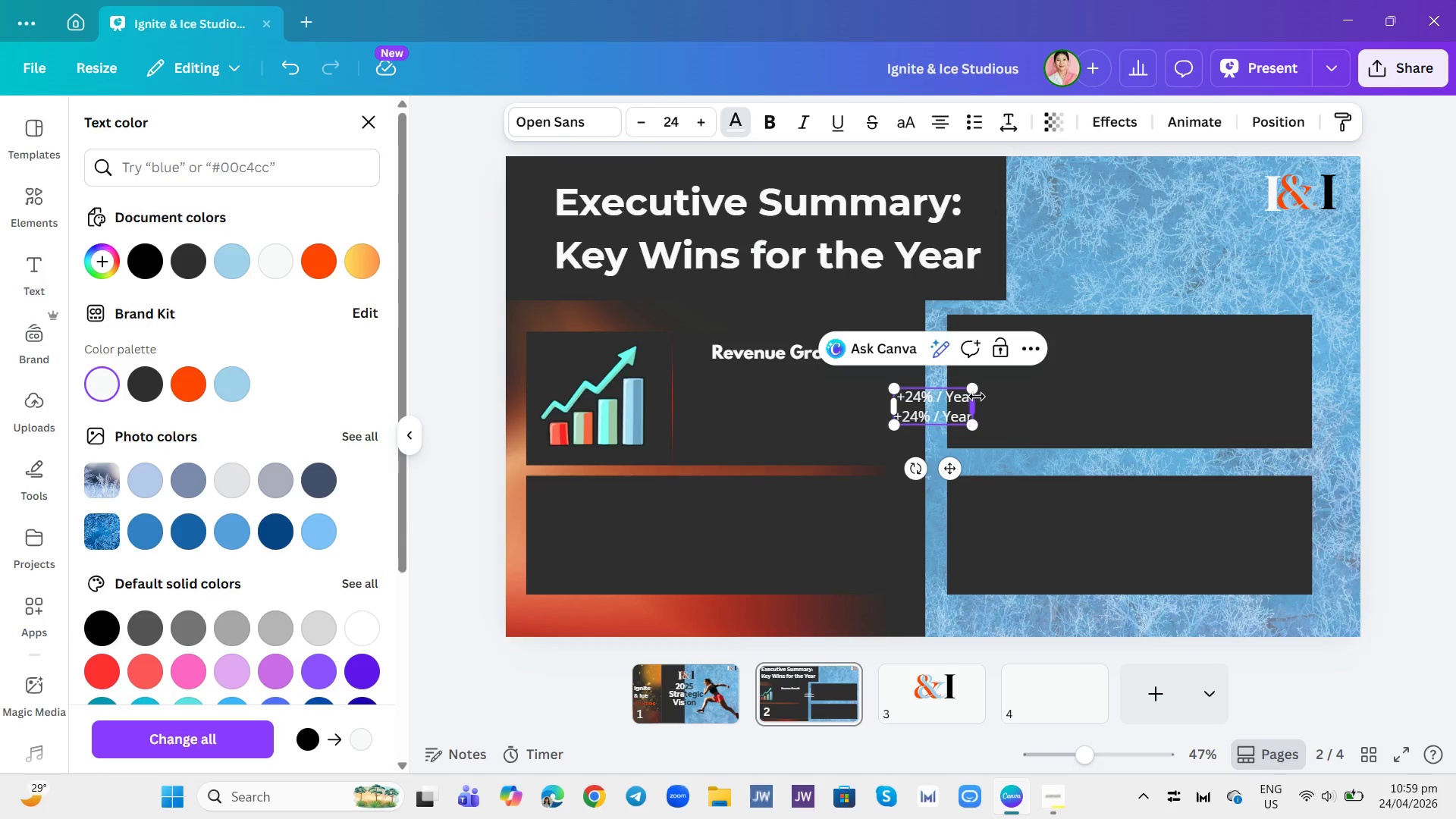 
left_click([1004, 447])
 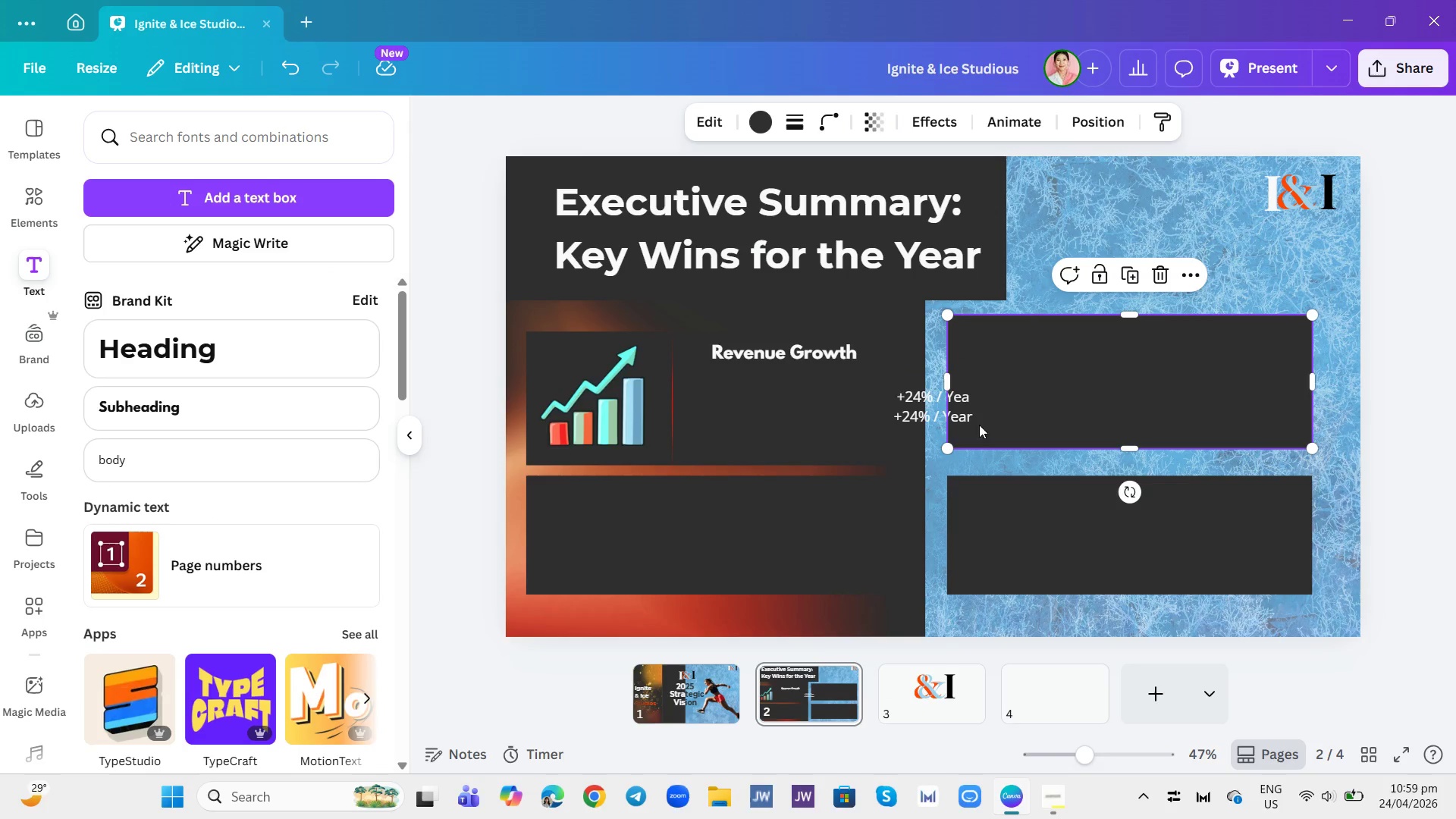 
left_click([964, 398])
 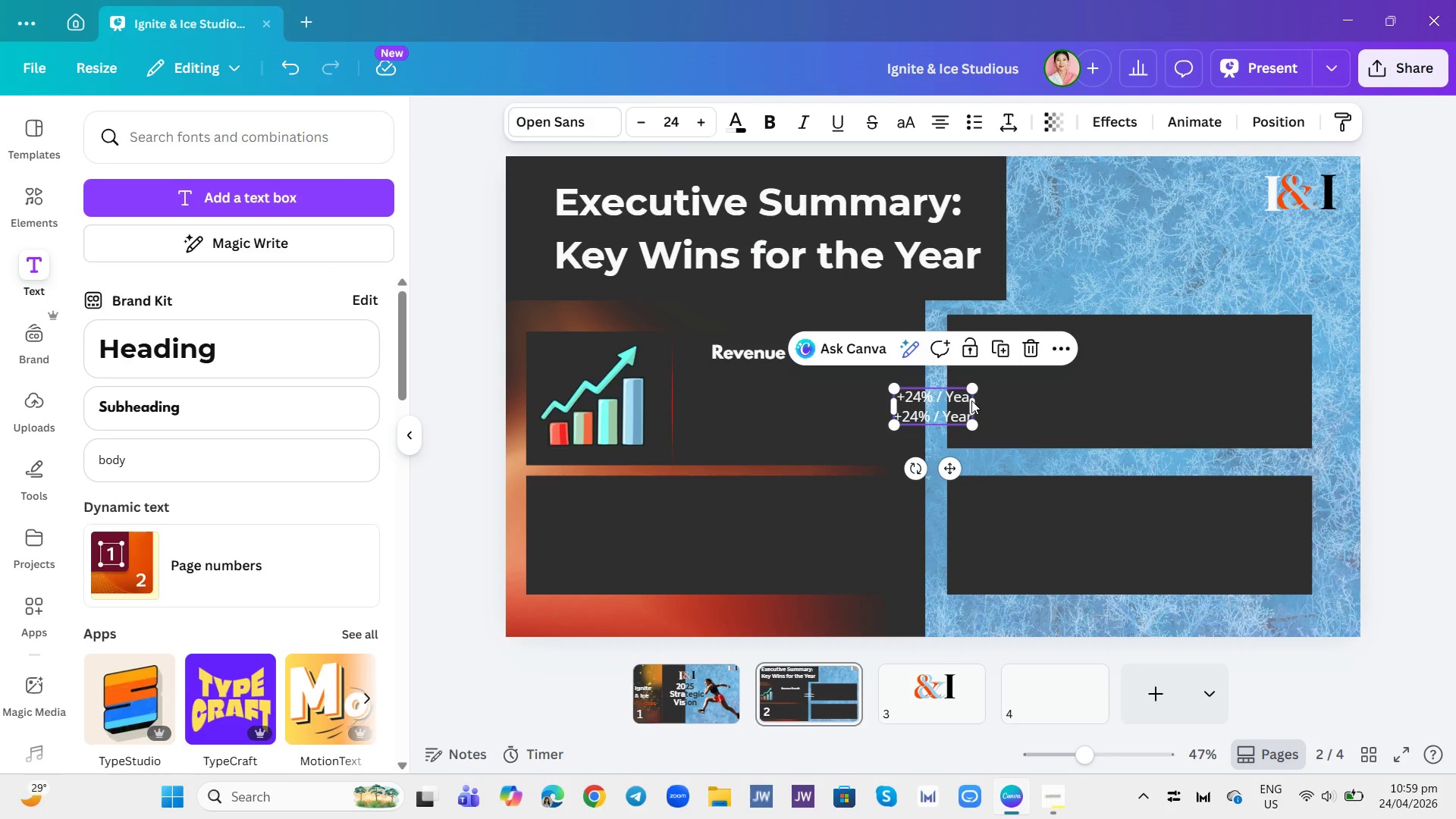 
left_click([971, 400])
 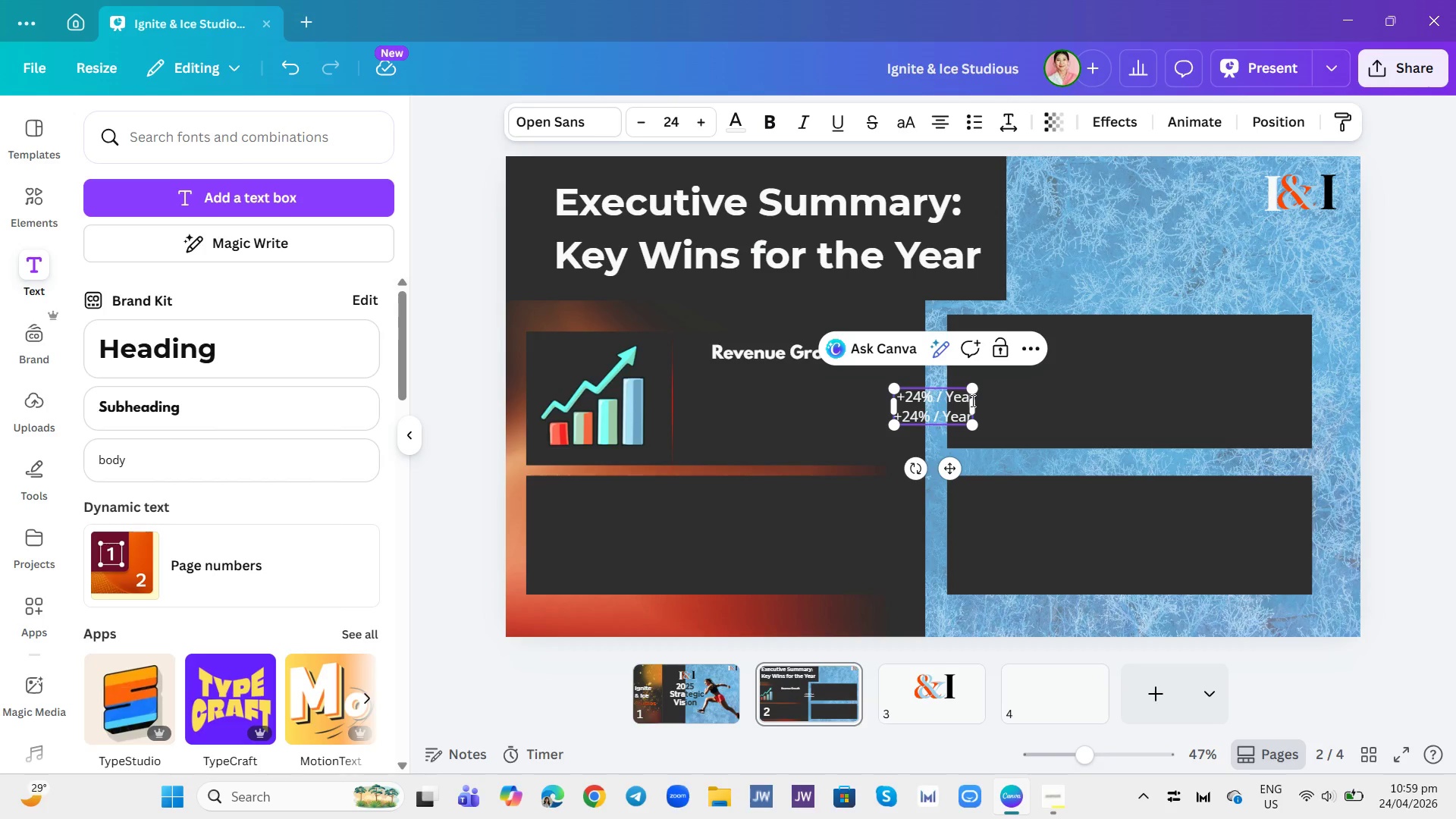 
key(R)
 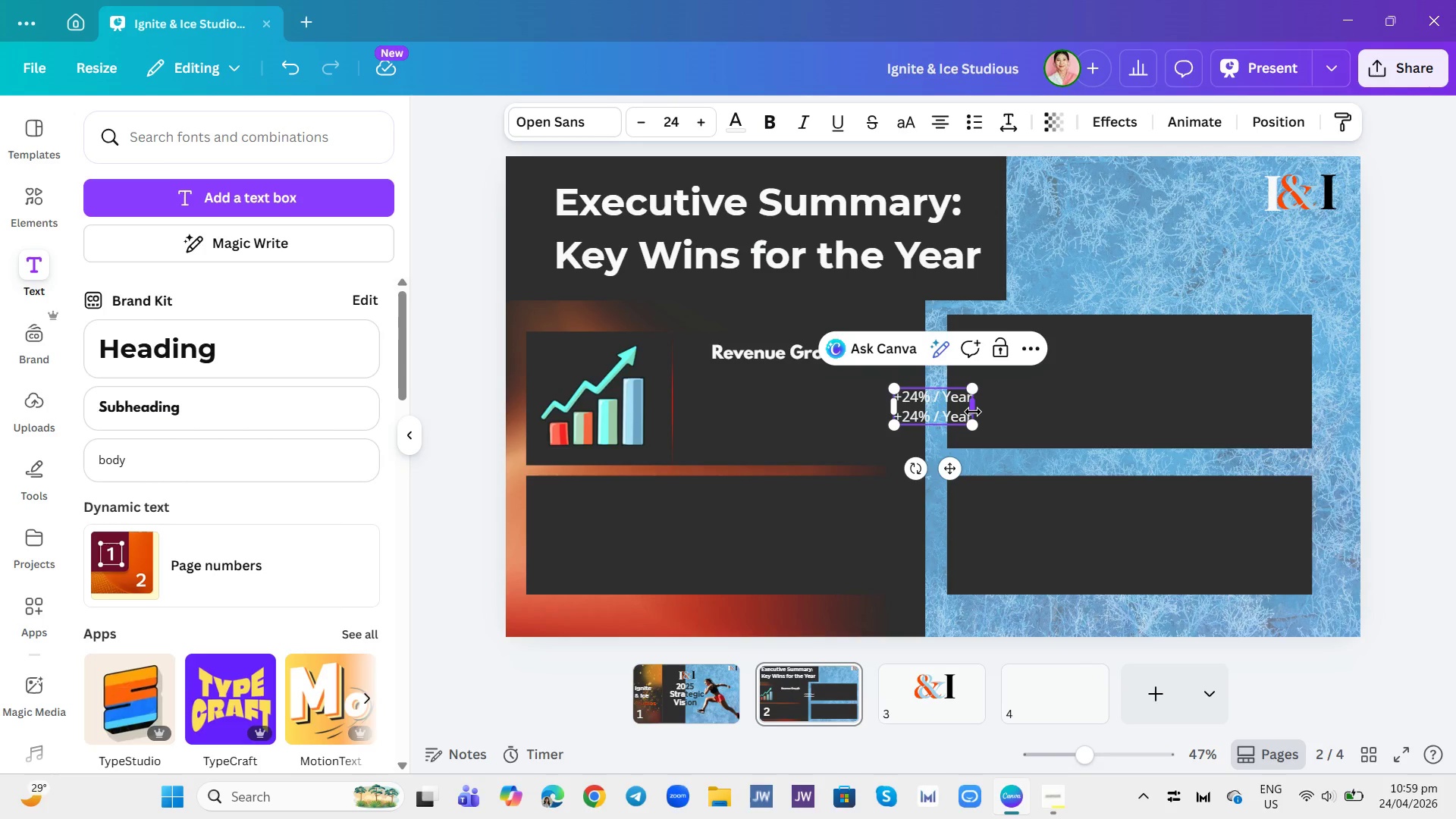 
wait(10.78)
 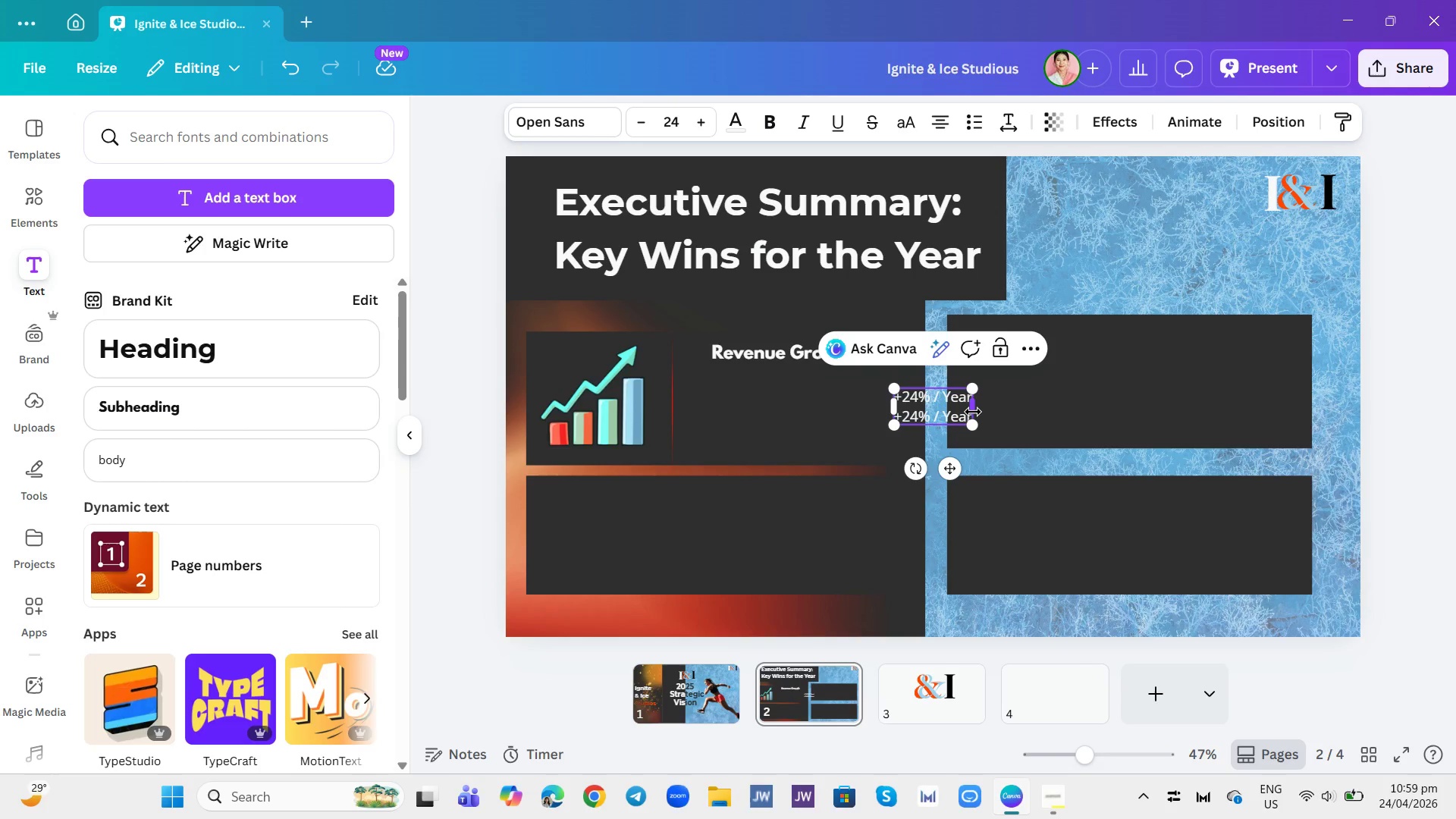 
left_click([970, 398])
 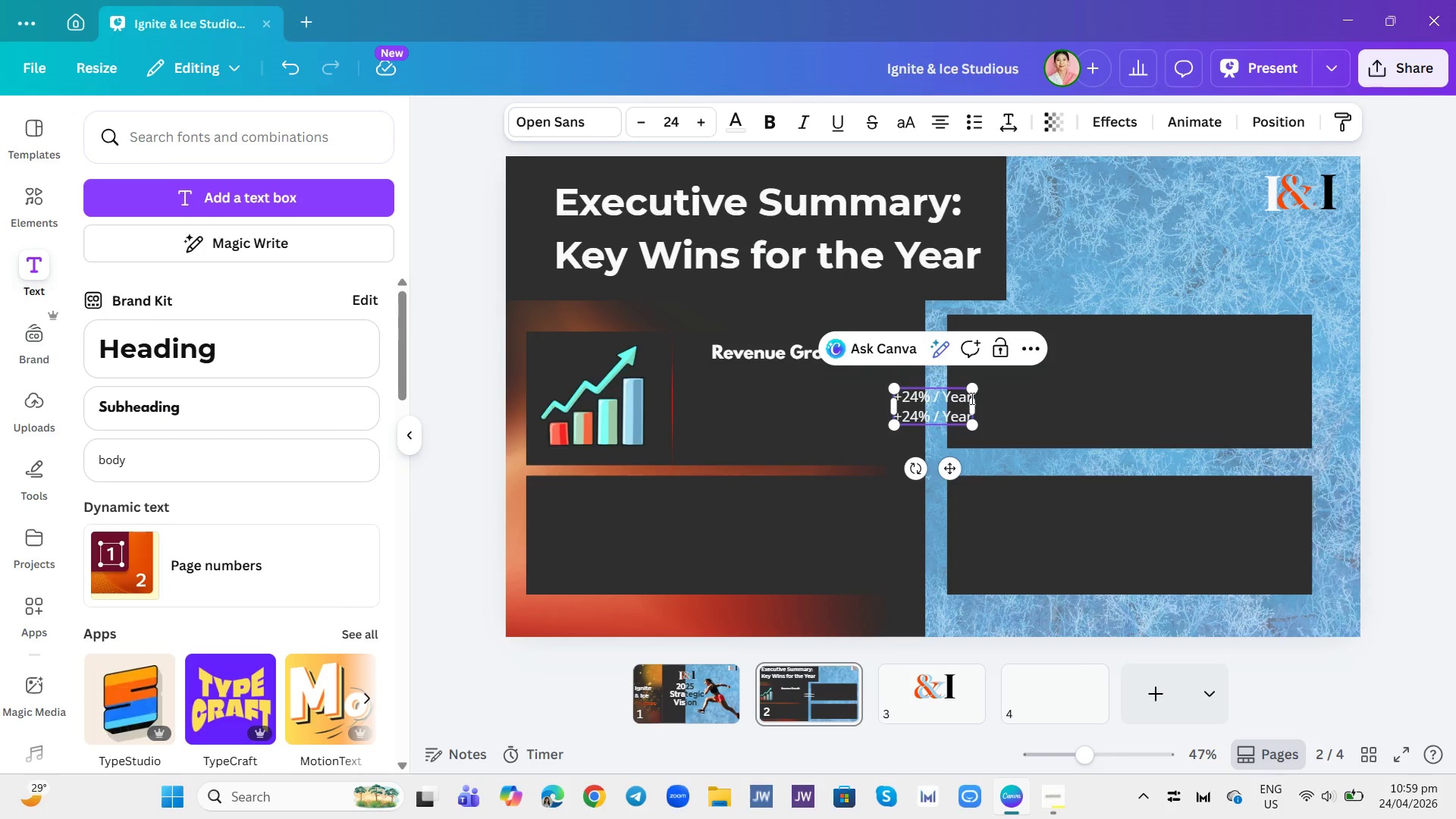 
key(Space)
 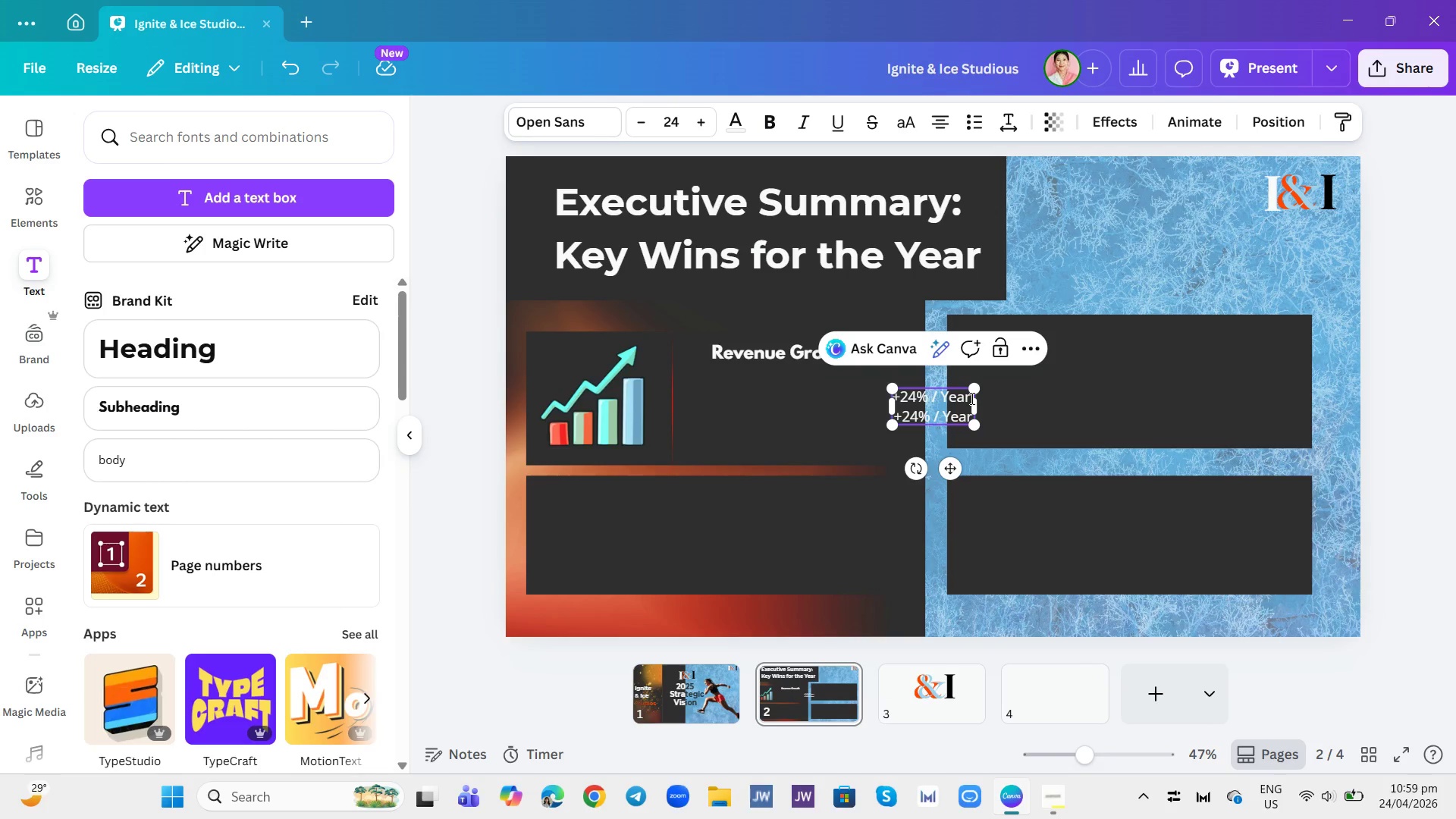 
key(Shift+ShiftRight)
 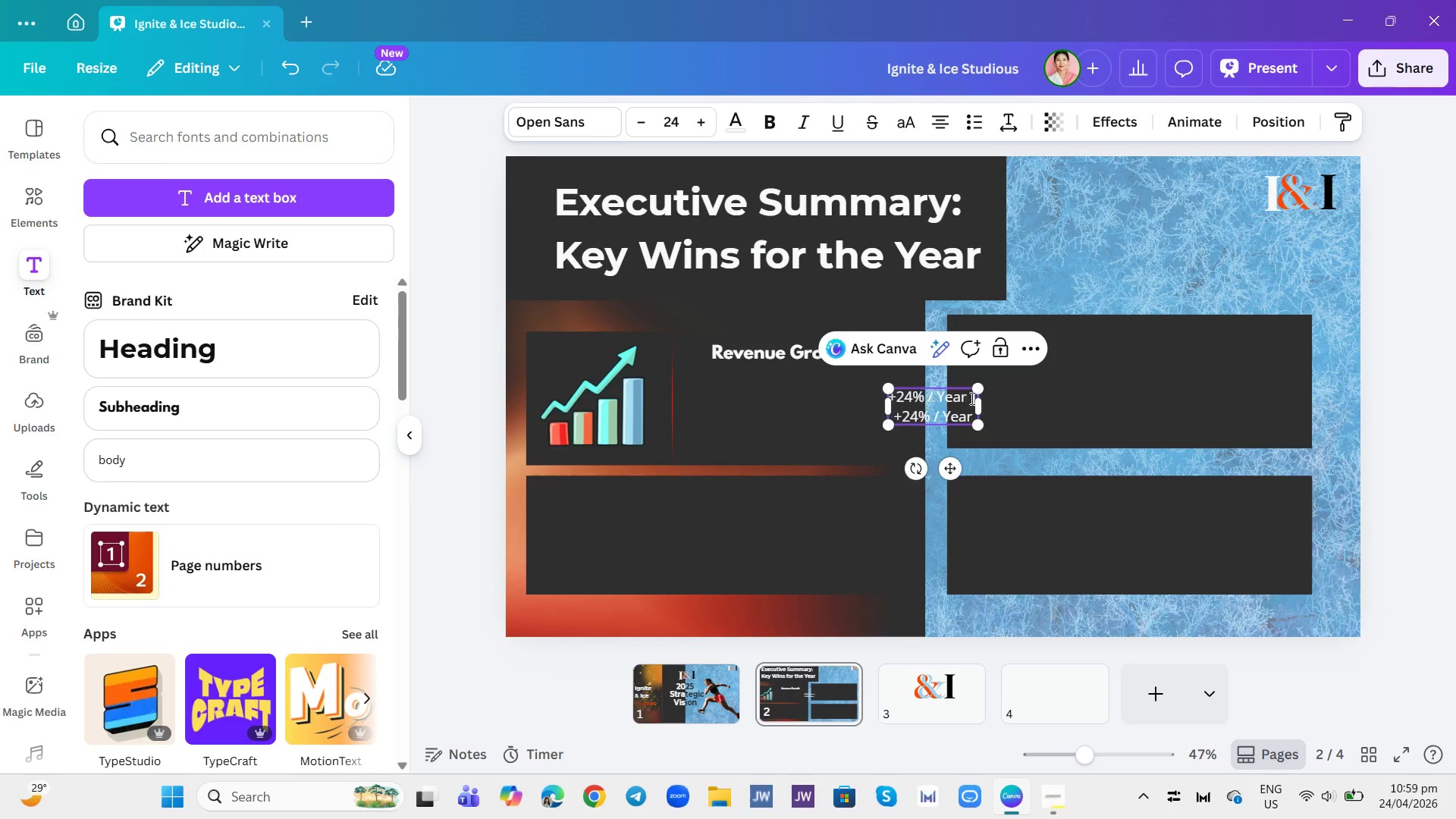 
key(Shift+Backslash)
 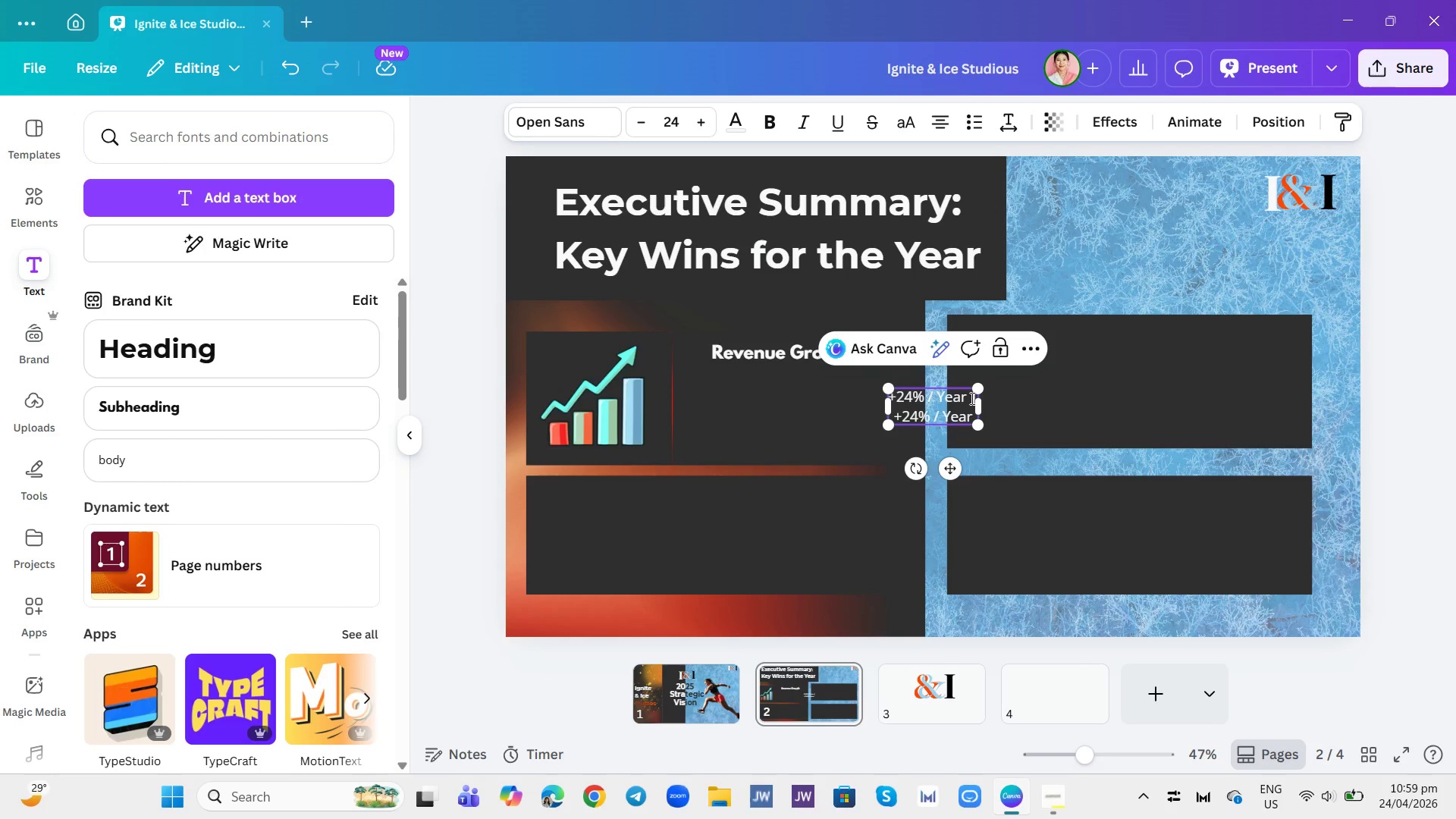 
key(Space)
 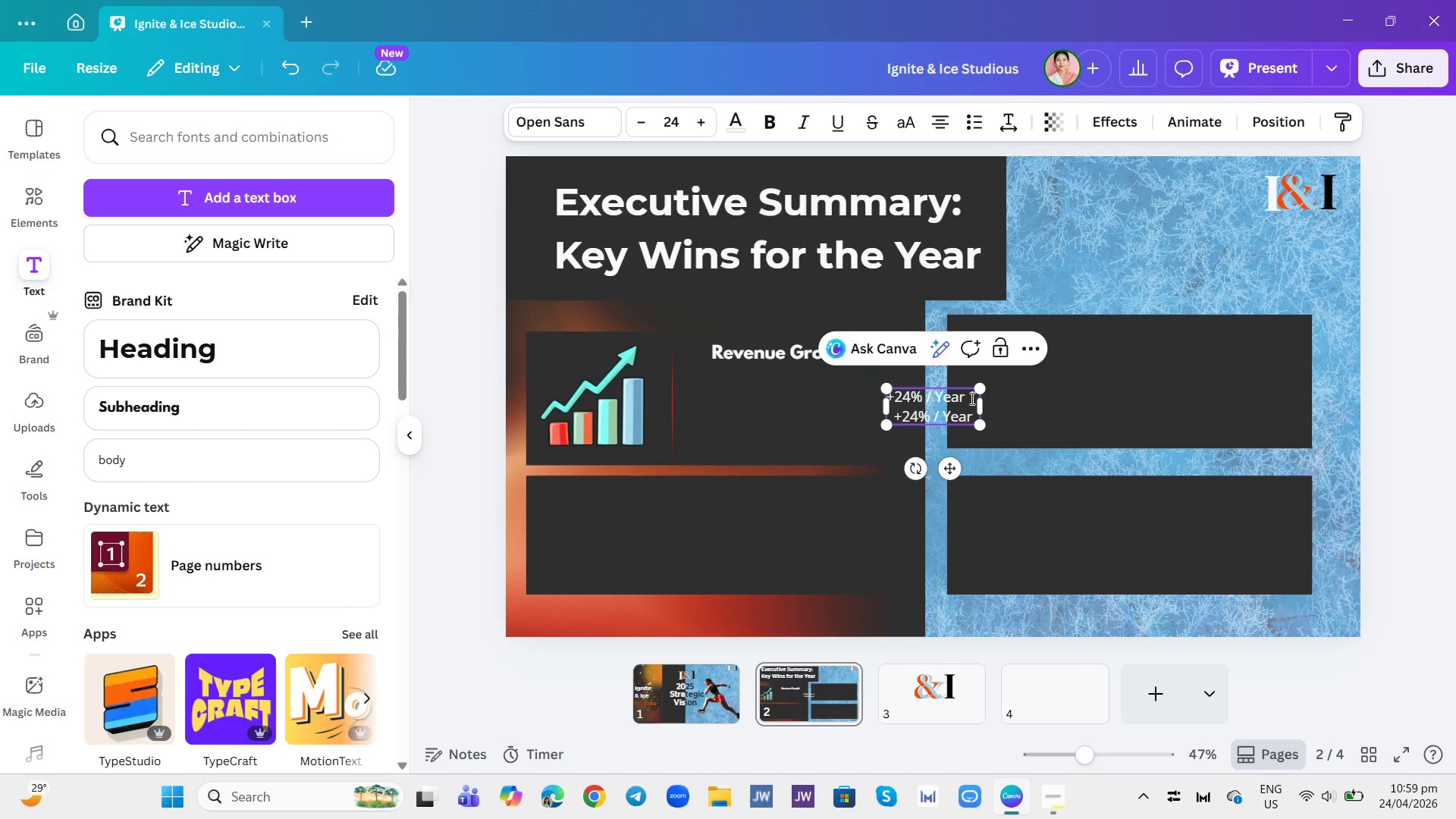 
key(2)
 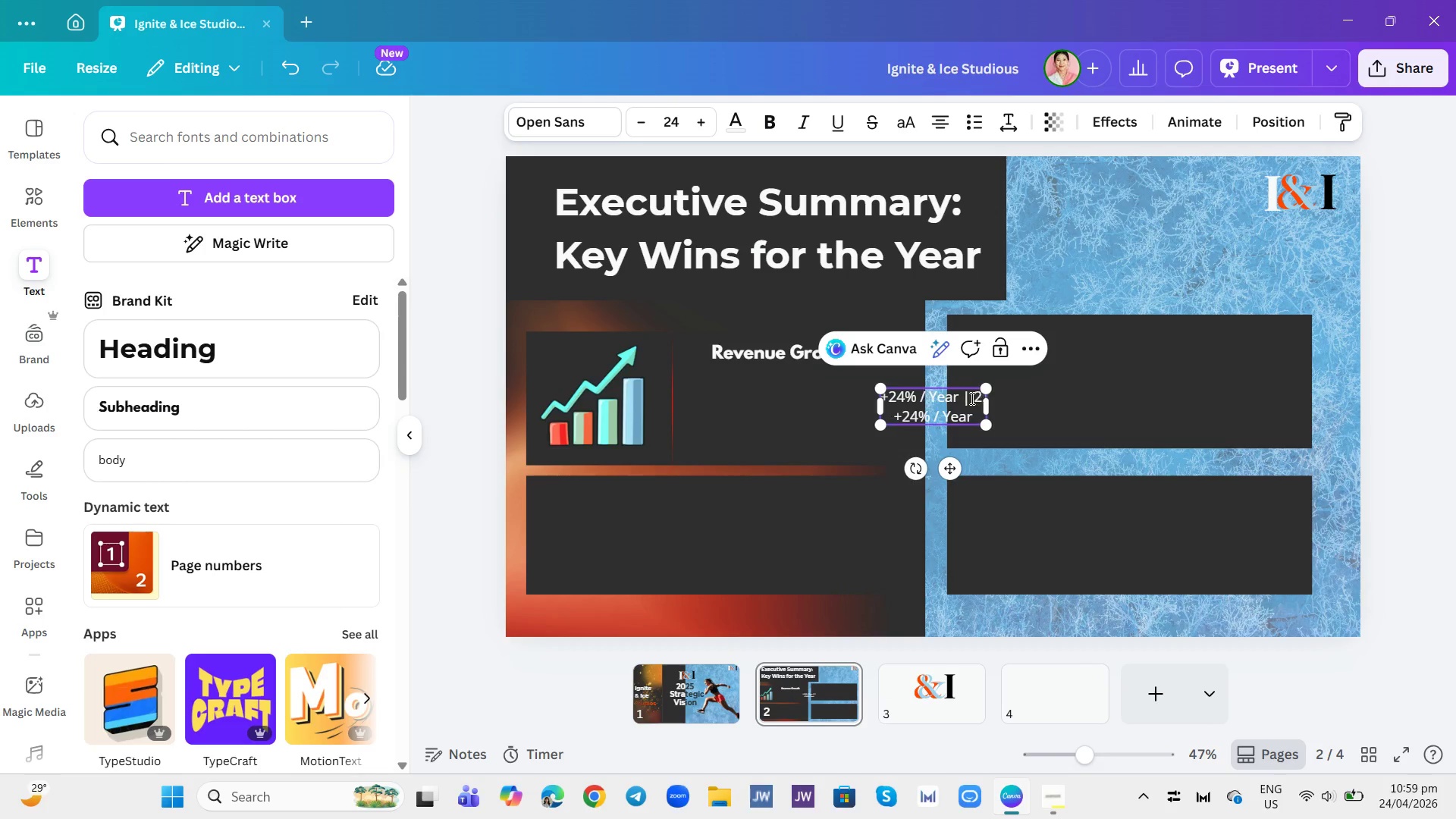 
key(Period)
 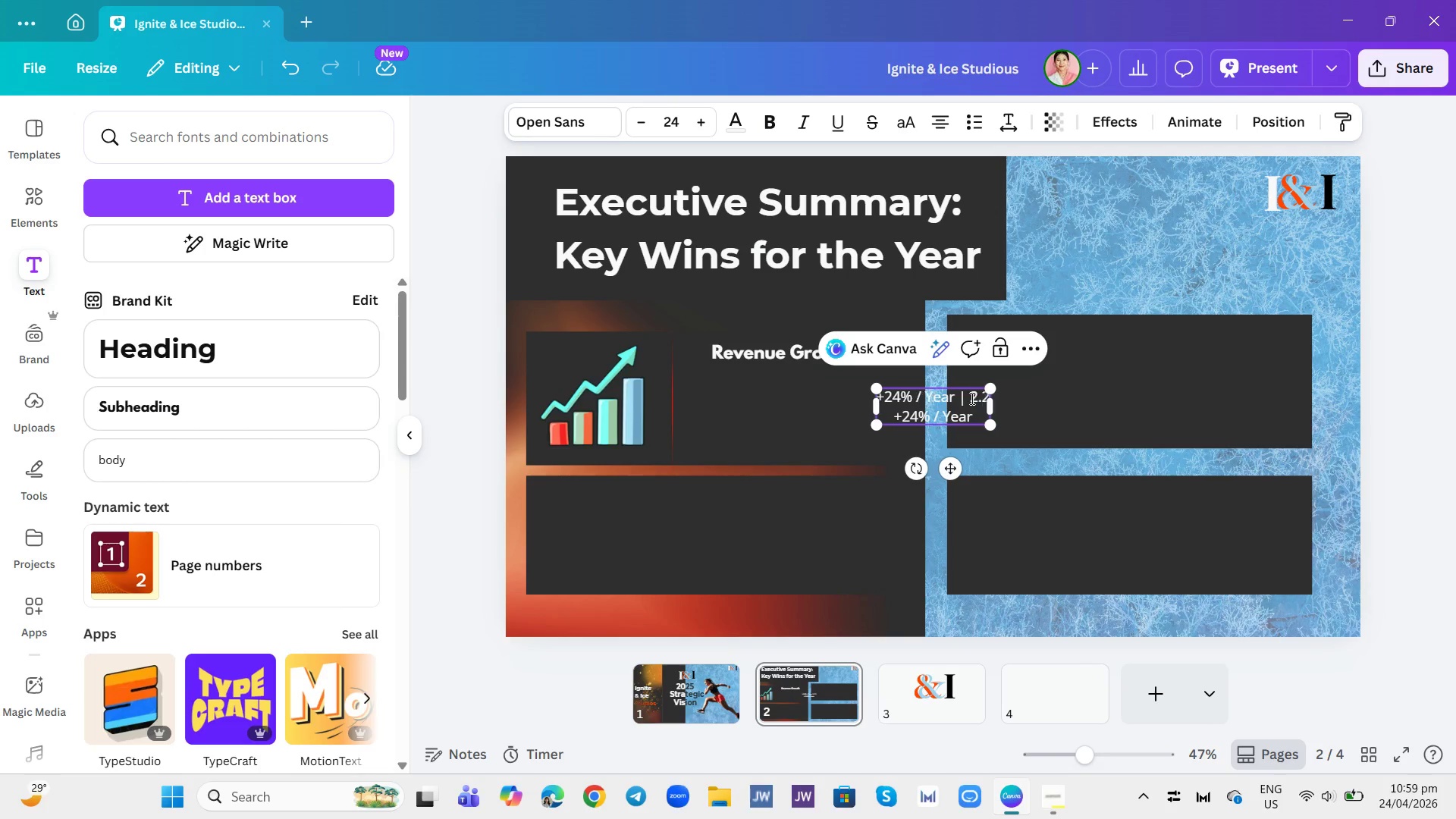 
key(2)
 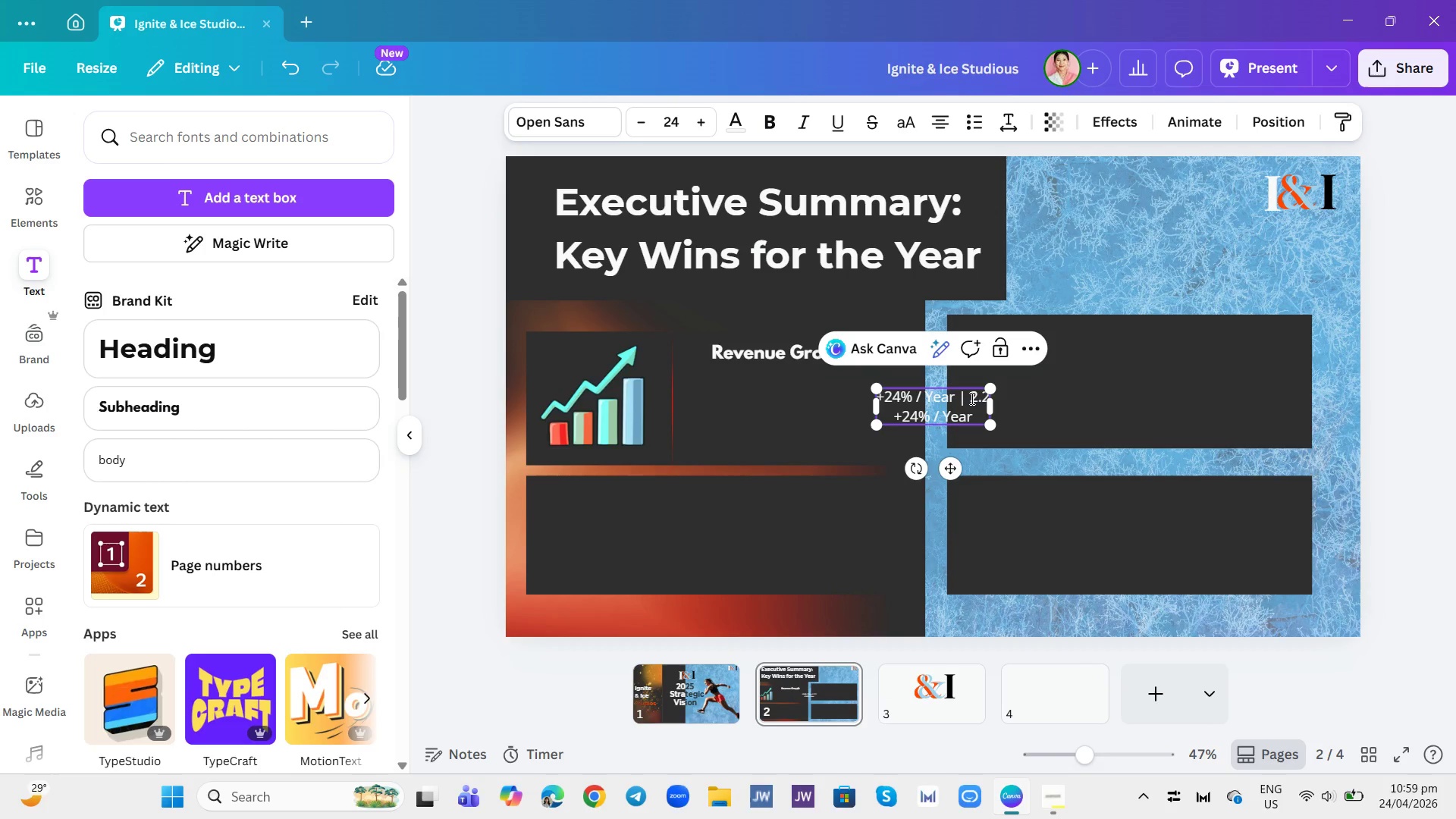 
key(Space)
 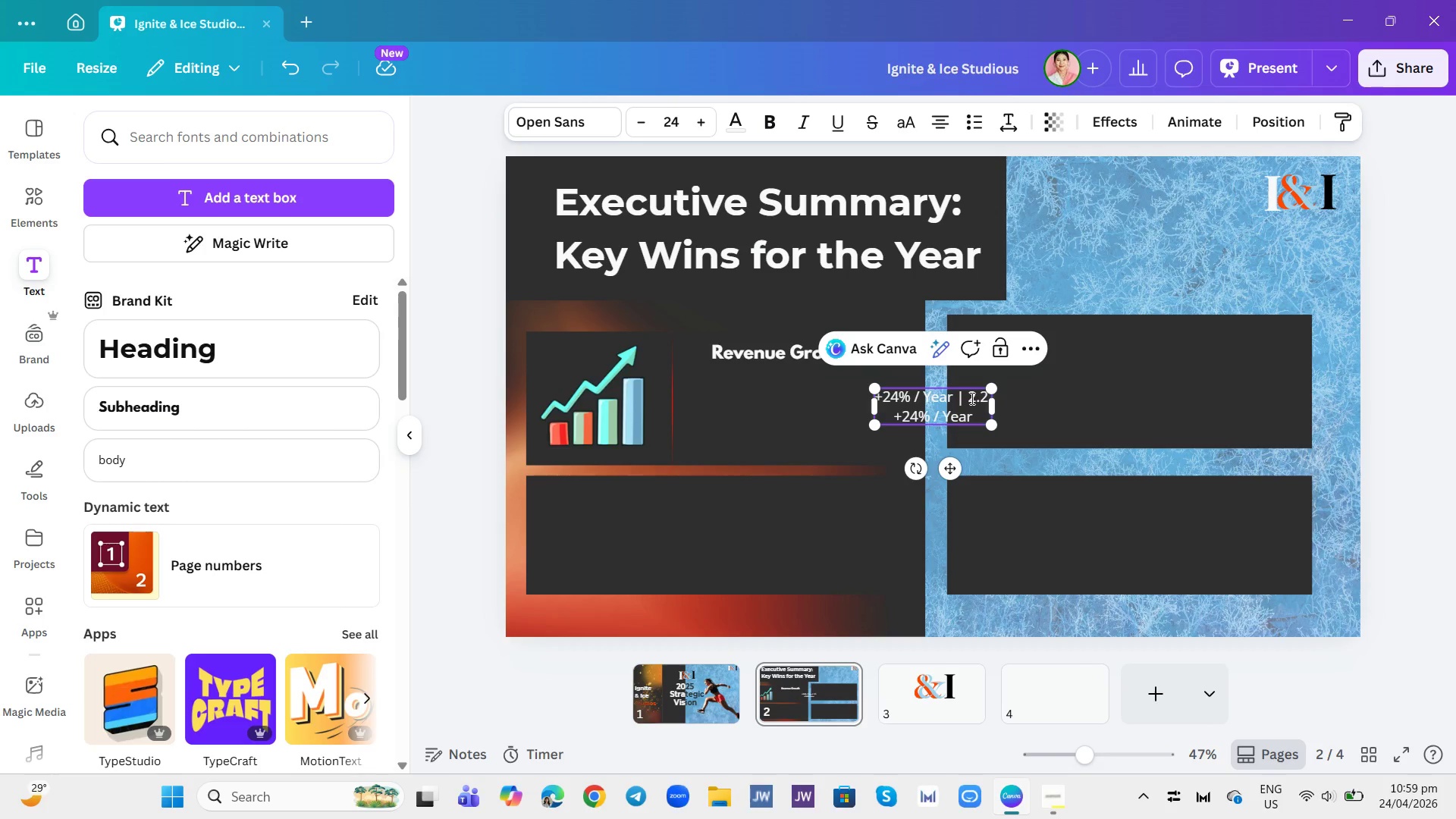 
key(Shift+ShiftRight)
 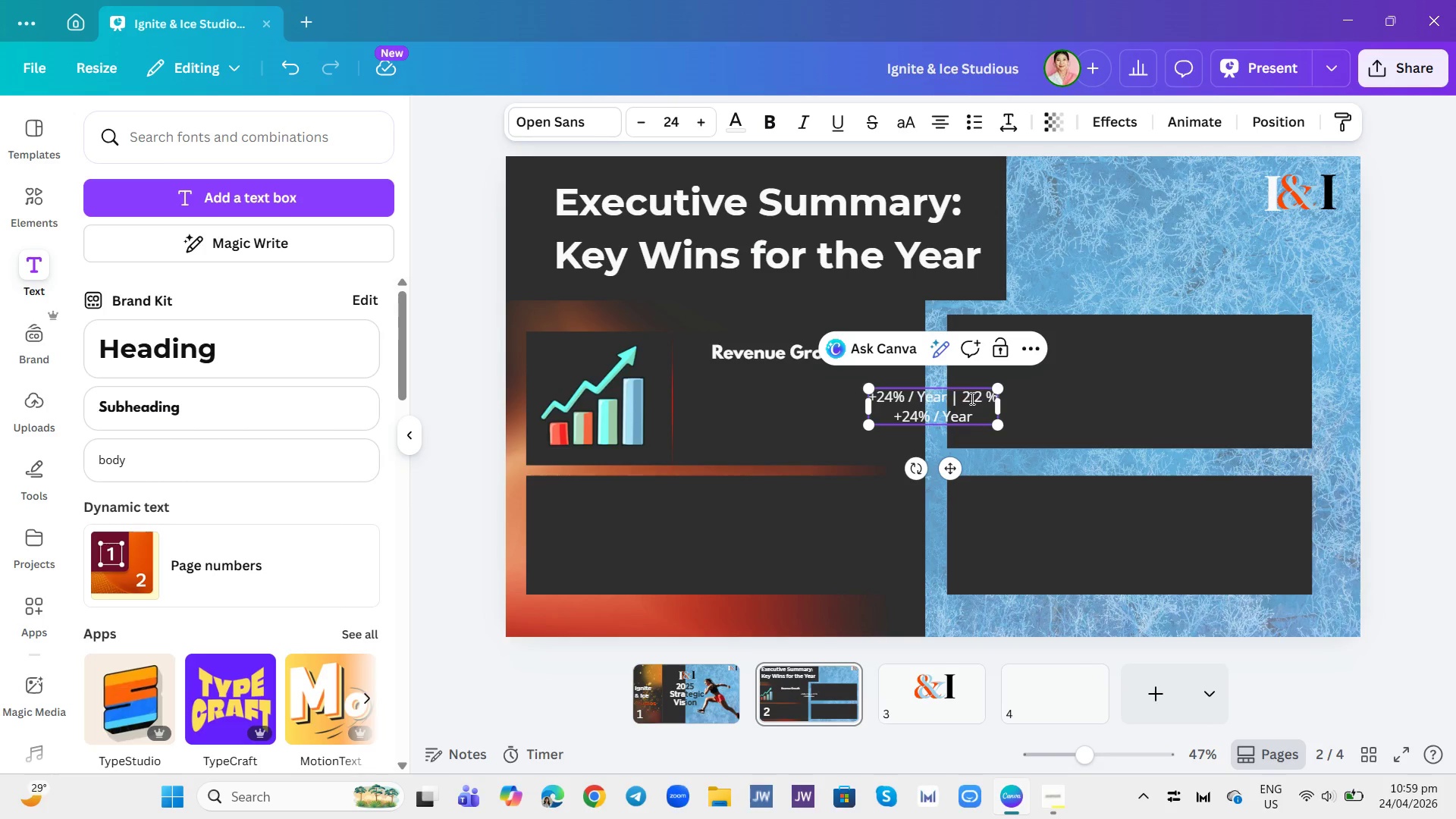 
key(Shift+5)
 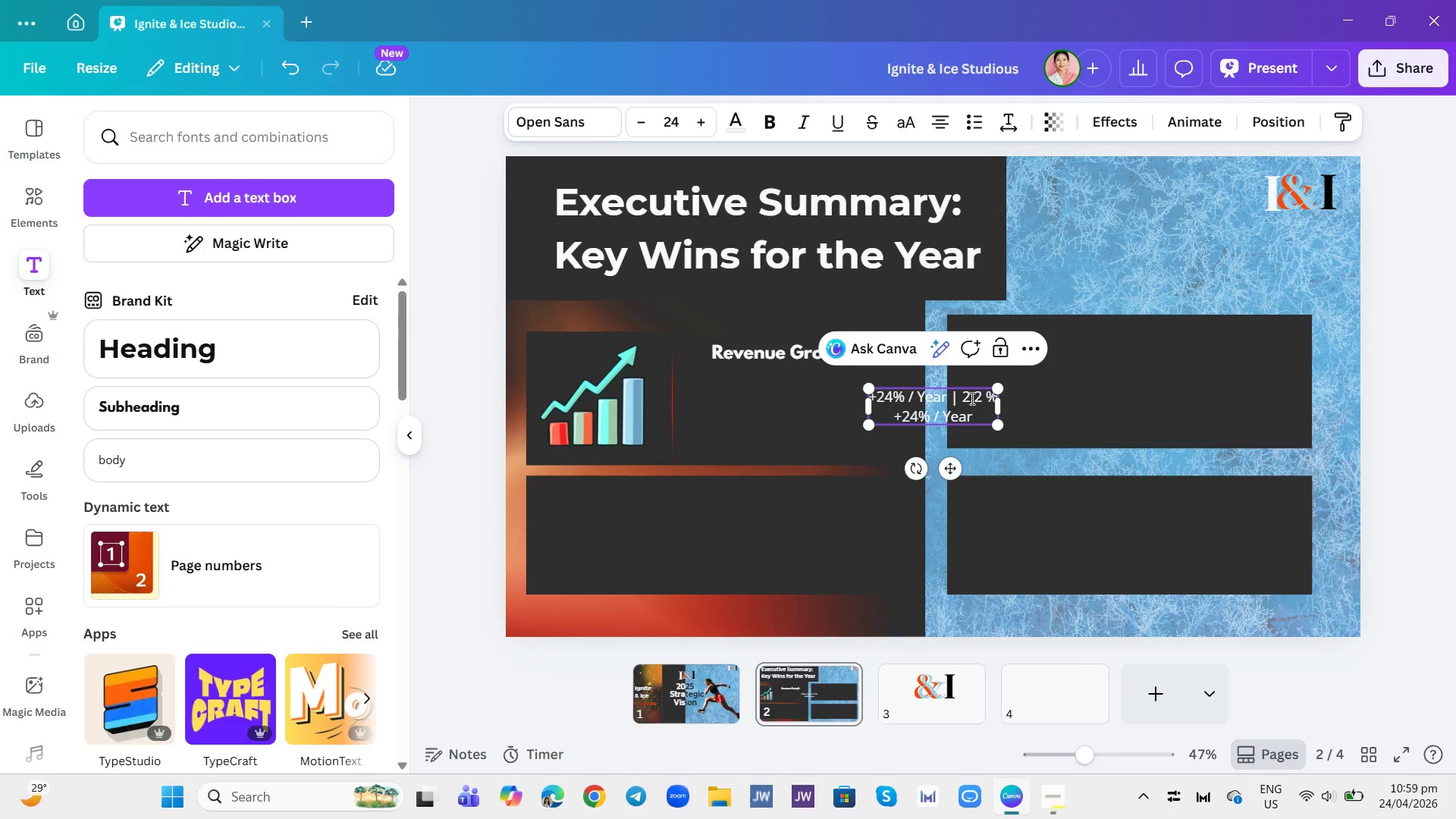 
key(Backspace)
 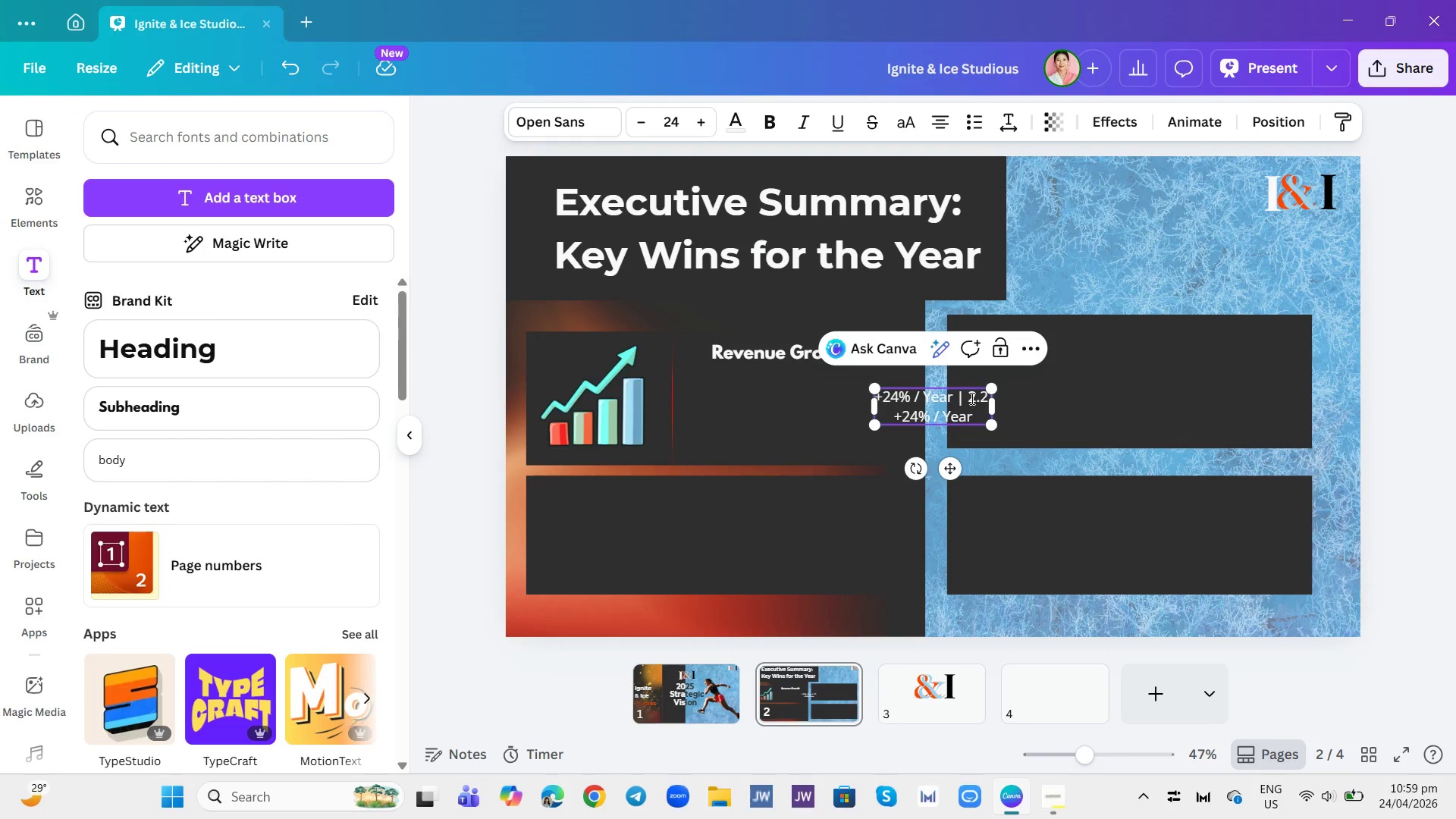 
key(Backspace)
 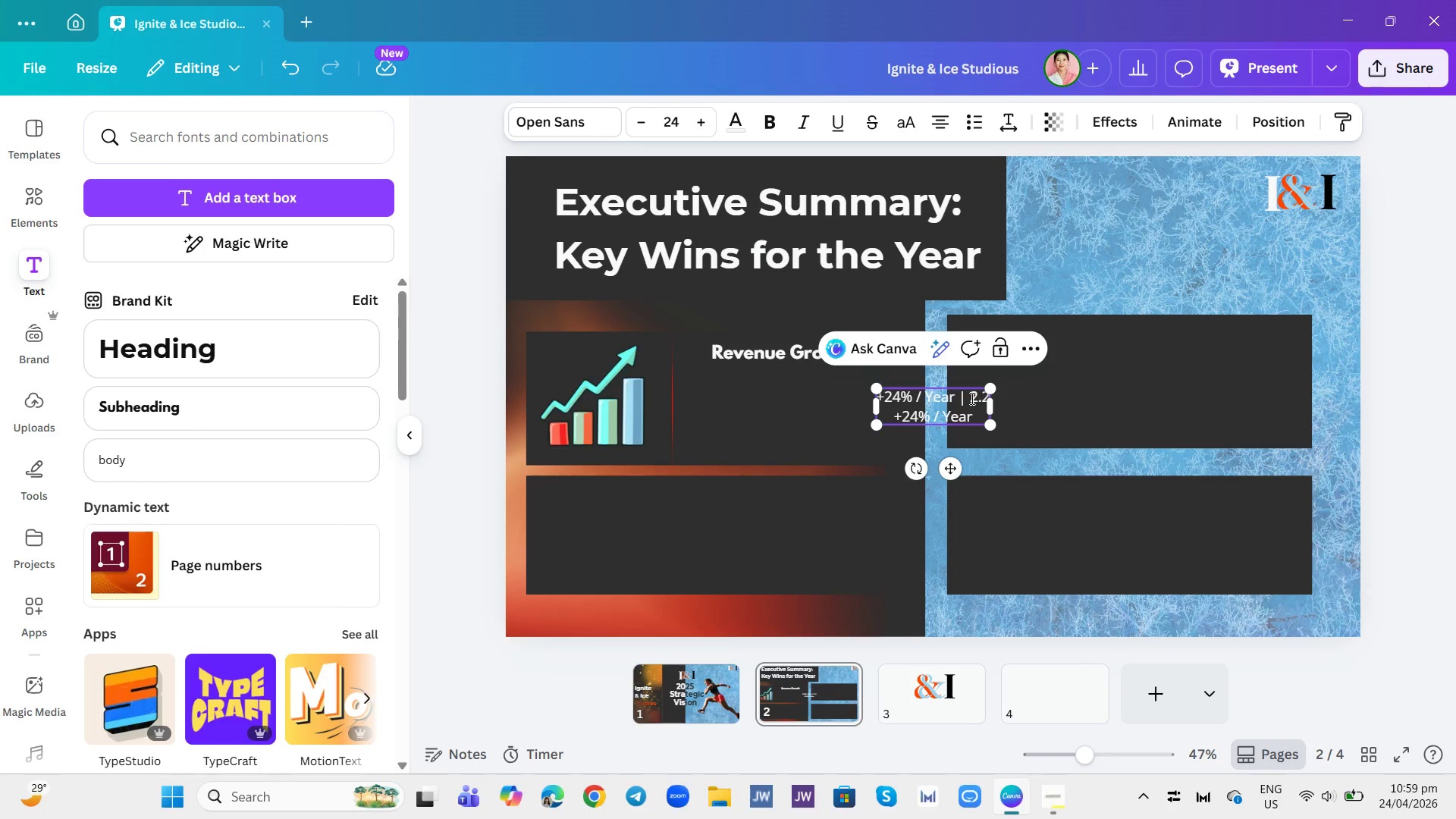 
key(Shift+ShiftRight)
 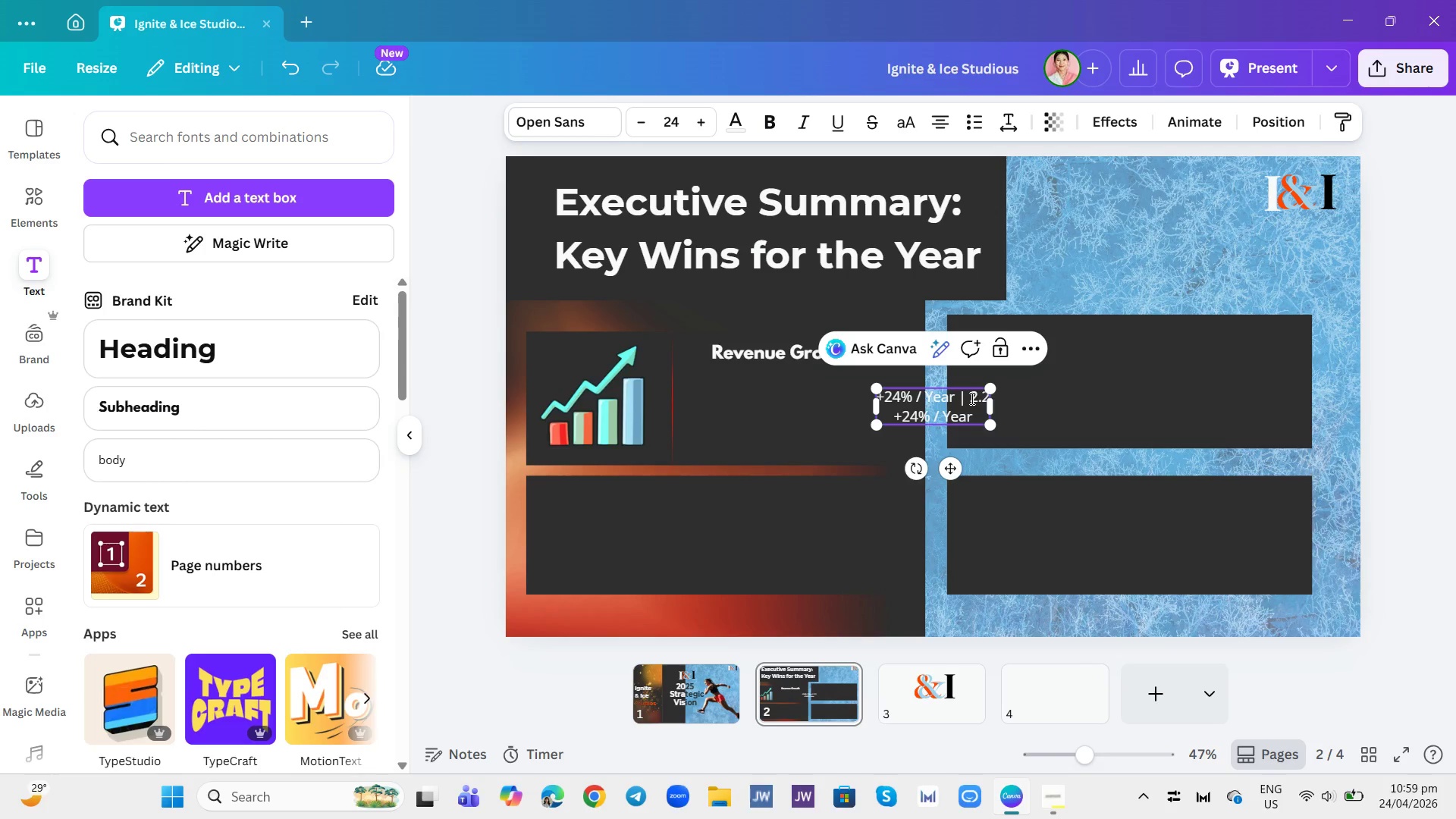 
key(Shift+5)
 